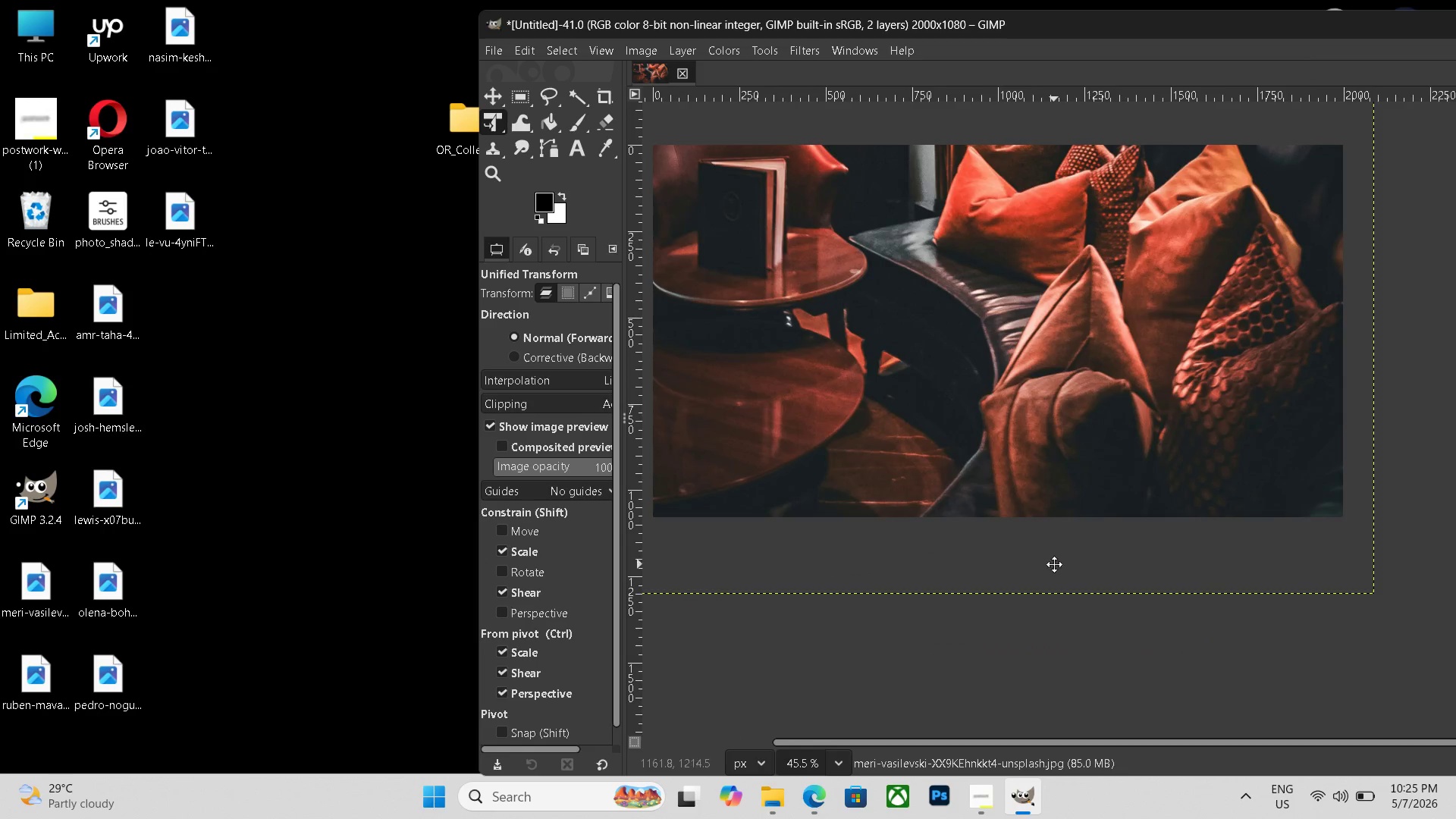 
hold_key(key=Space, duration=1.06)
 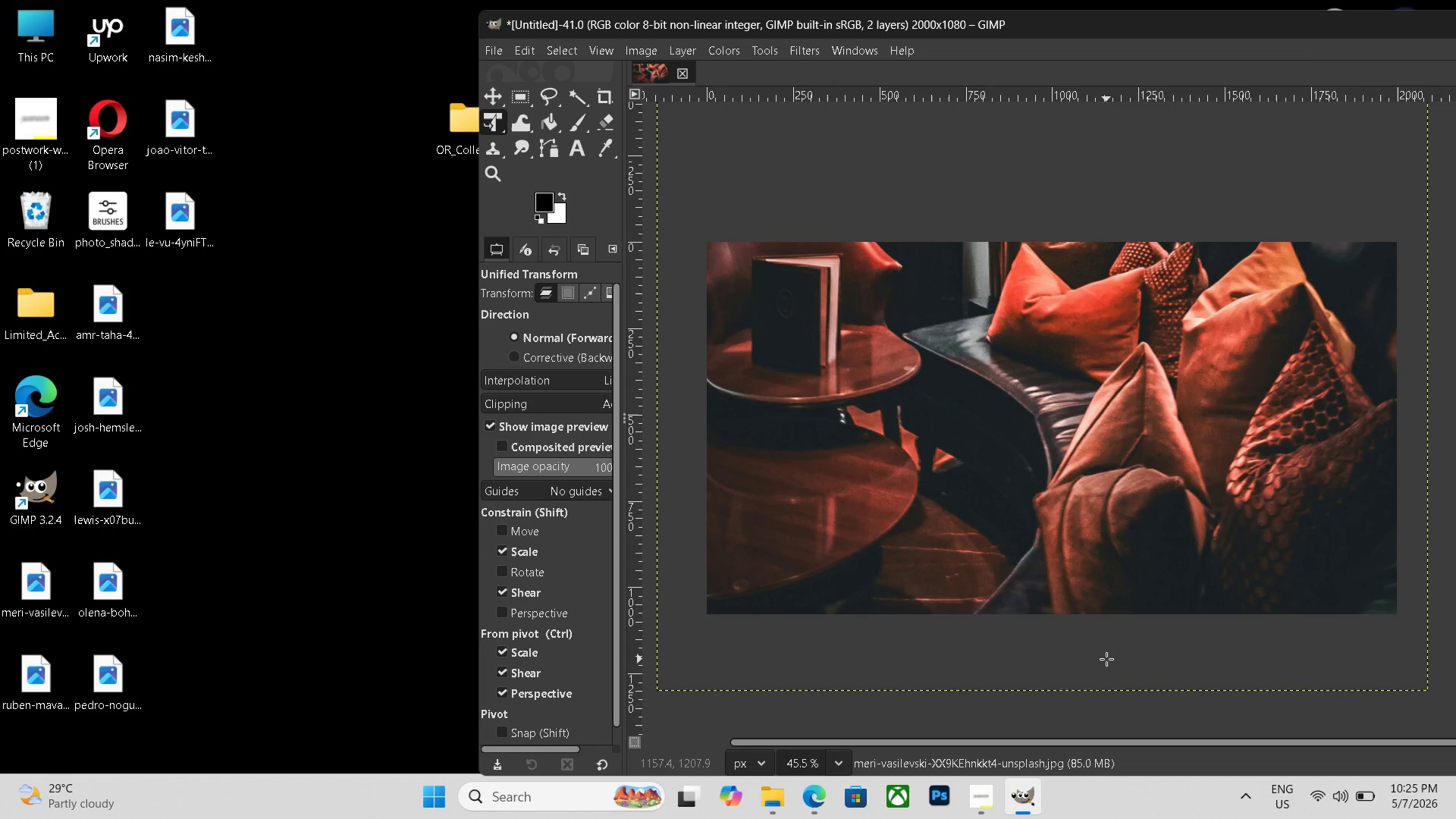 
left_click_drag(start_coordinate=[1054, 564], to_coordinate=[1108, 664])
 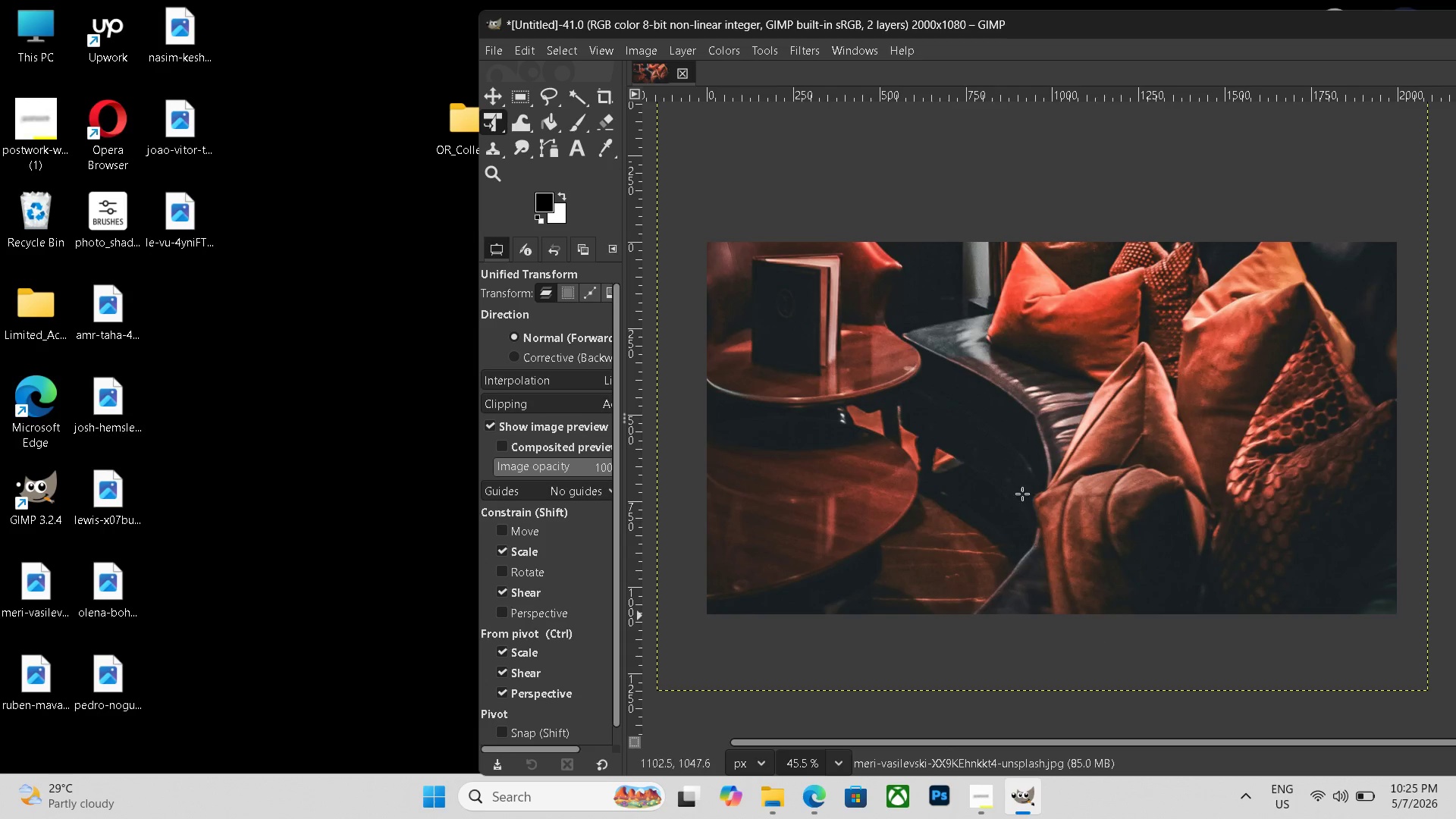 
wait(7.03)
 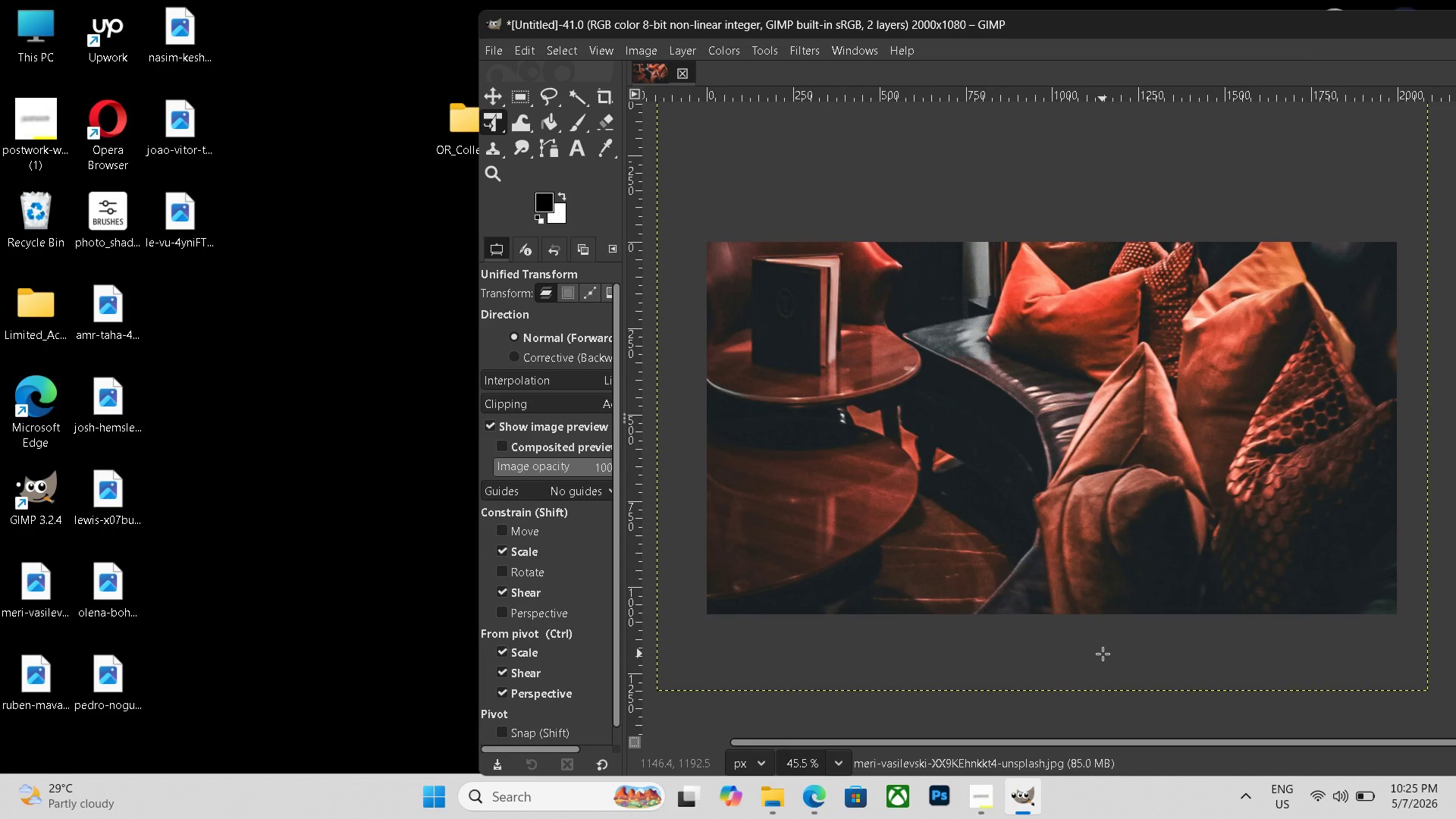 
left_click([725, 51])
 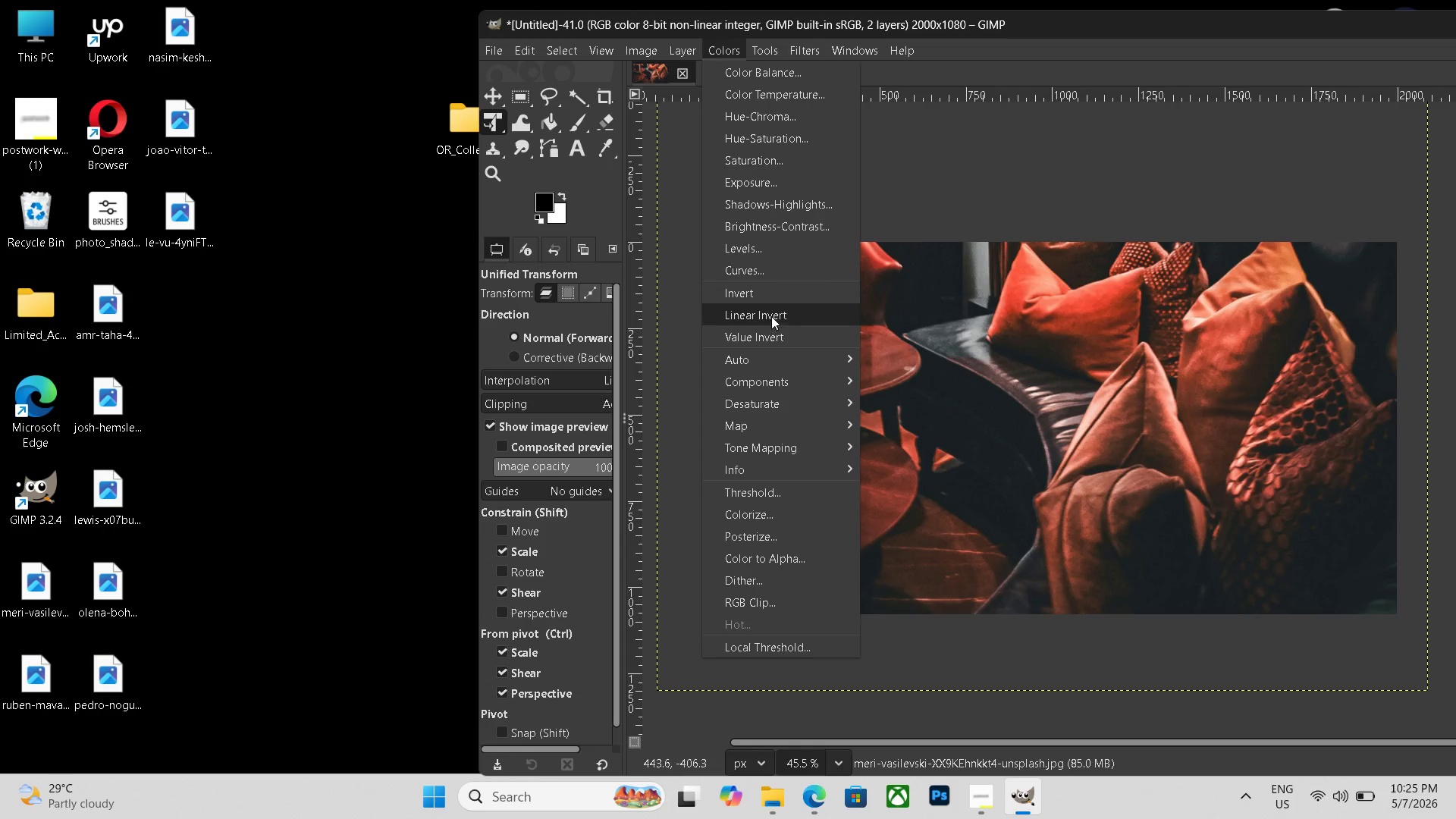 
left_click([777, 271])
 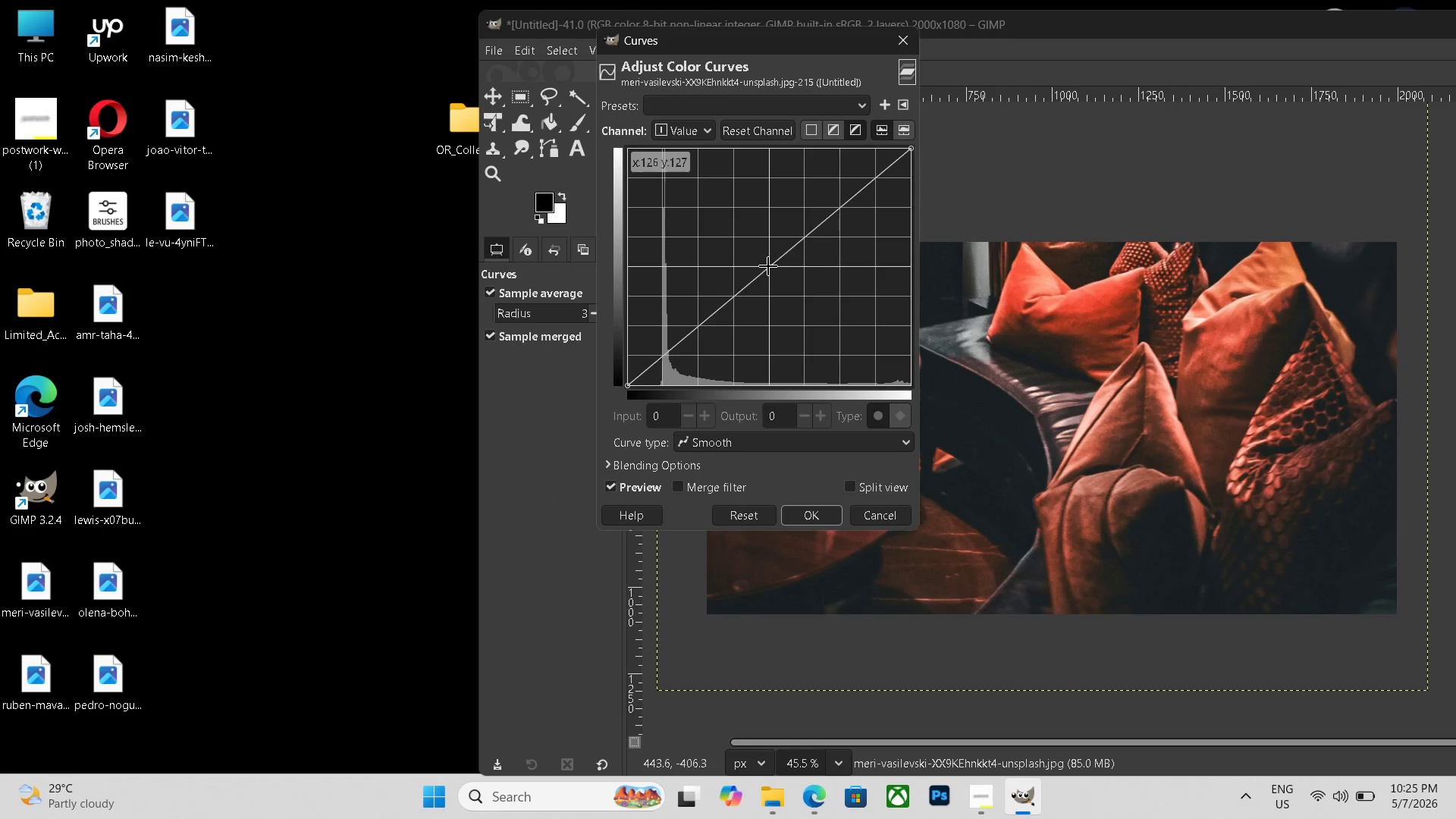 
left_click_drag(start_coordinate=[768, 266], to_coordinate=[736, 256])
 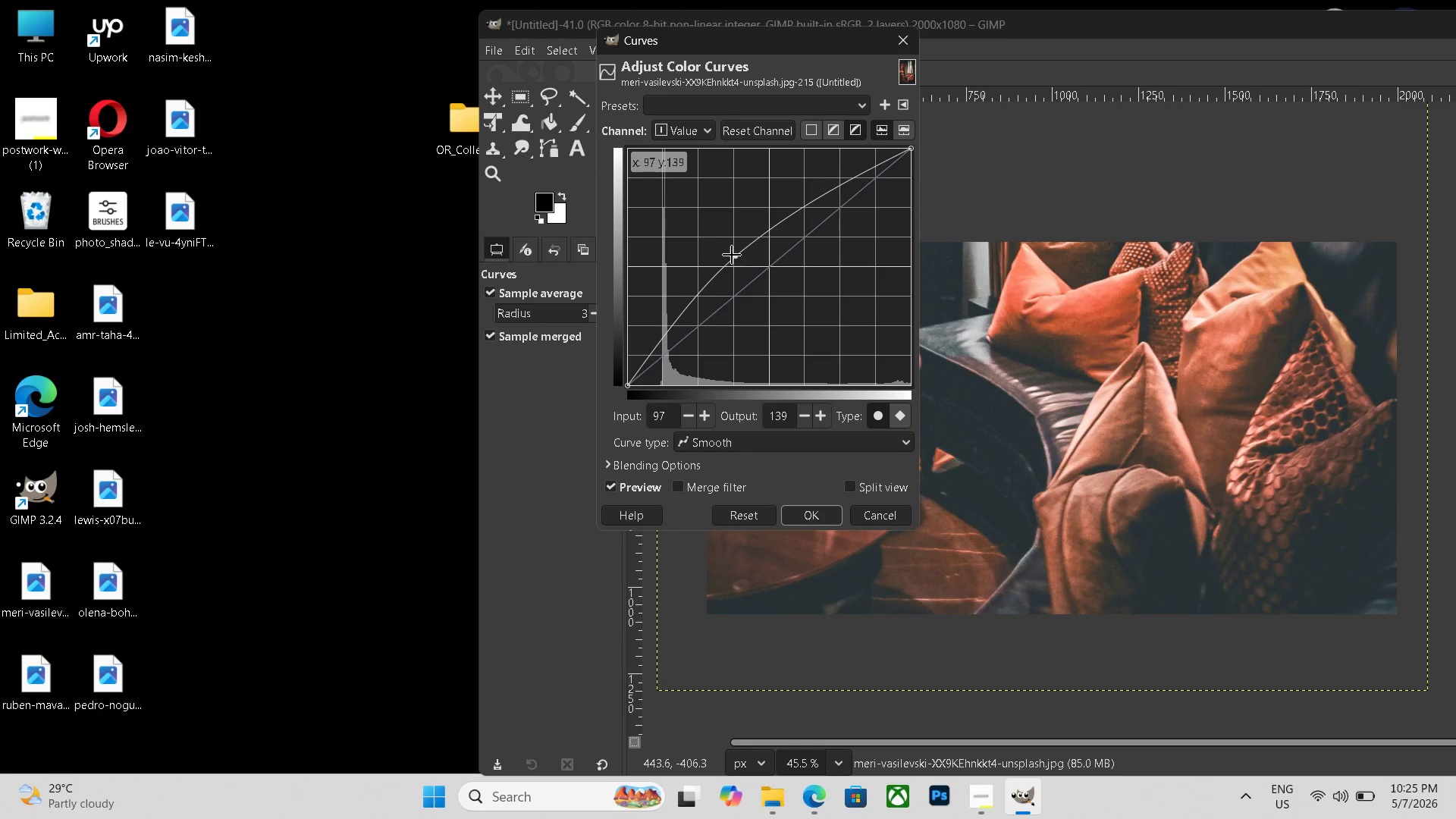 
left_click_drag(start_coordinate=[732, 255], to_coordinate=[758, 254])
 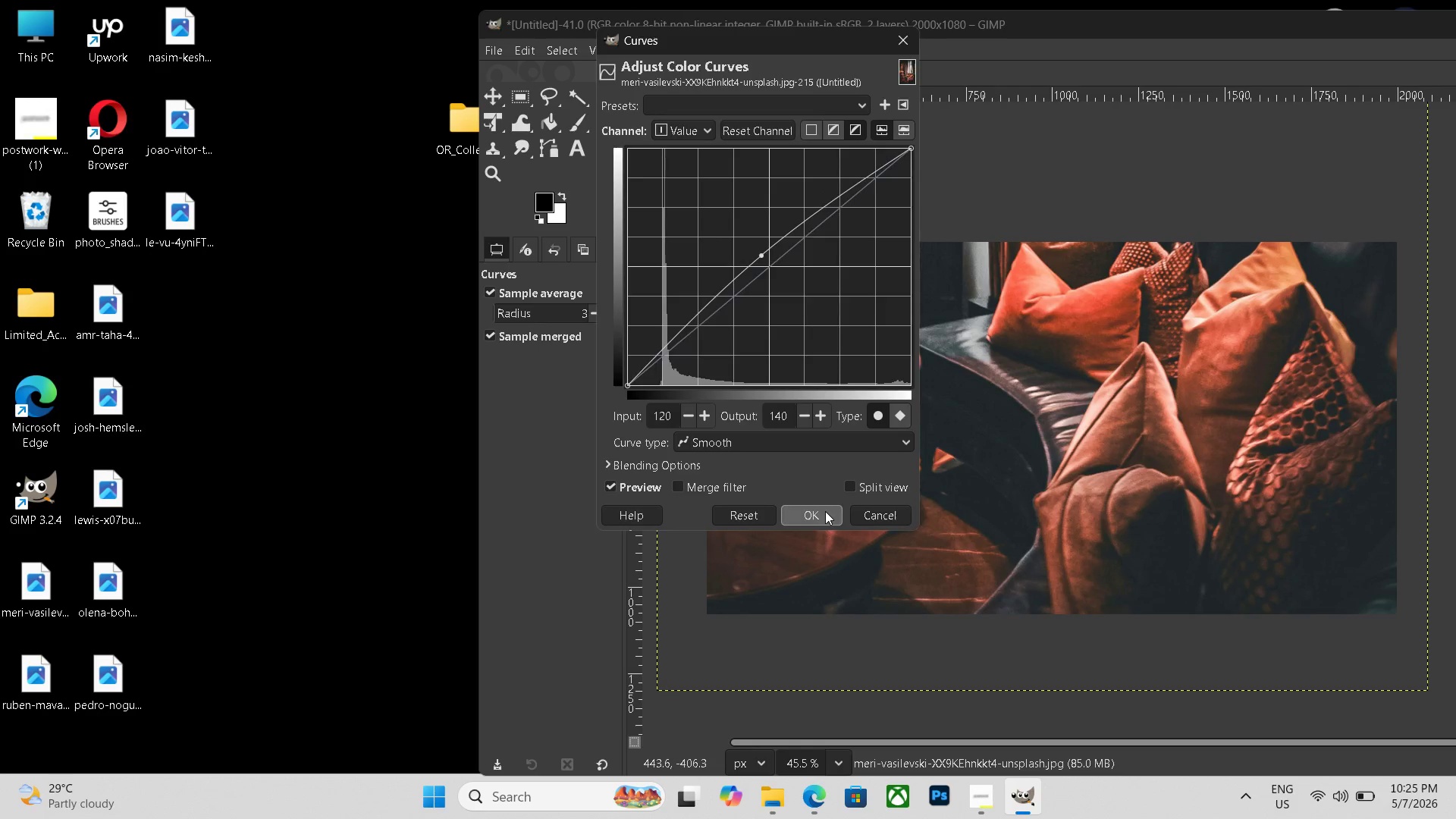 
left_click([825, 511])
 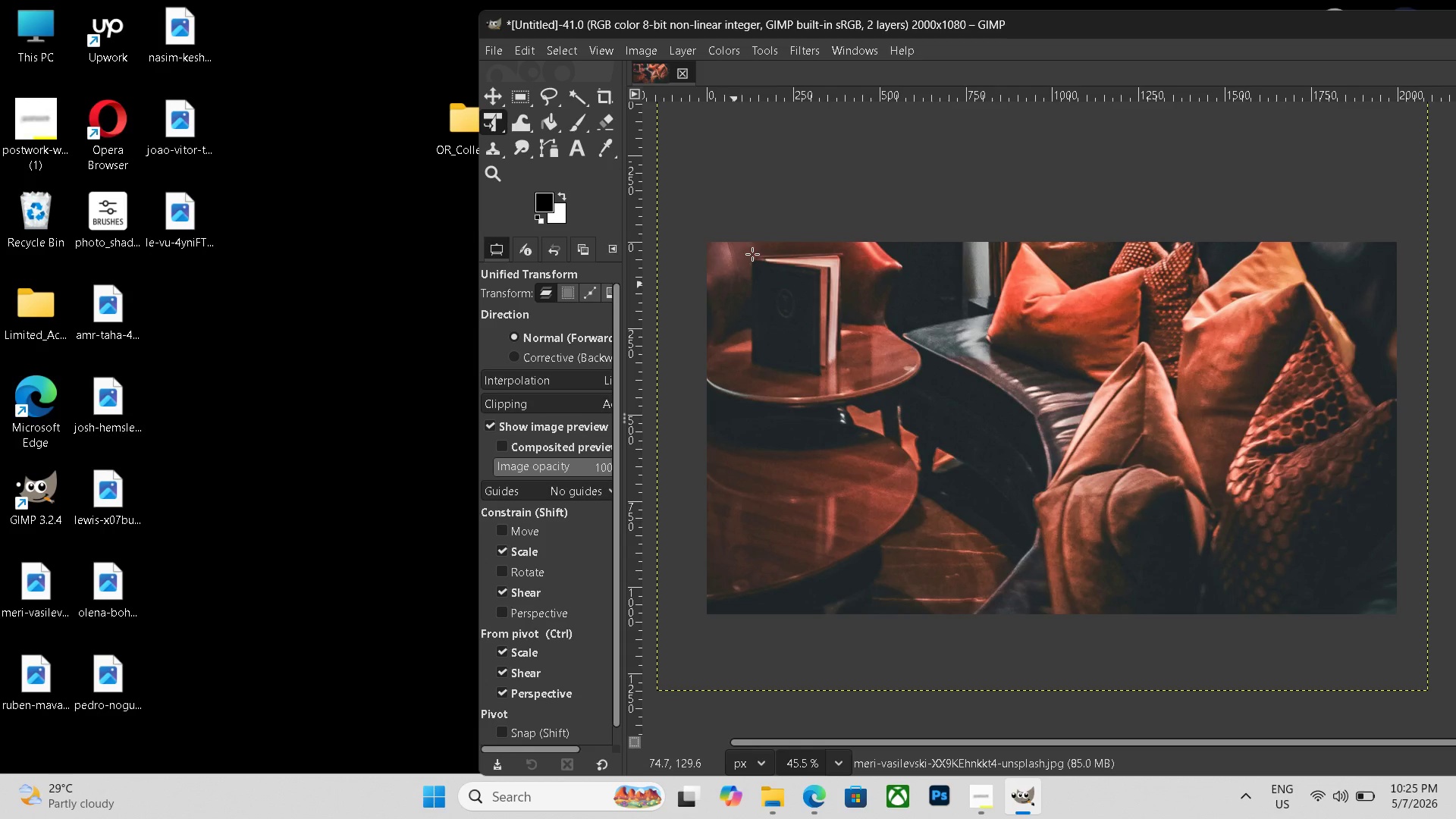 
left_click([722, 43])
 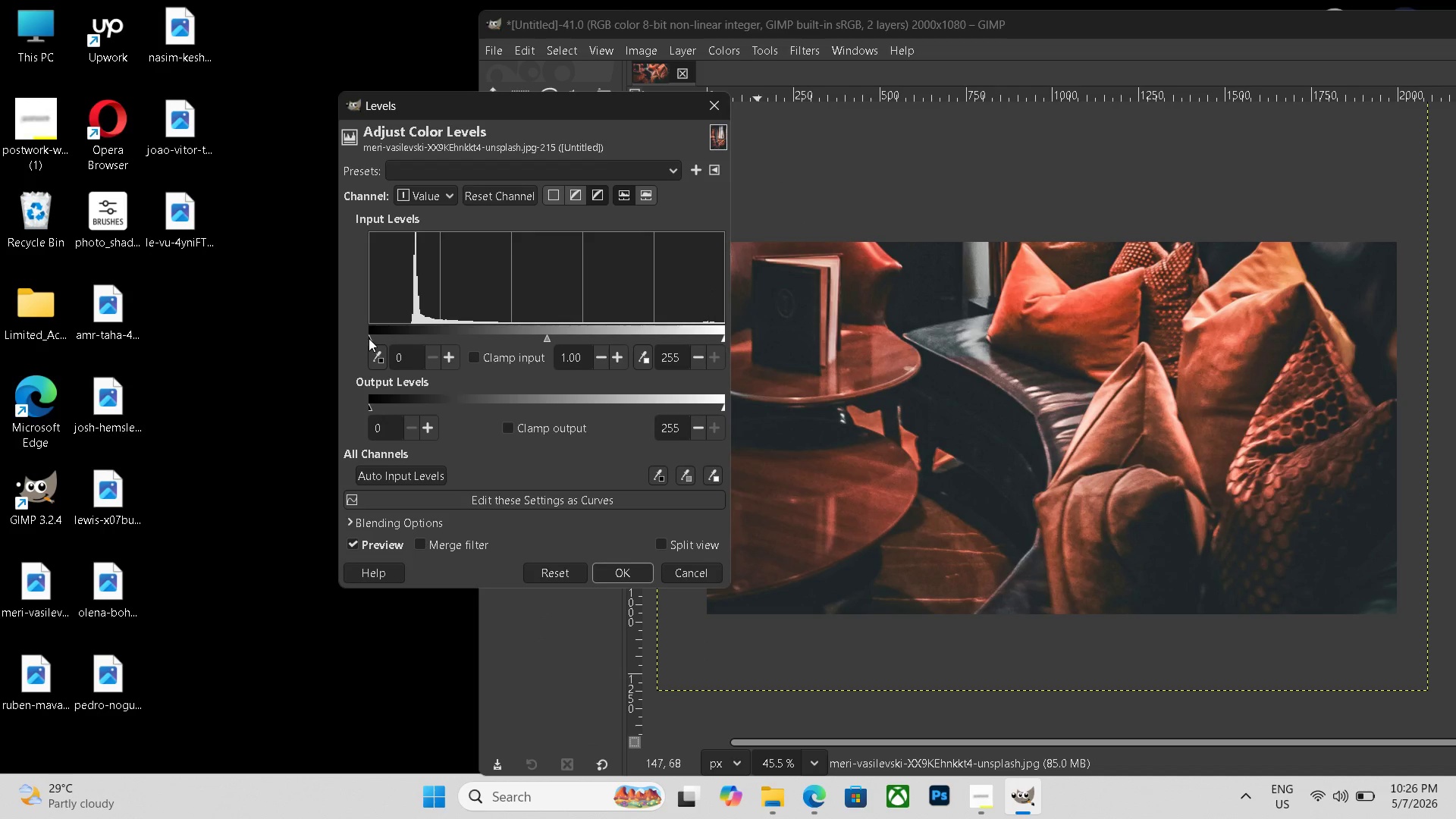 
wait(6.23)
 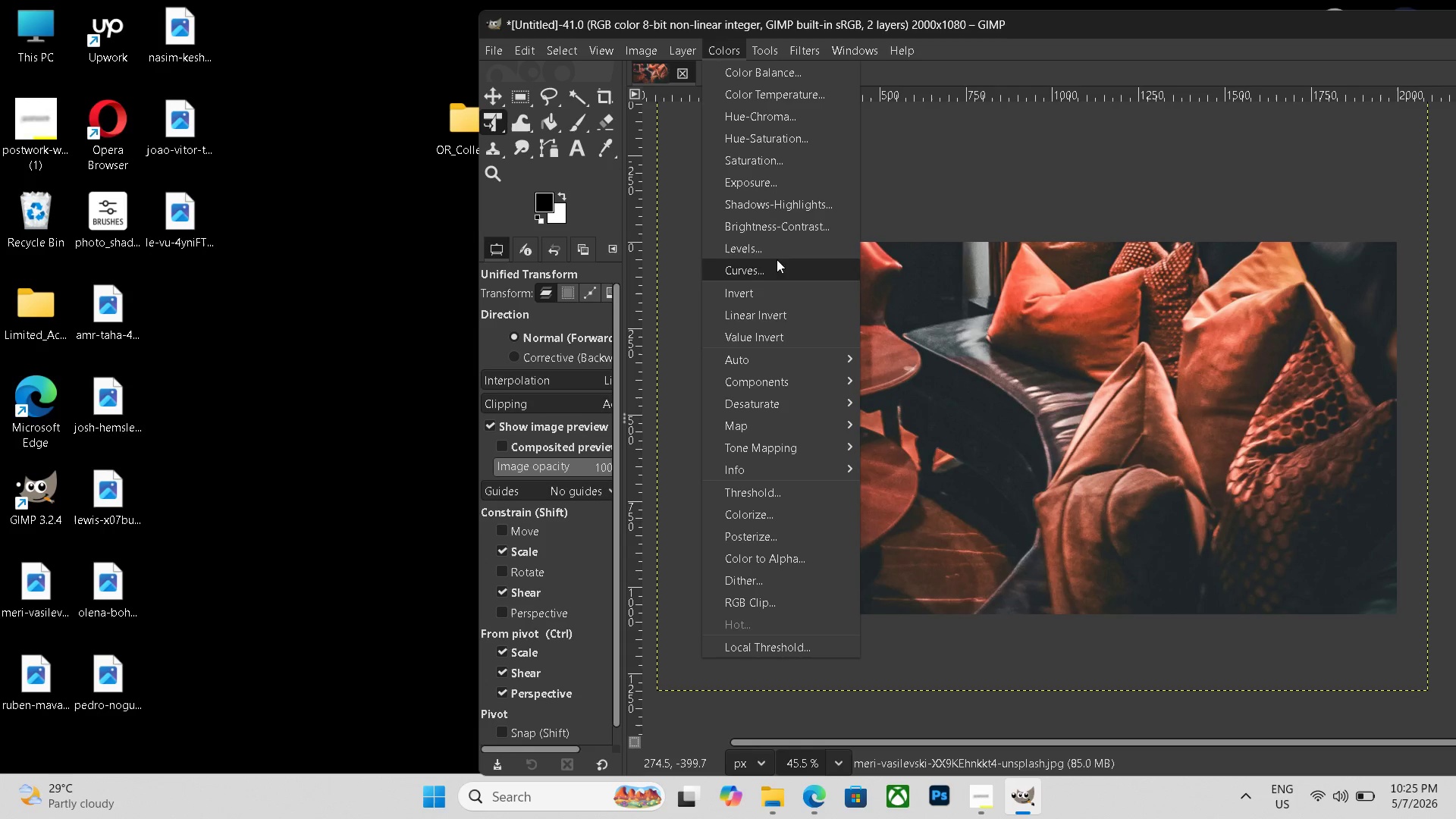 
left_click_drag(start_coordinate=[369, 406], to_coordinate=[383, 403])
 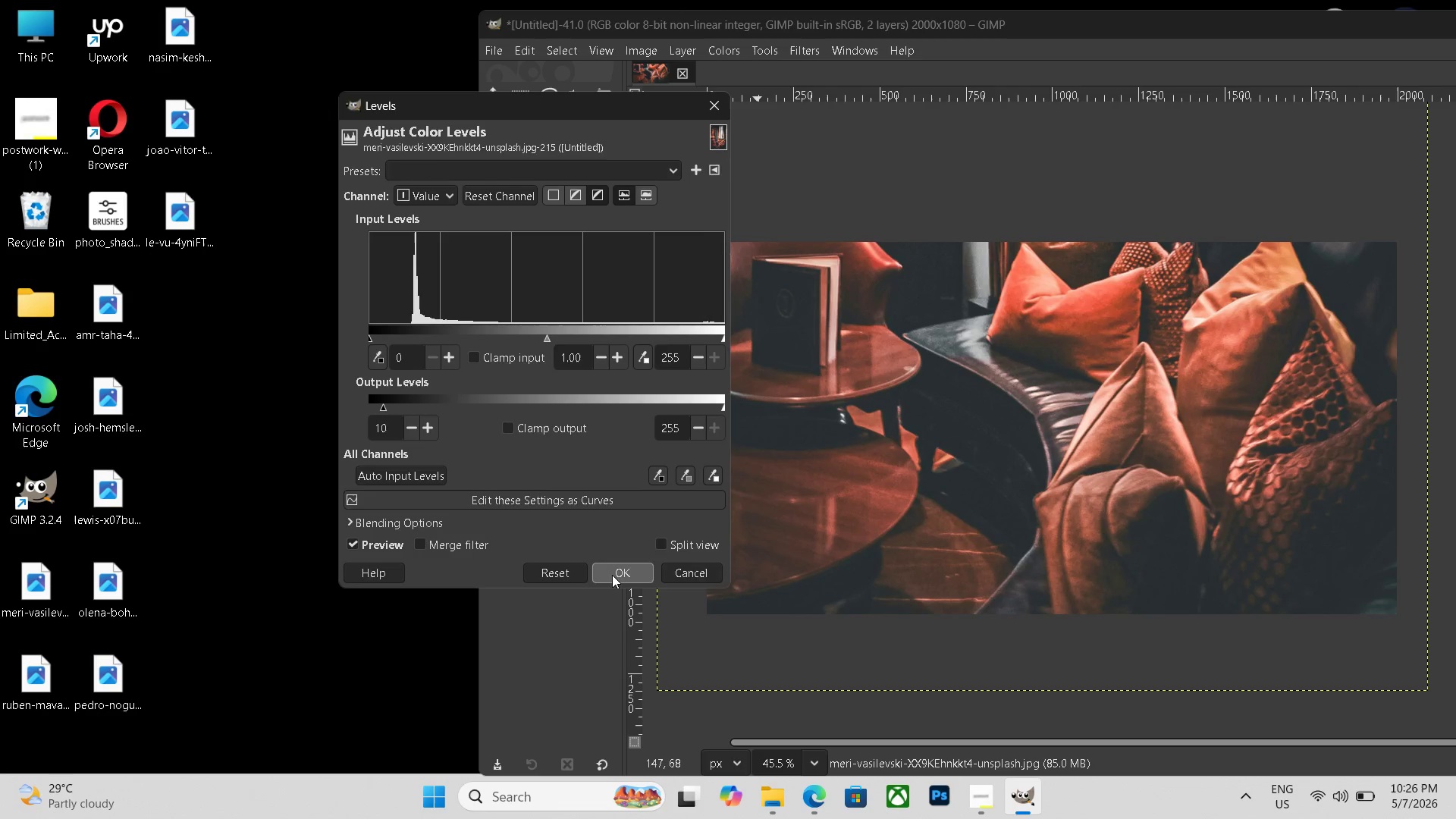 
left_click([613, 575])
 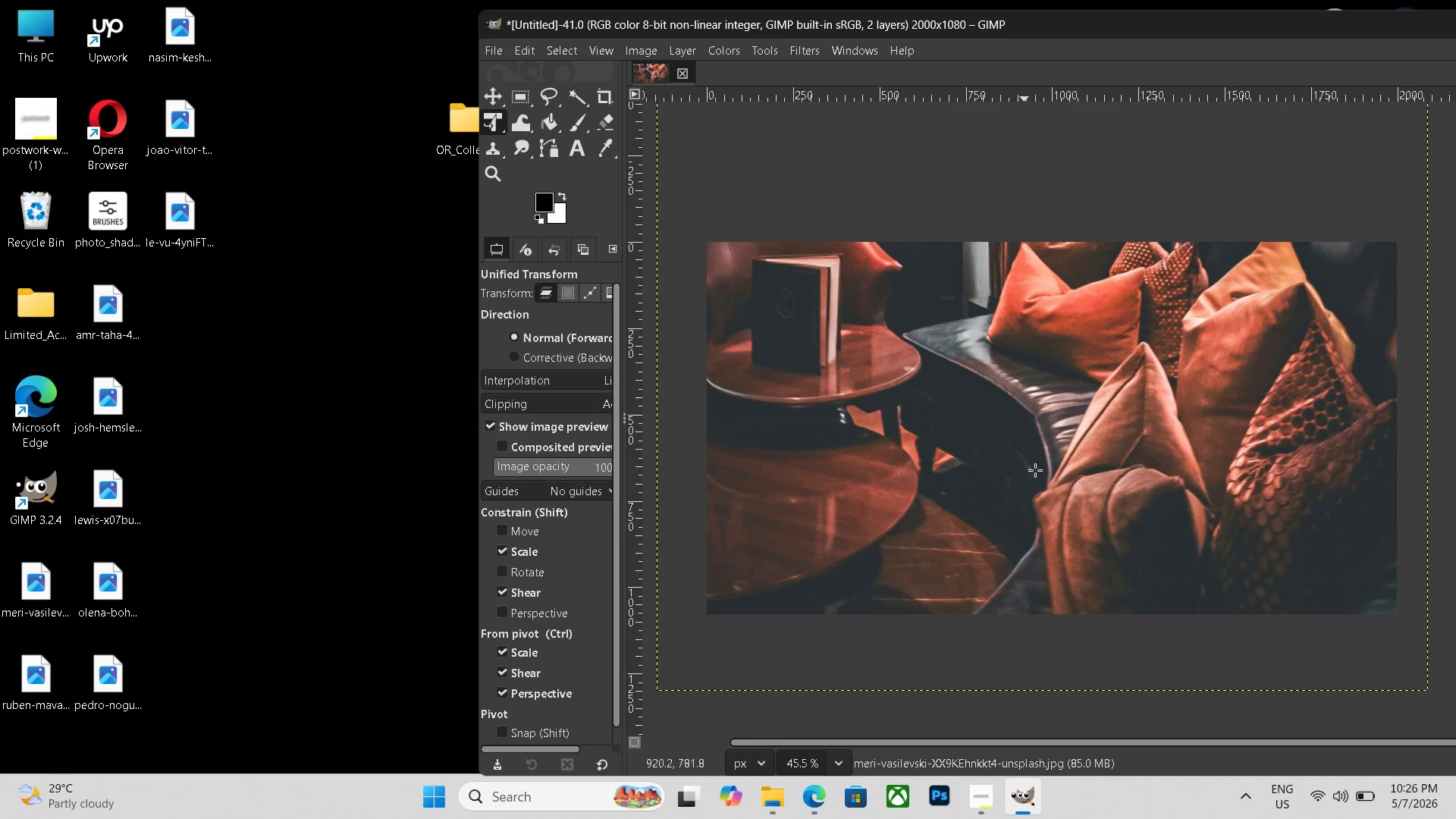 
wait(7.75)
 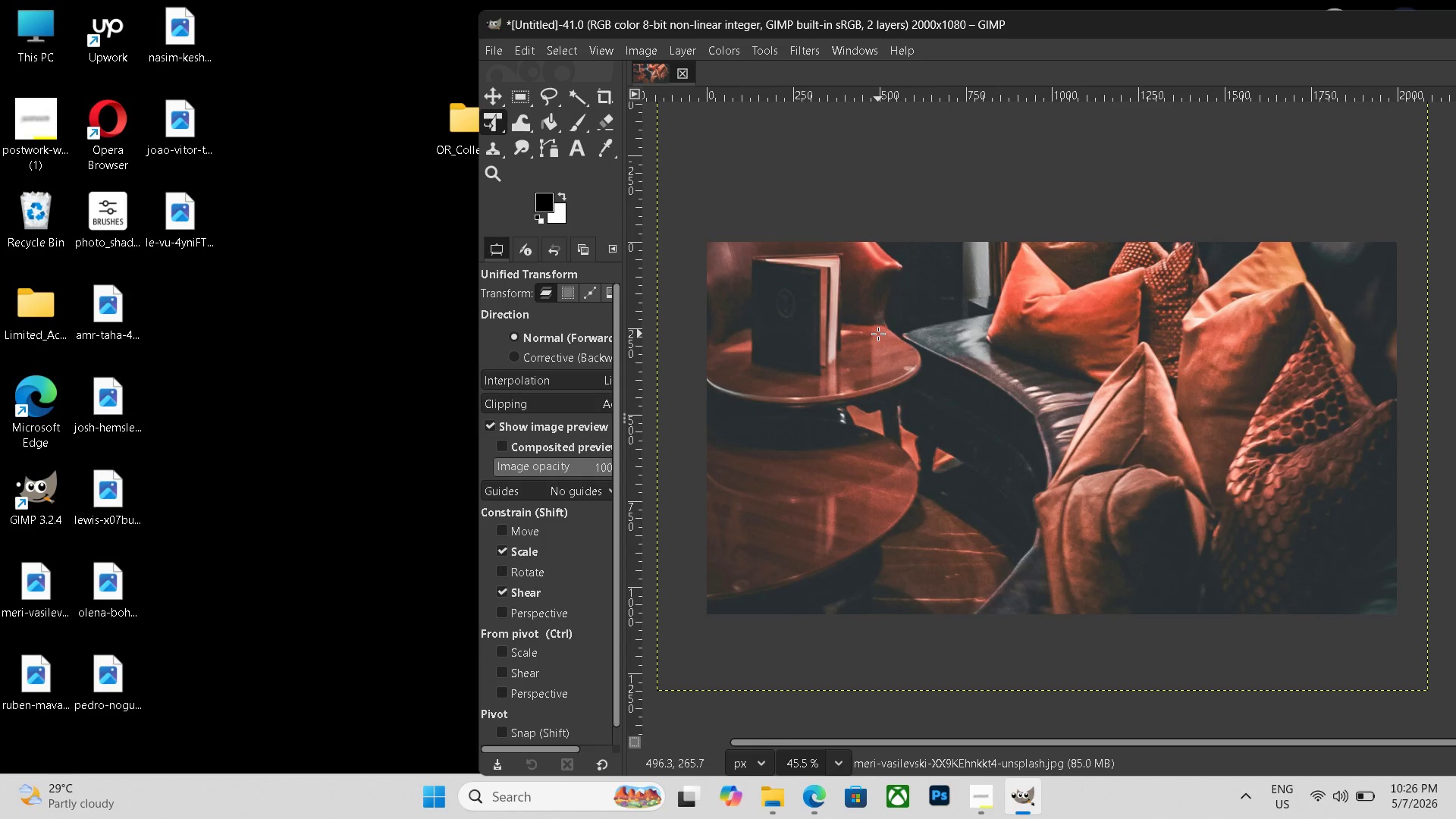 
key(Control+Shift+E)
 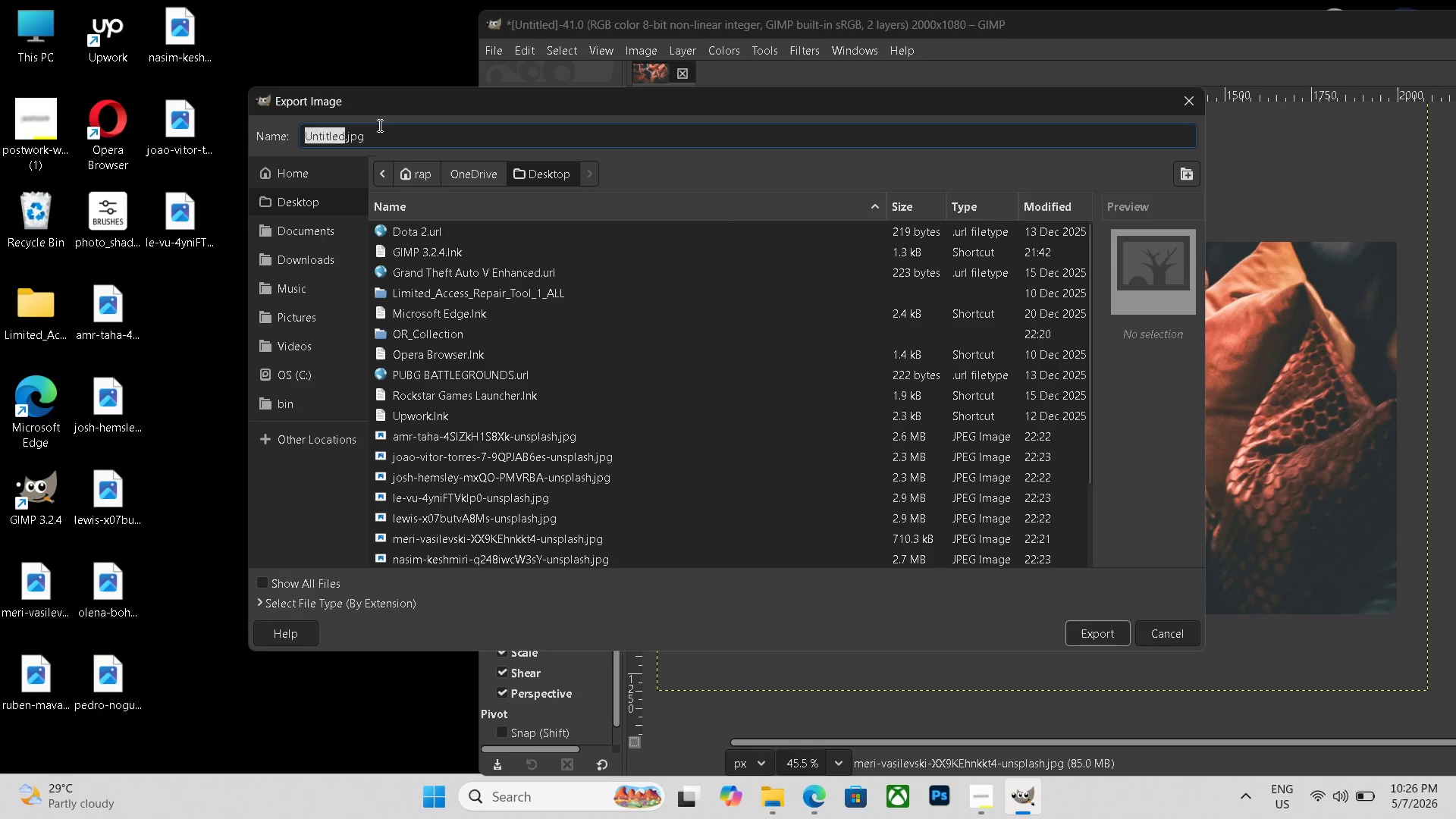 
double_click([375, 135])
 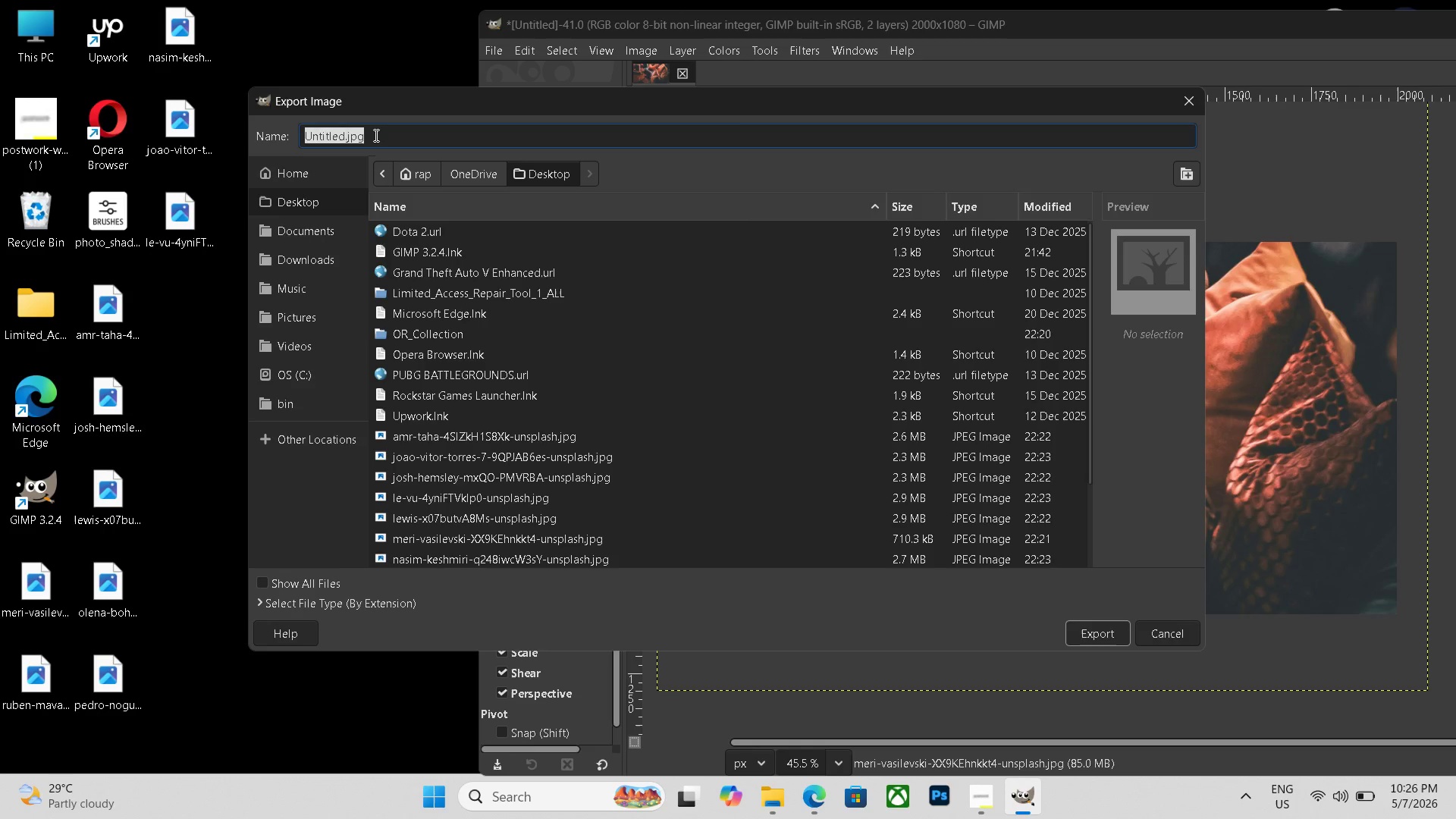 
triple_click([375, 135])
 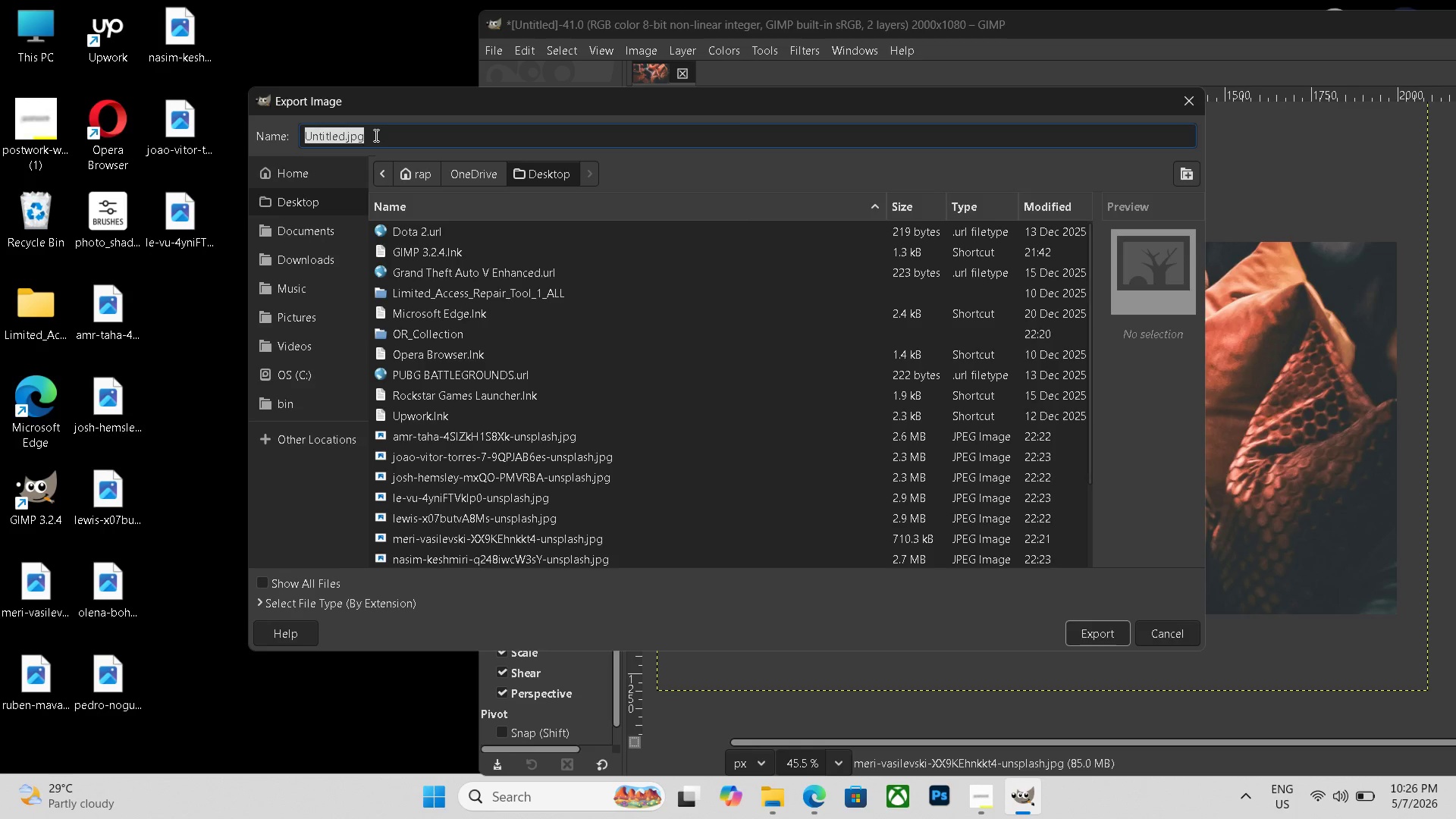 
key(Control+V)
 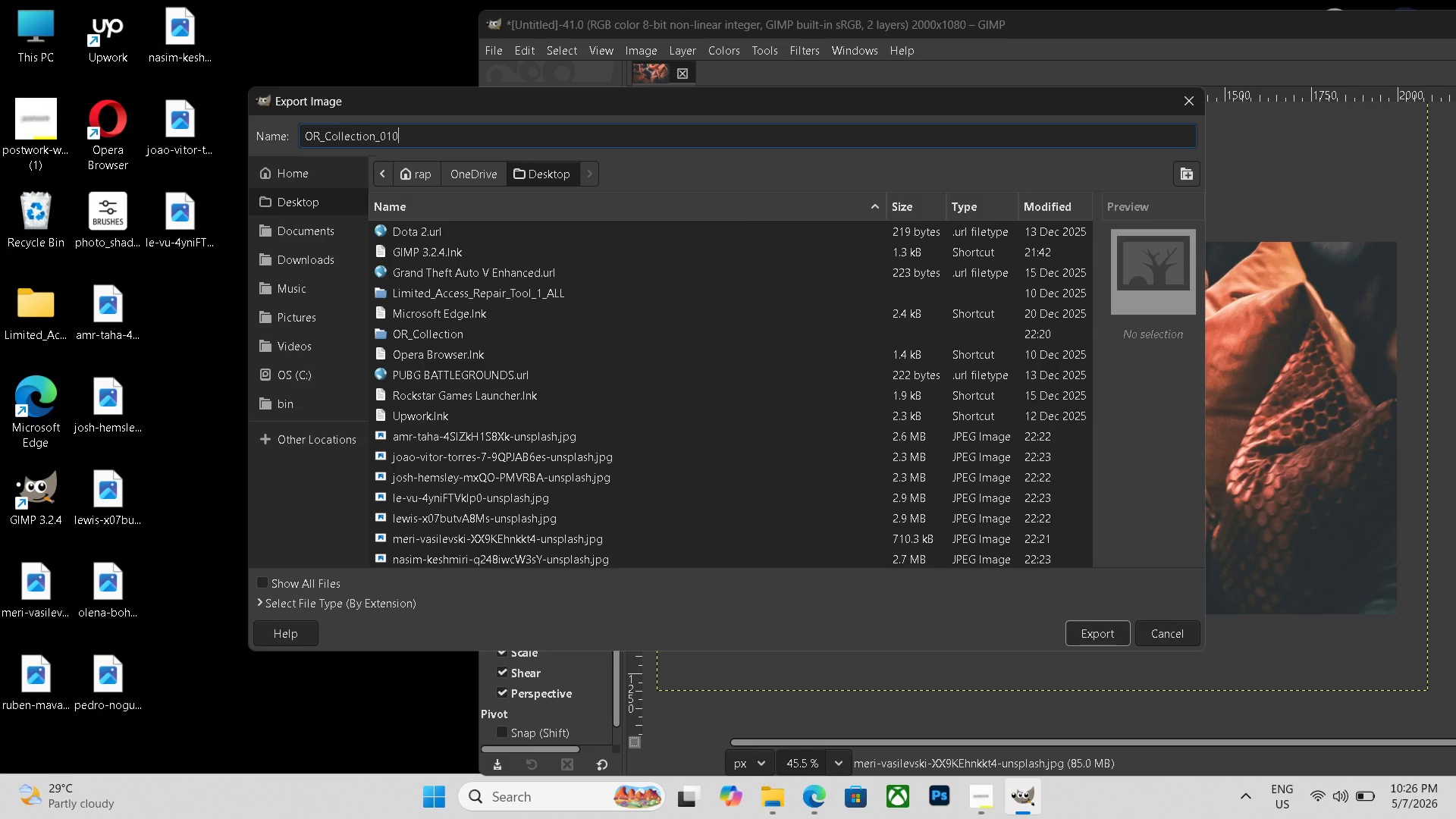 
key(Backspace)
 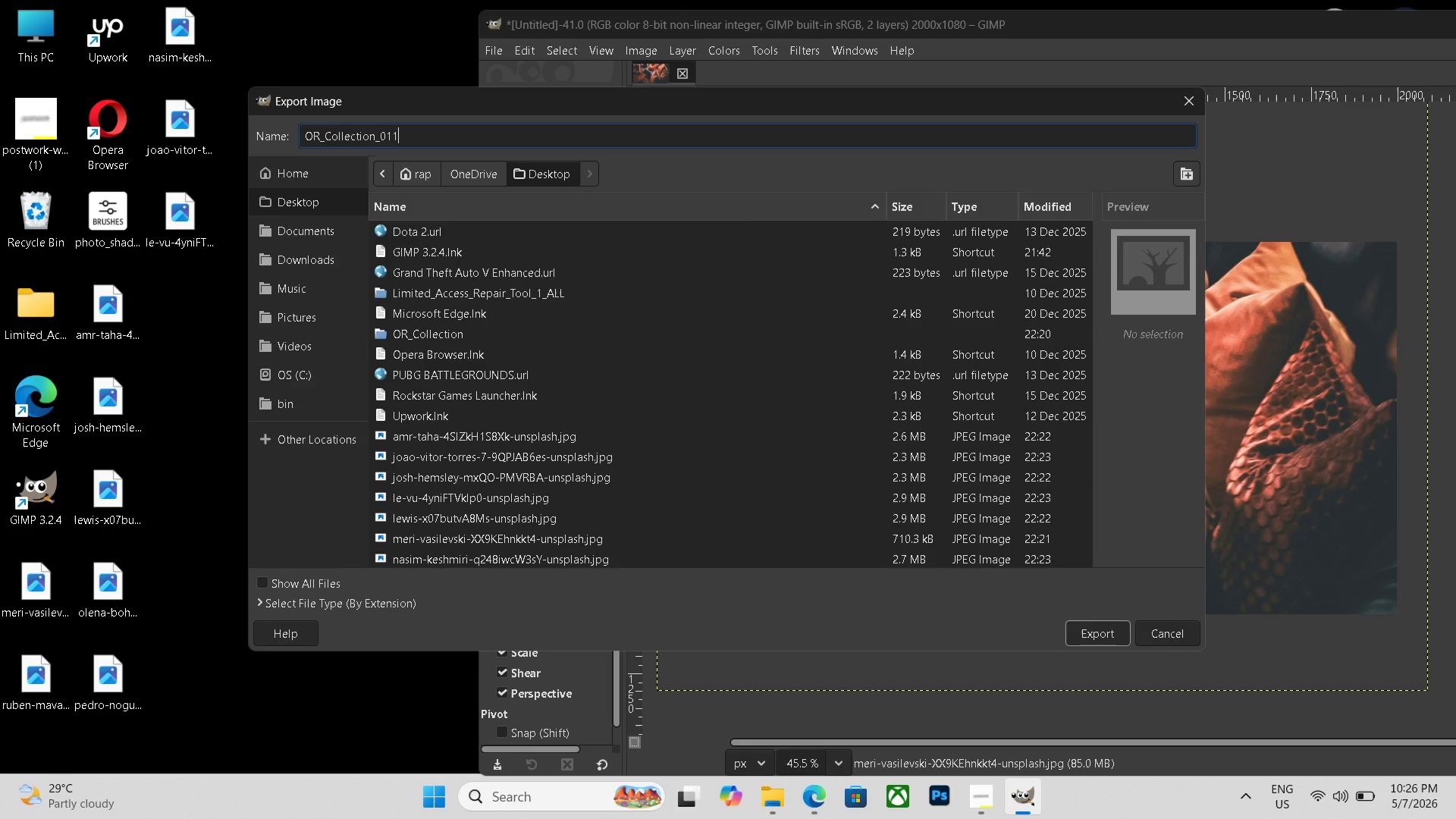 
key(Numpad1)
 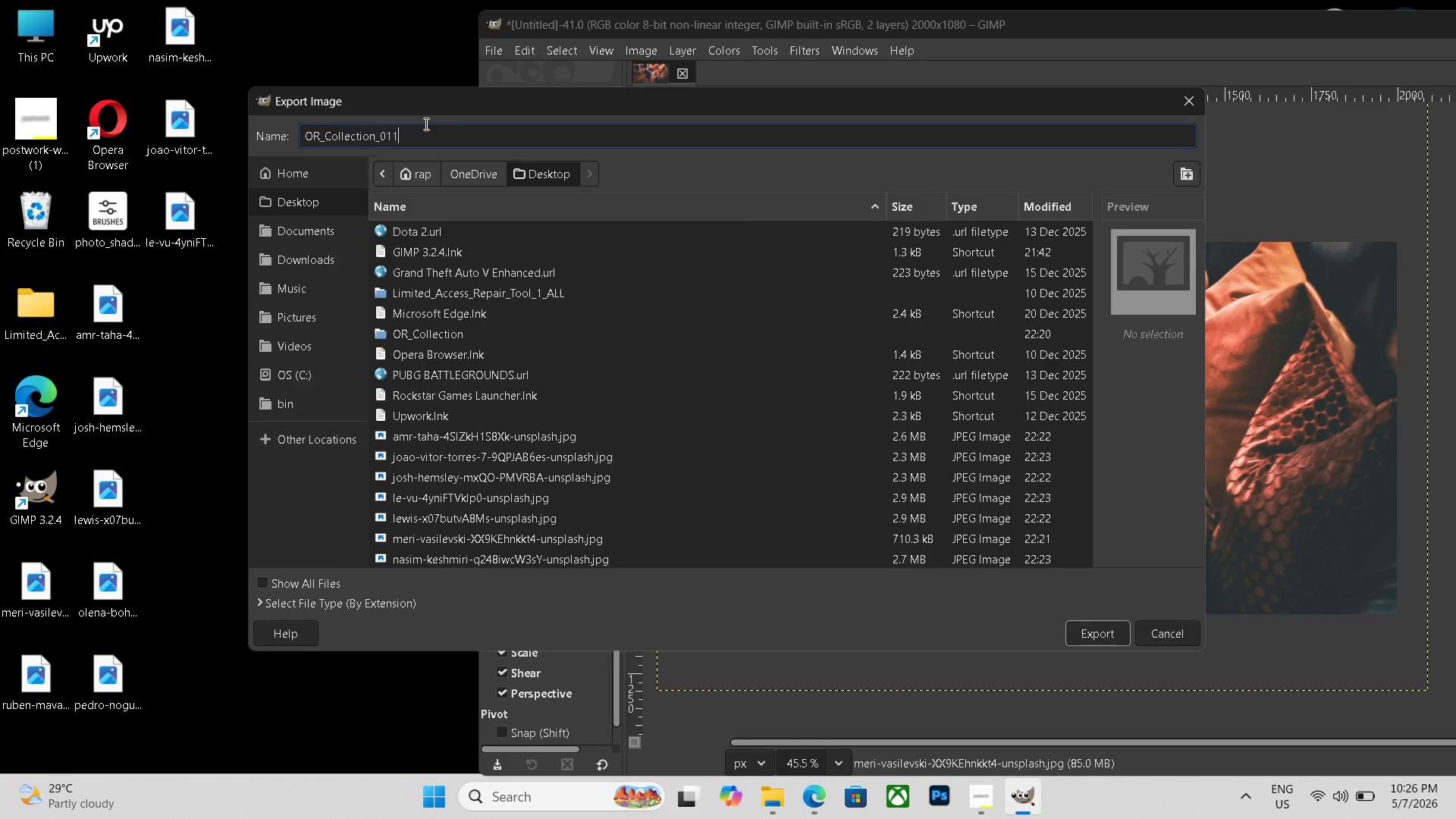 
wait(12.45)
 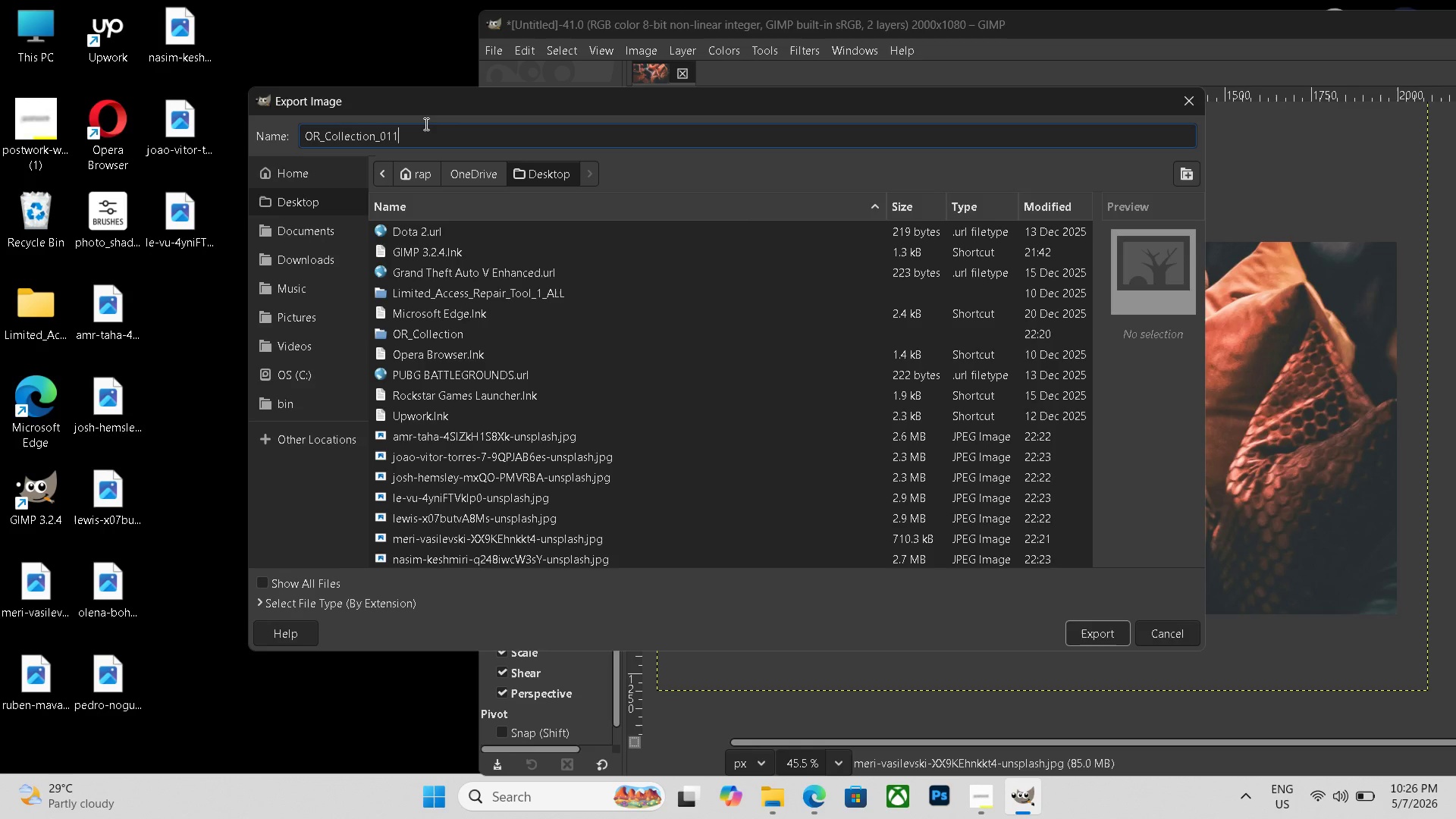 
left_click([265, 584])
 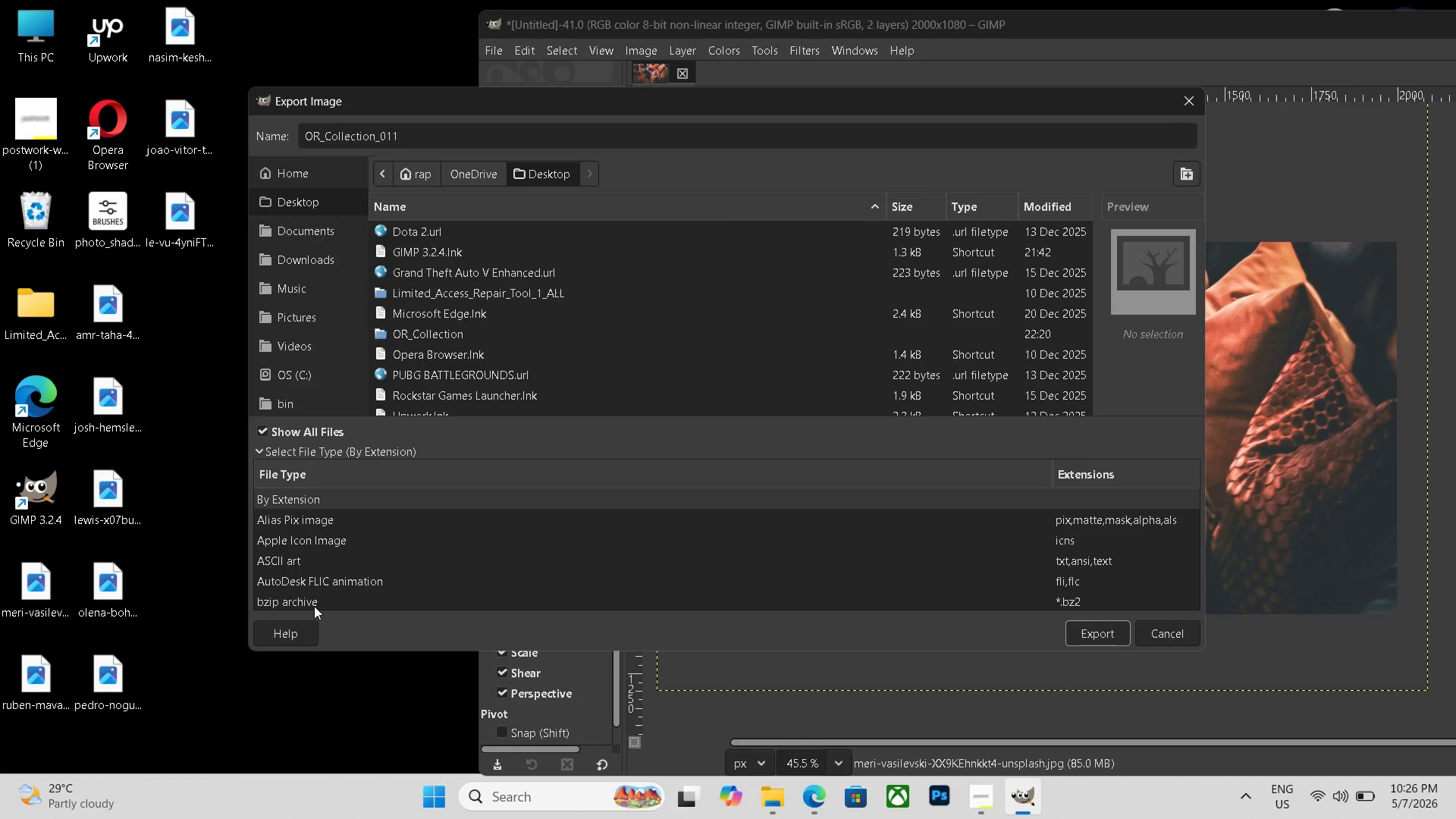 
left_click([314, 606])
 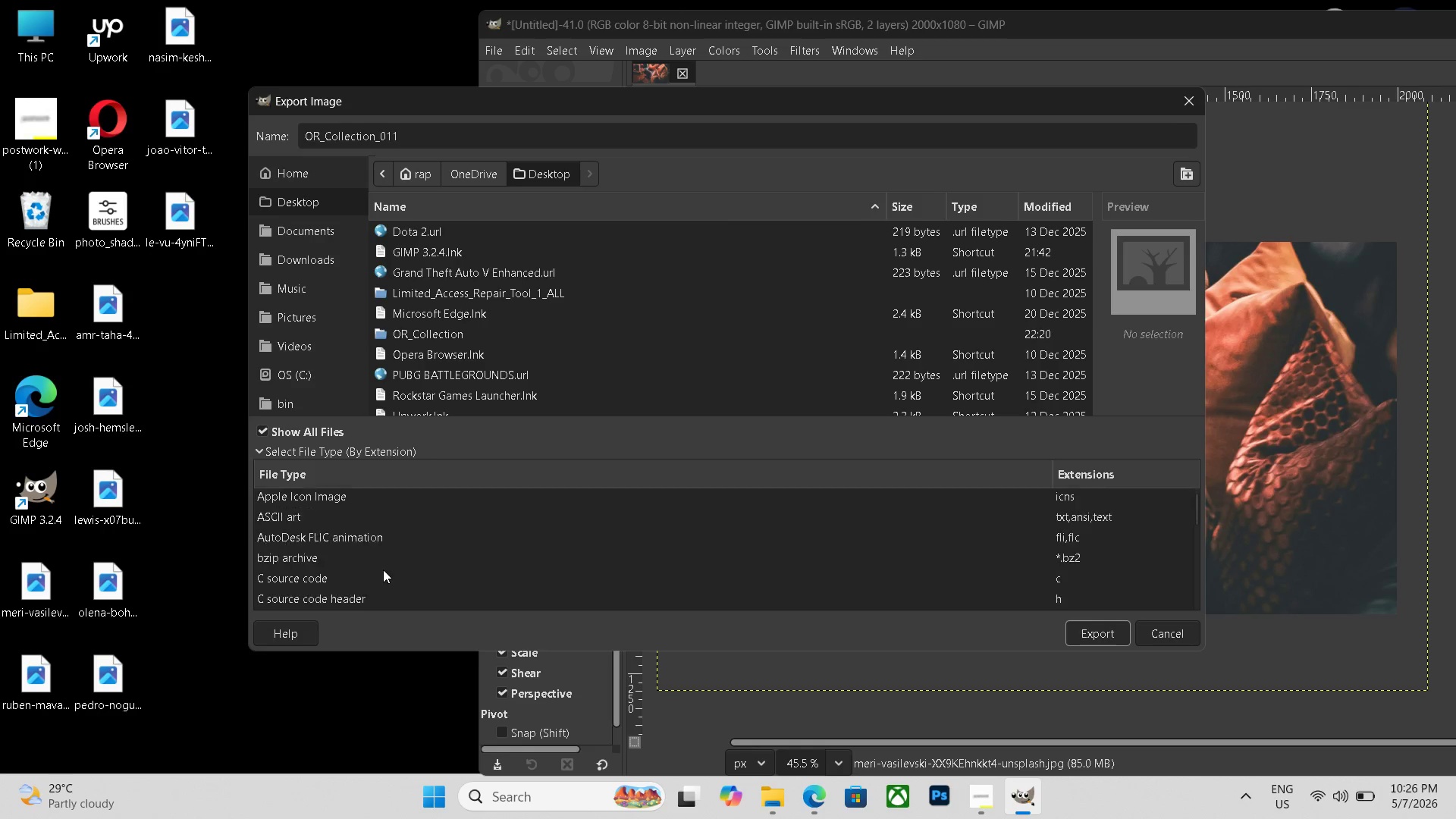 
scroll: coordinate [382, 567], scroll_direction: down, amount: 22.0
 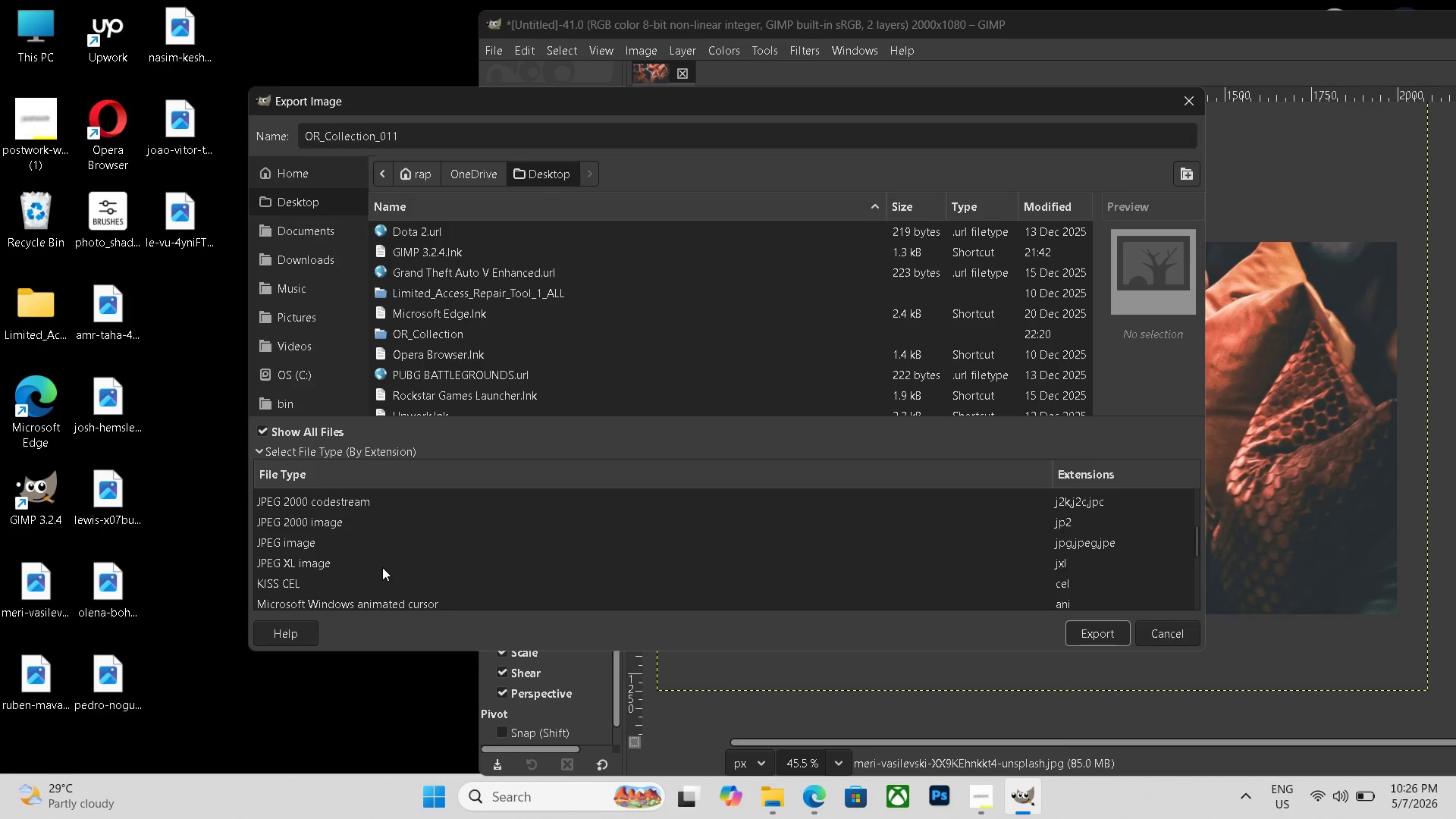 
scroll: coordinate [382, 567], scroll_direction: up, amount: 1.0
 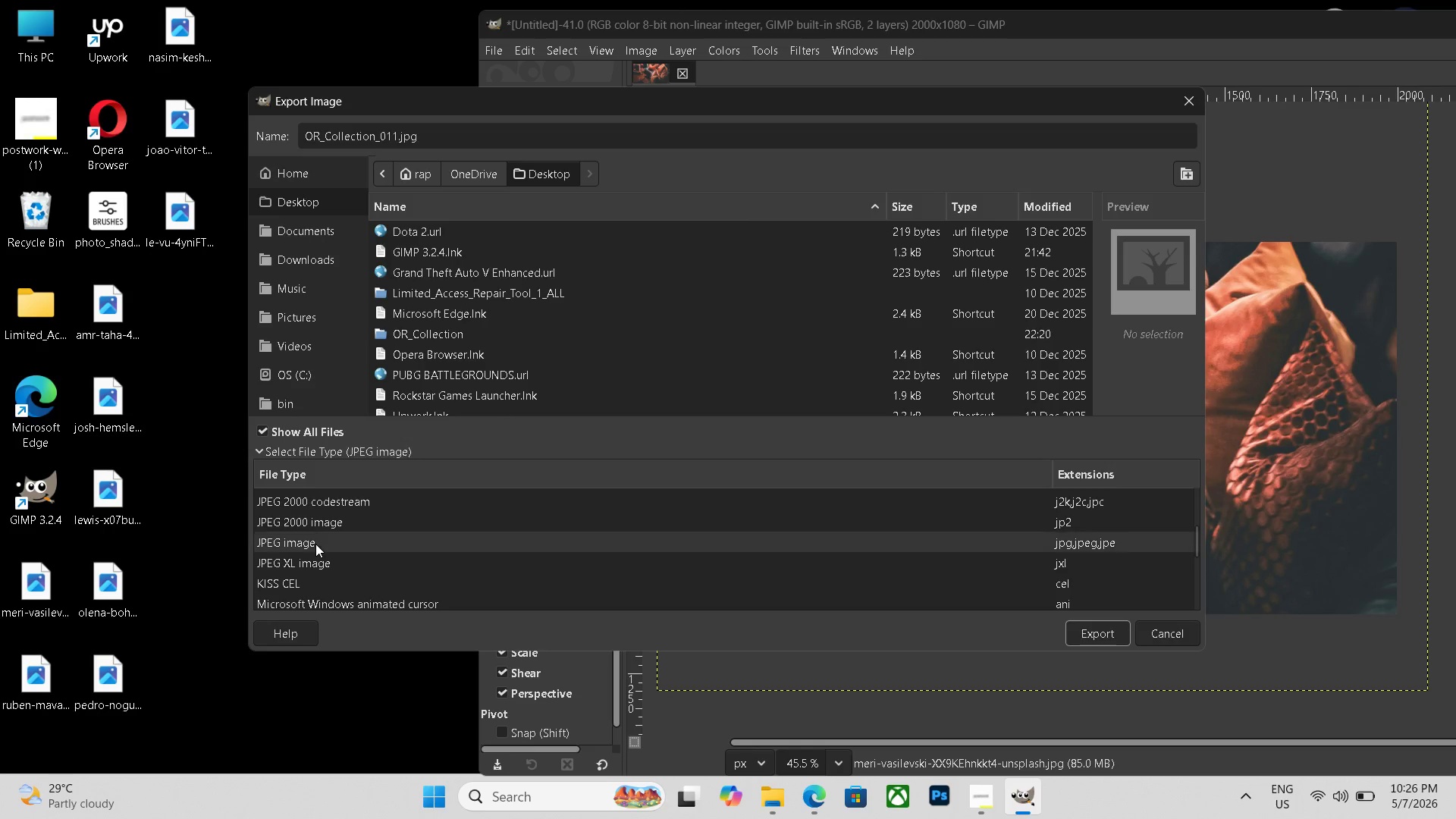 
left_click([315, 544])
 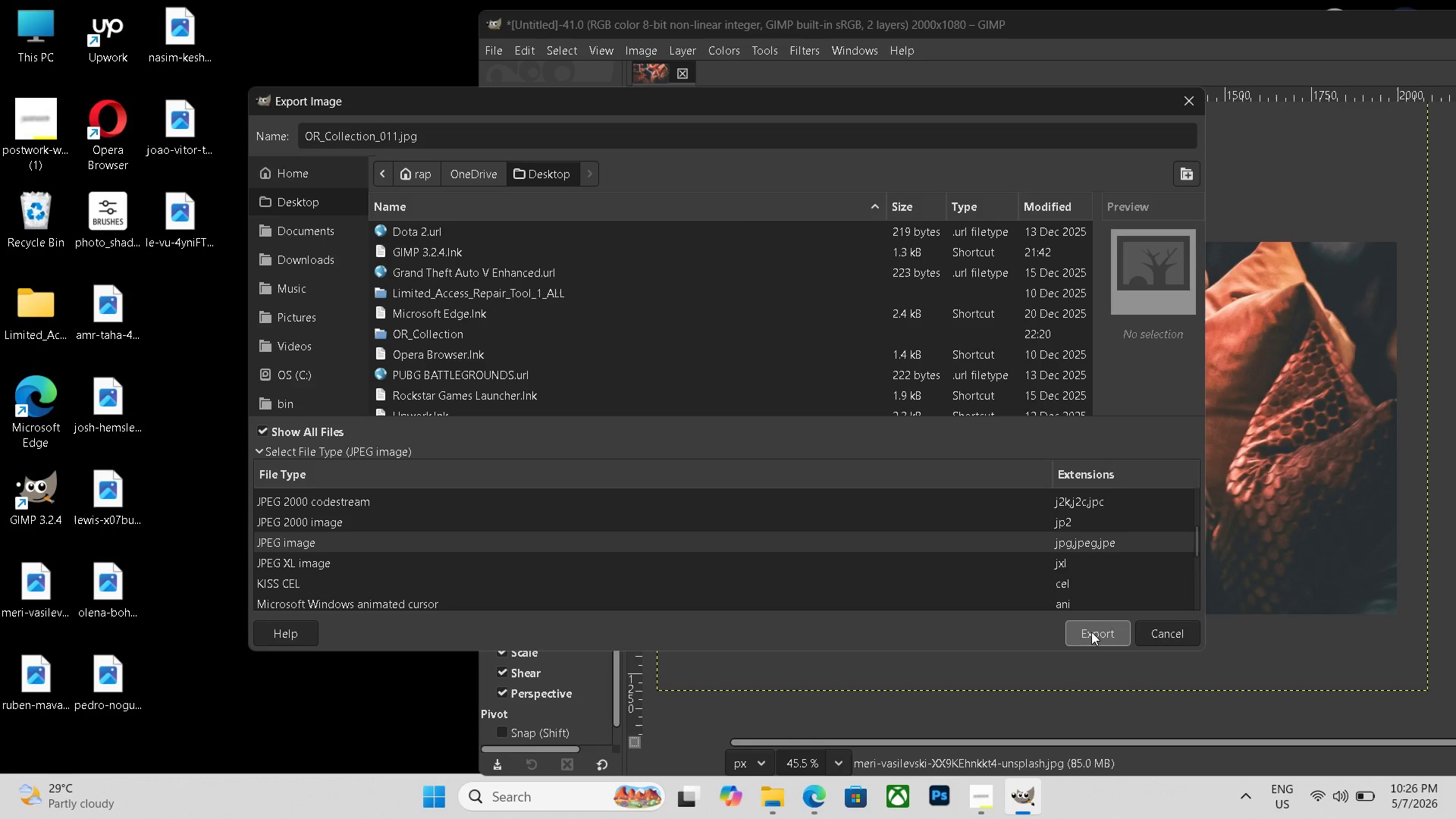 
left_click([1093, 632])
 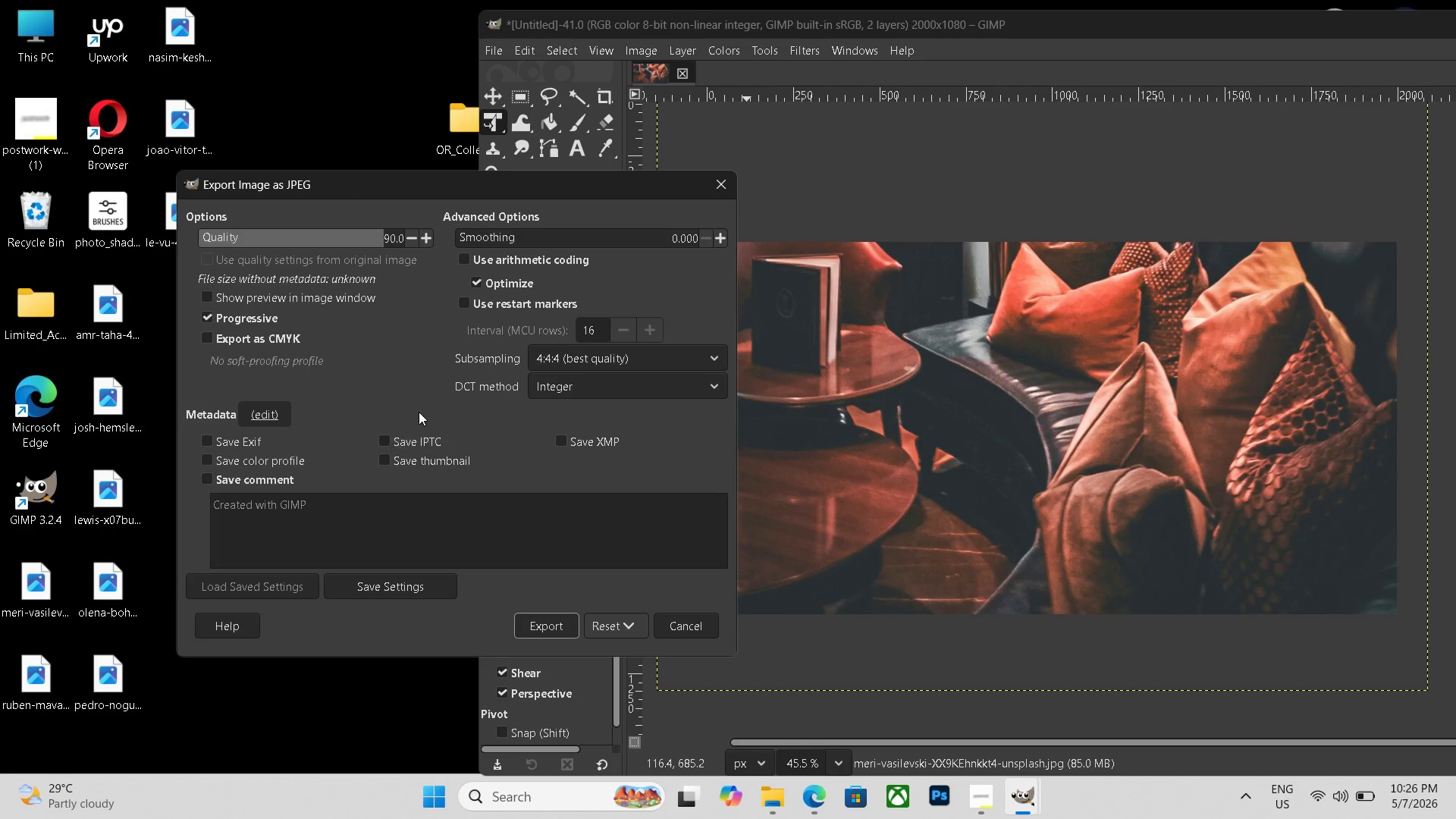 
left_click([559, 625])
 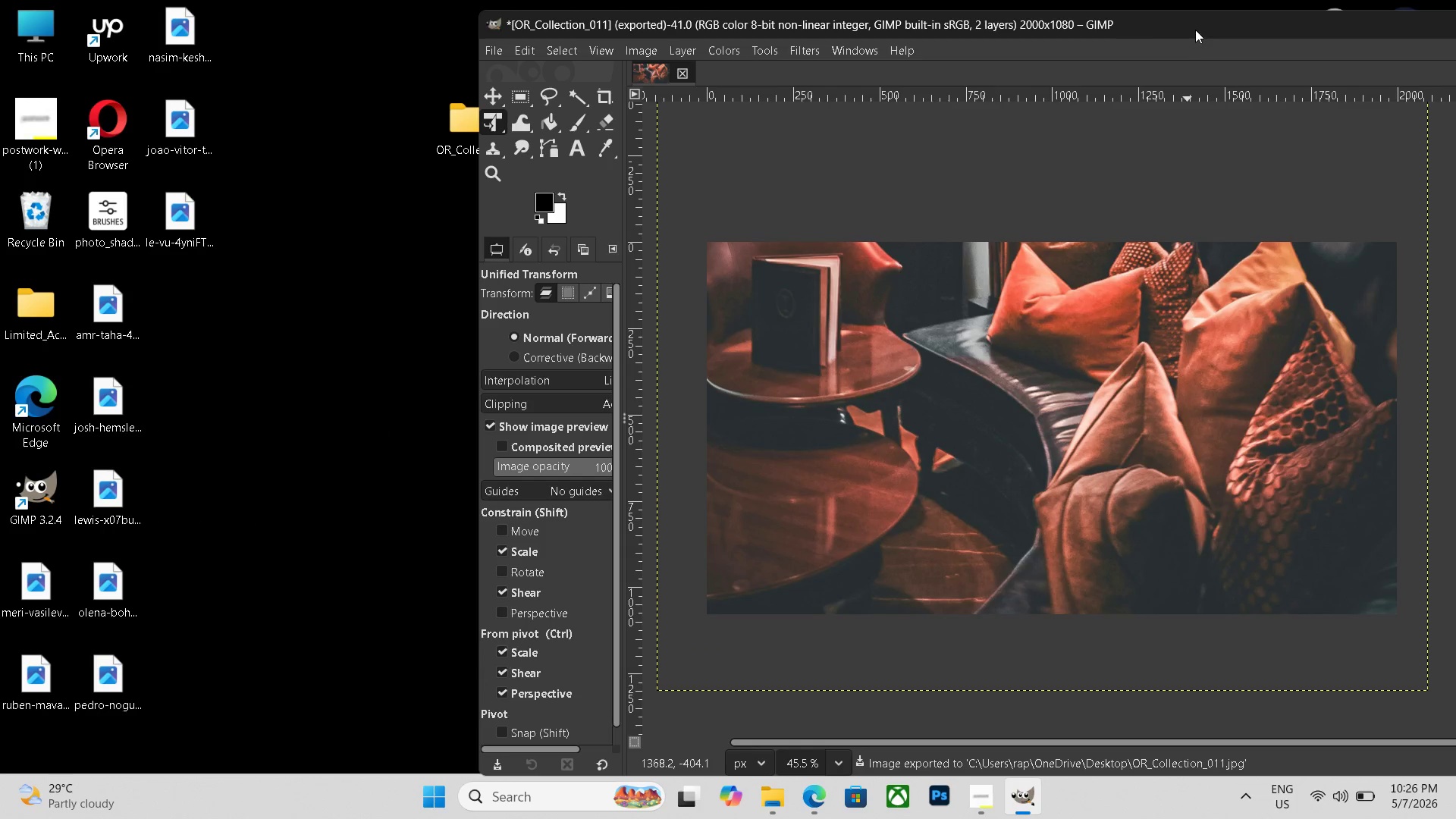 
left_click_drag(start_coordinate=[1194, 27], to_coordinate=[1125, 26])
 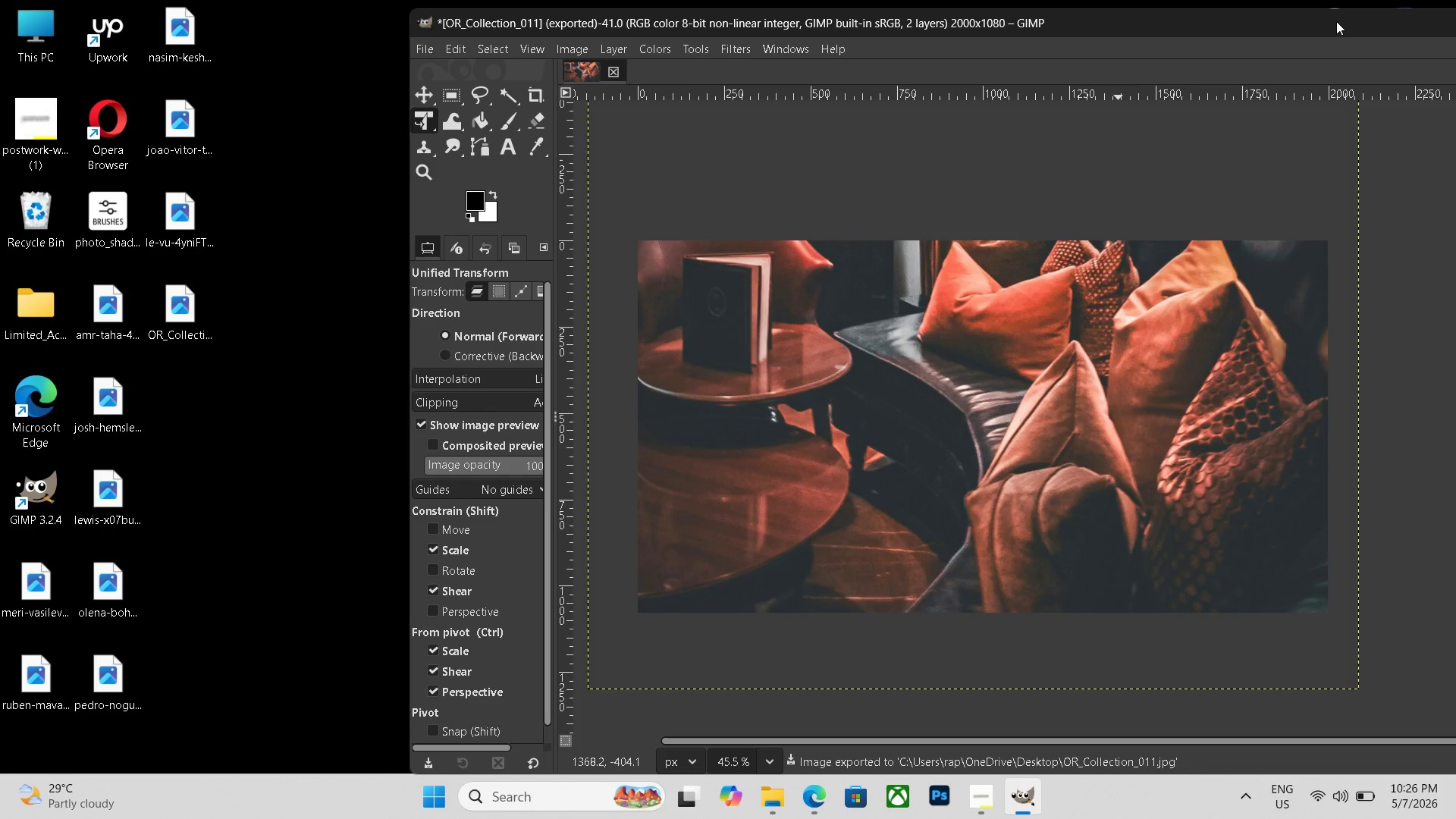 
left_click_drag(start_coordinate=[1340, 20], to_coordinate=[1307, 24])
 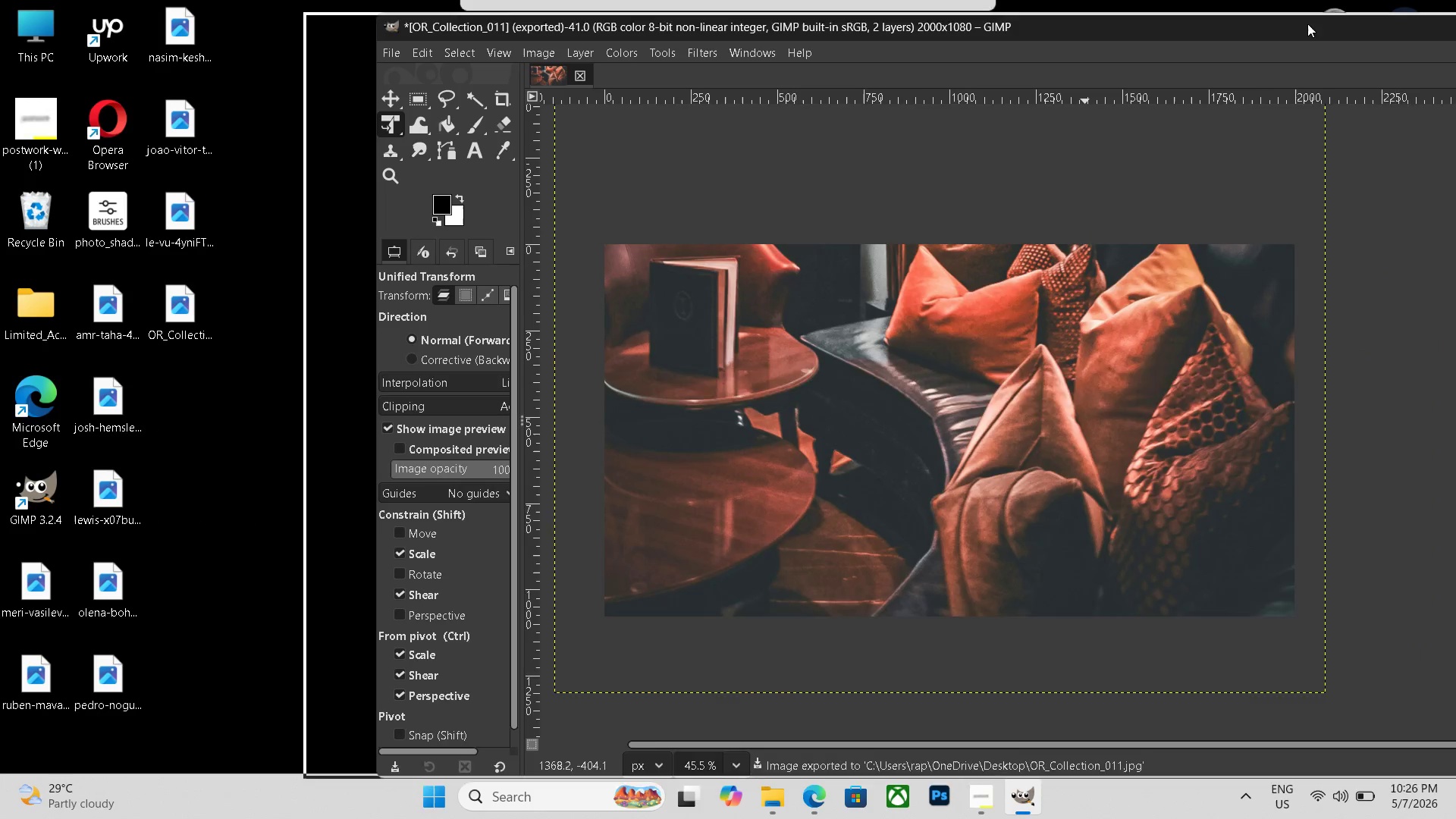 
left_click_drag(start_coordinate=[1380, 24], to_coordinate=[1307, 24])
 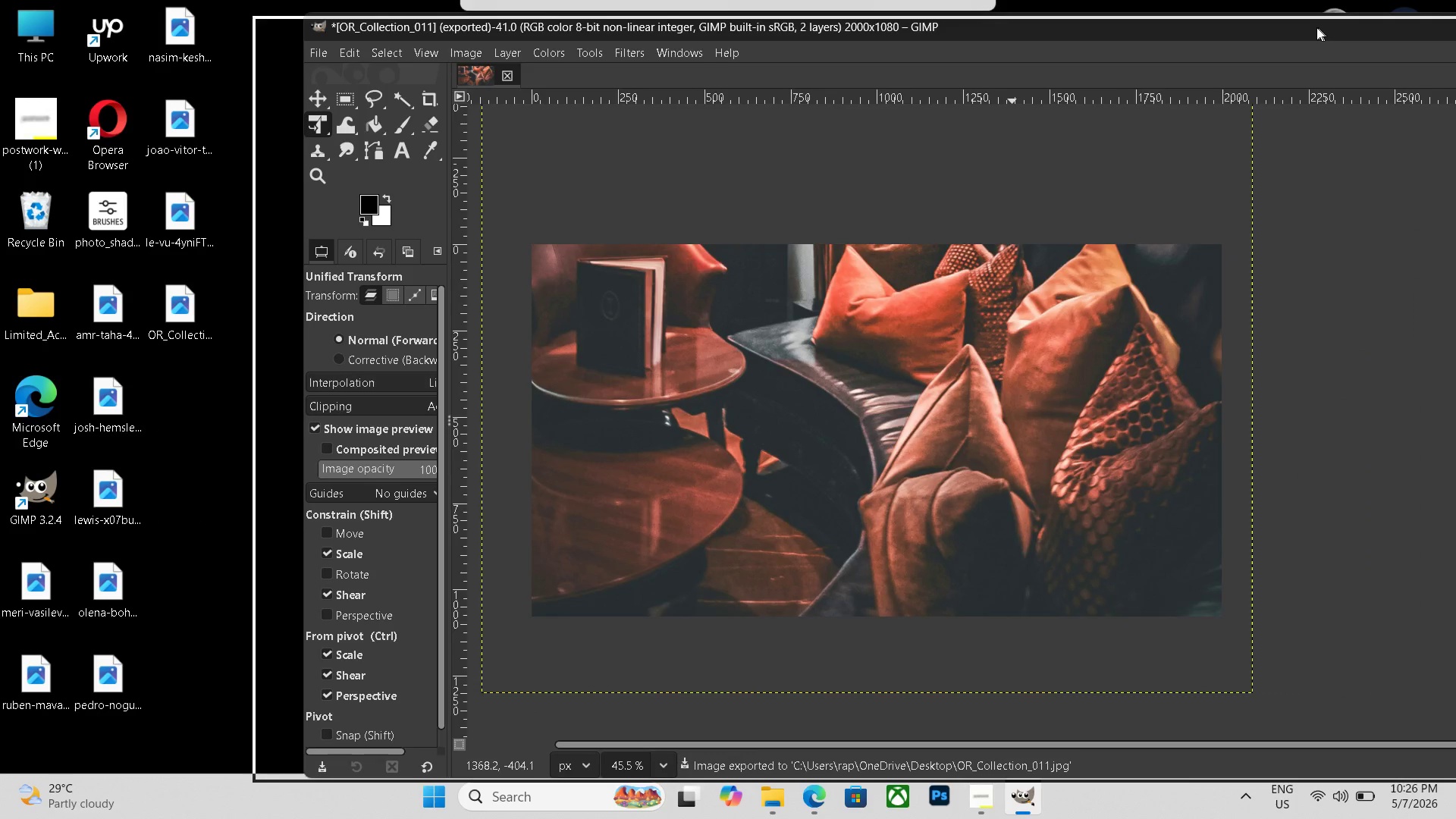 
left_click_drag(start_coordinate=[1369, 24], to_coordinate=[1316, 27])
 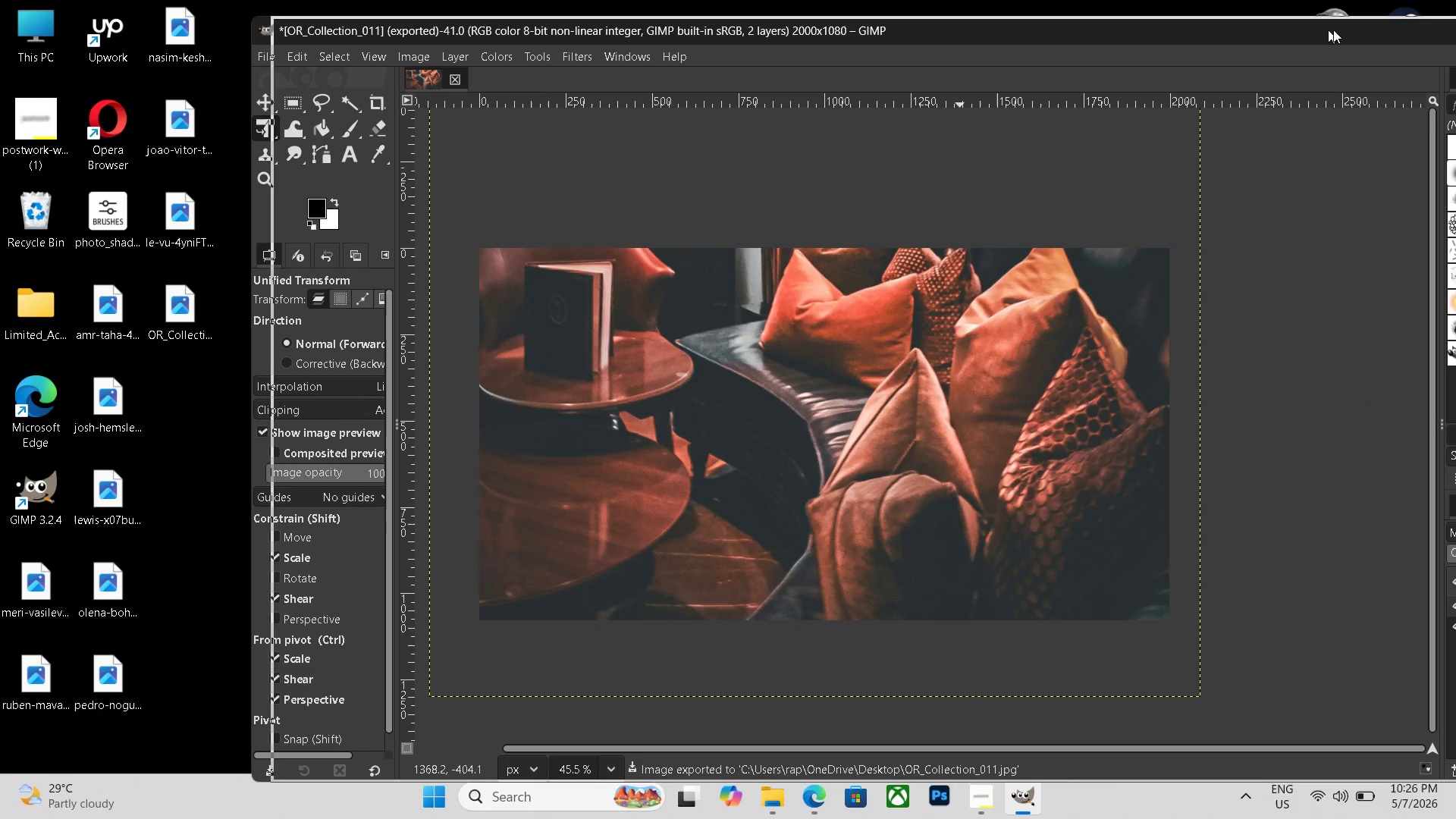 
left_click_drag(start_coordinate=[1308, 30], to_coordinate=[1333, 30])
 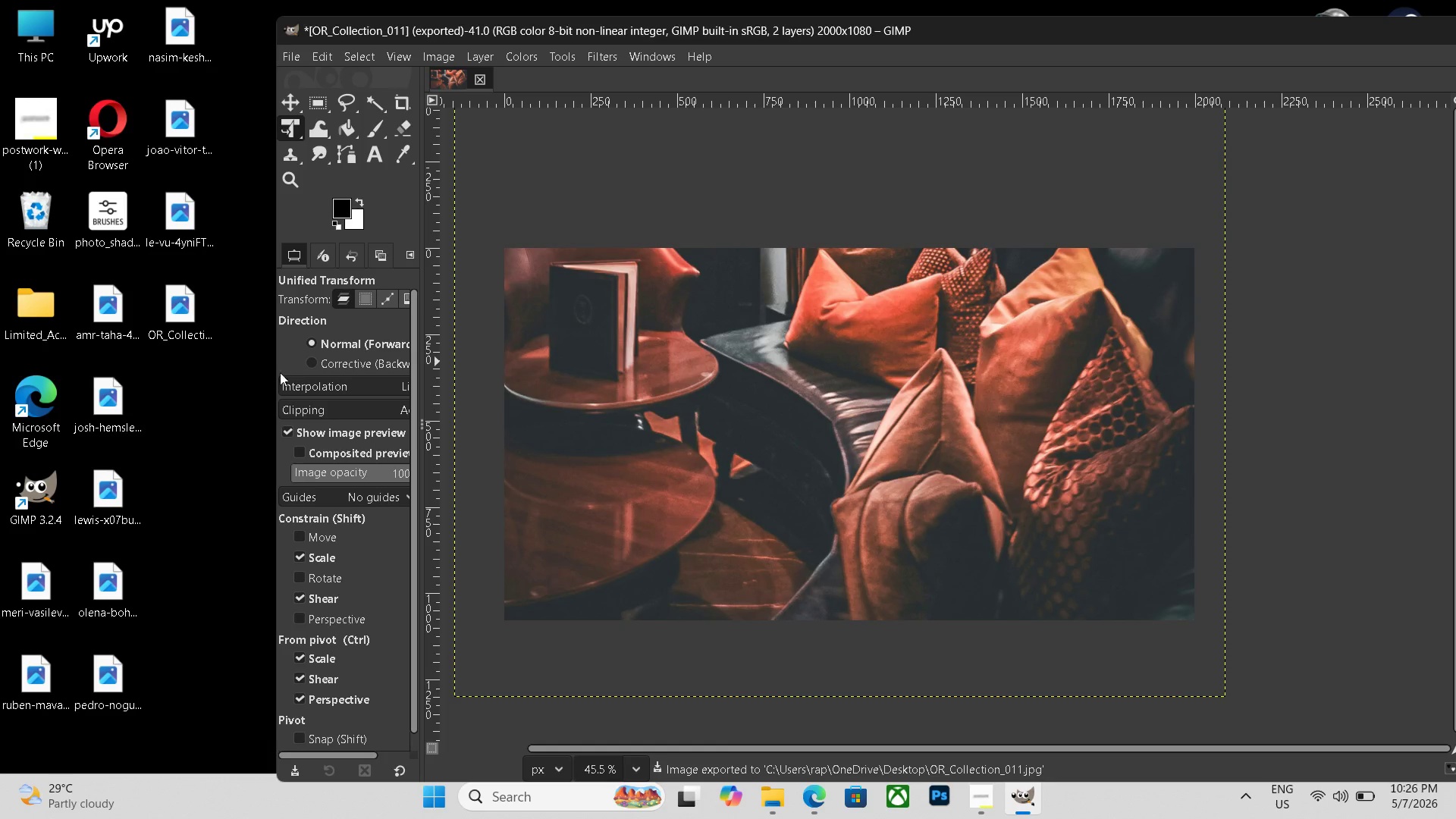 
left_click_drag(start_coordinate=[277, 372], to_coordinate=[566, 370])
 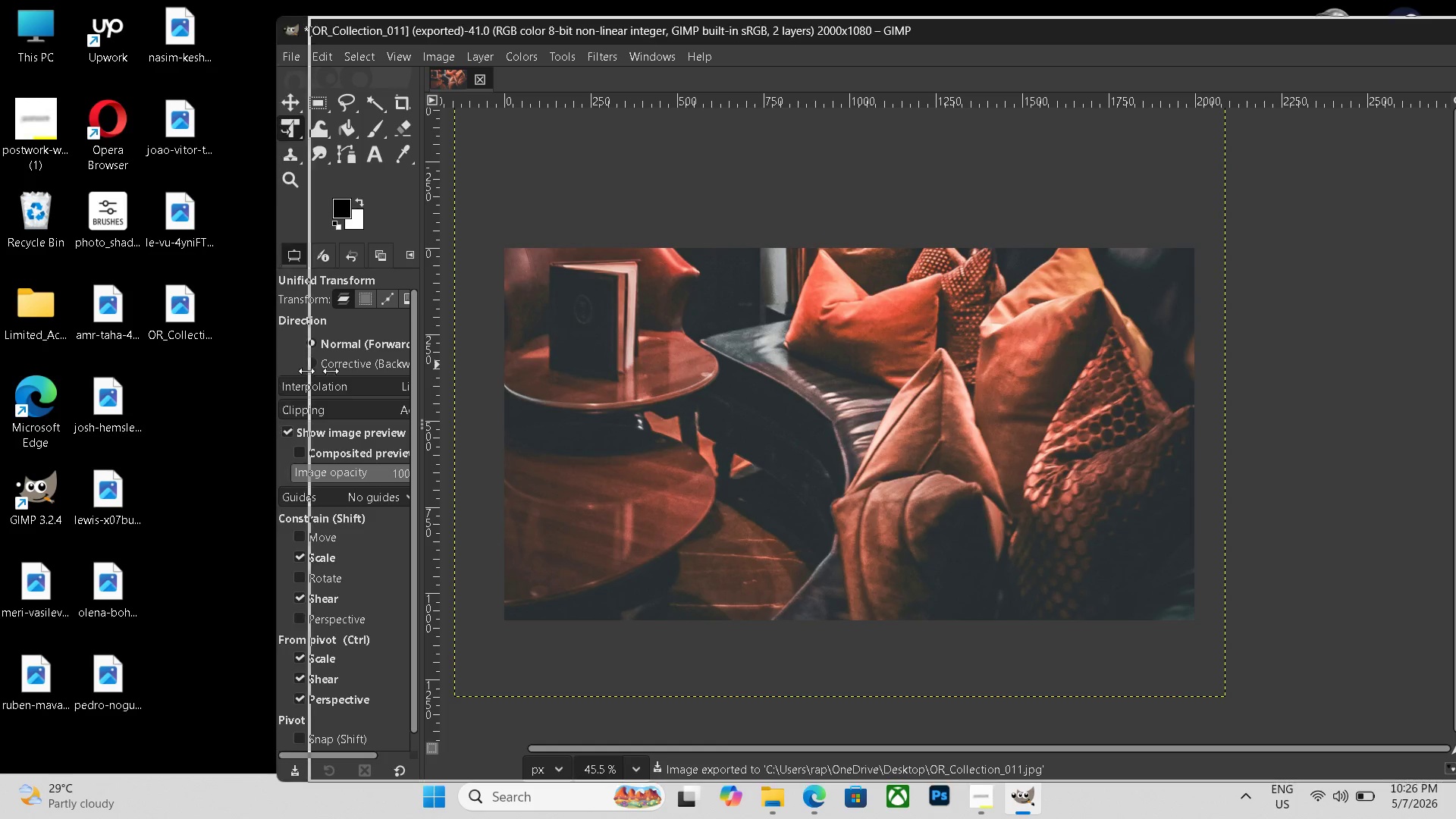 
left_click_drag(start_coordinate=[275, 371], to_coordinate=[639, 362])
 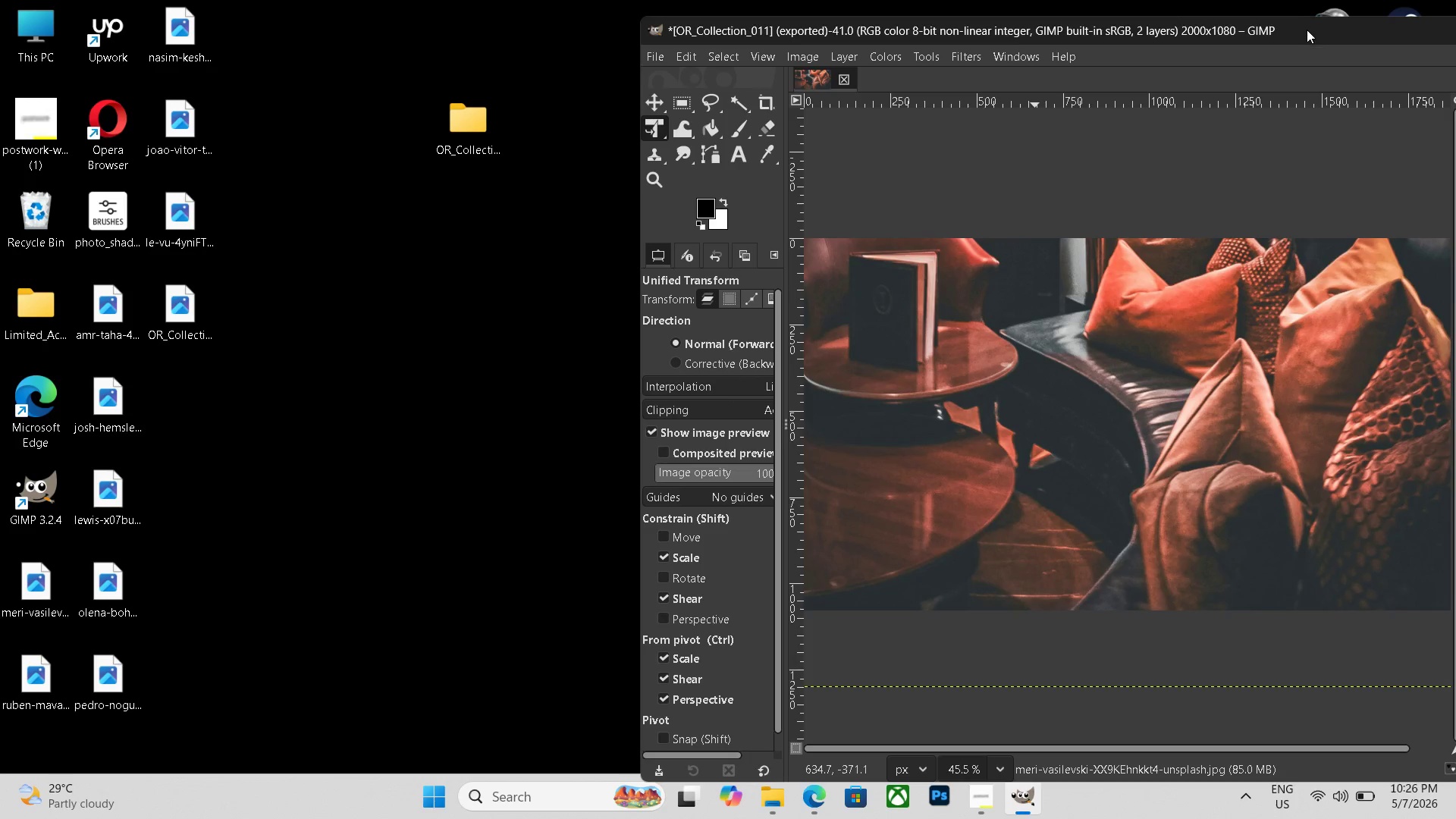 
left_click_drag(start_coordinate=[1306, 30], to_coordinate=[1106, 37])
 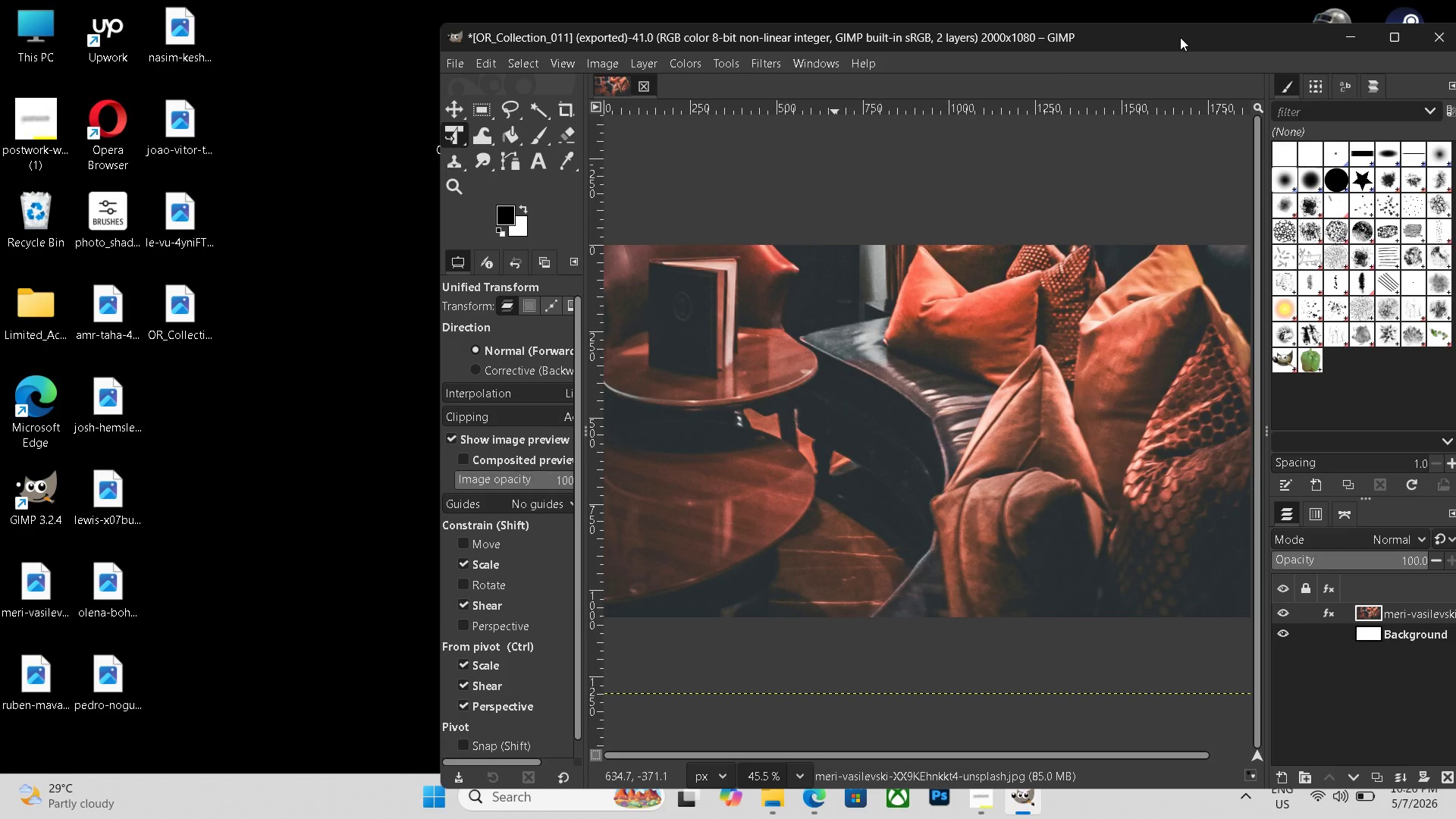 
left_click_drag(start_coordinate=[1180, 37], to_coordinate=[1071, 30])
 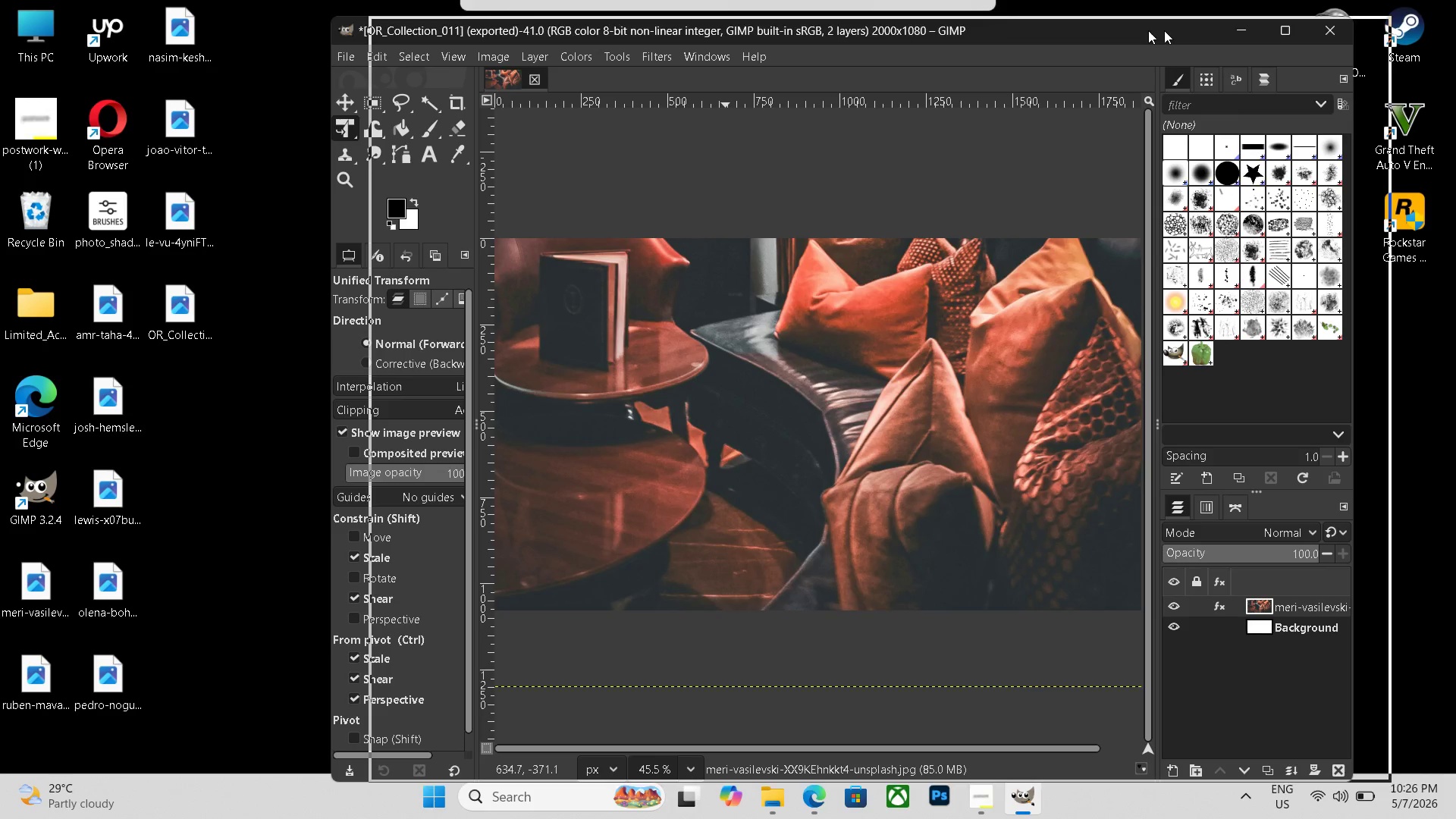 
left_click_drag(start_coordinate=[1110, 30], to_coordinate=[1259, 27])
 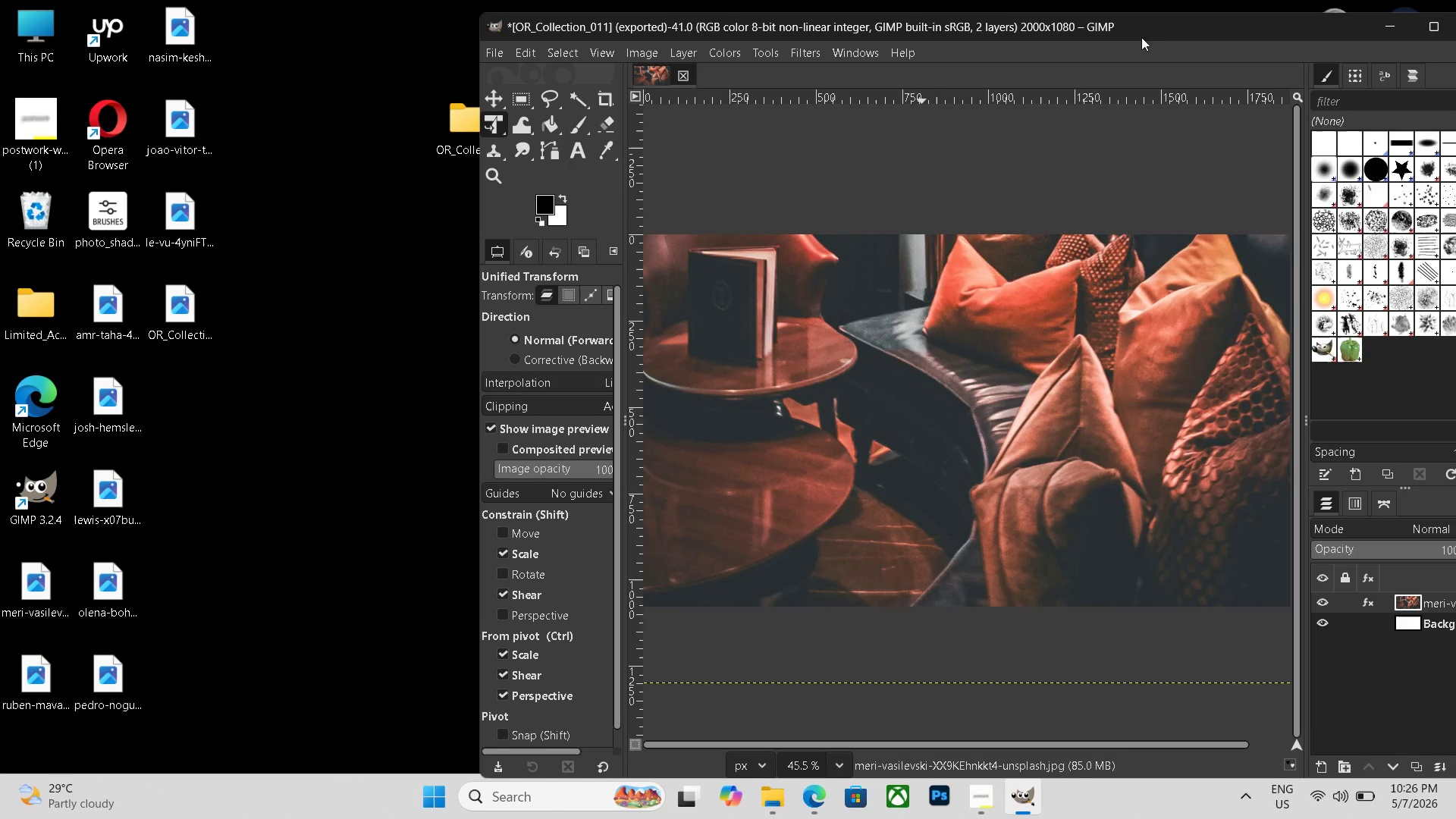 
left_click_drag(start_coordinate=[1155, 33], to_coordinate=[1206, 49])
 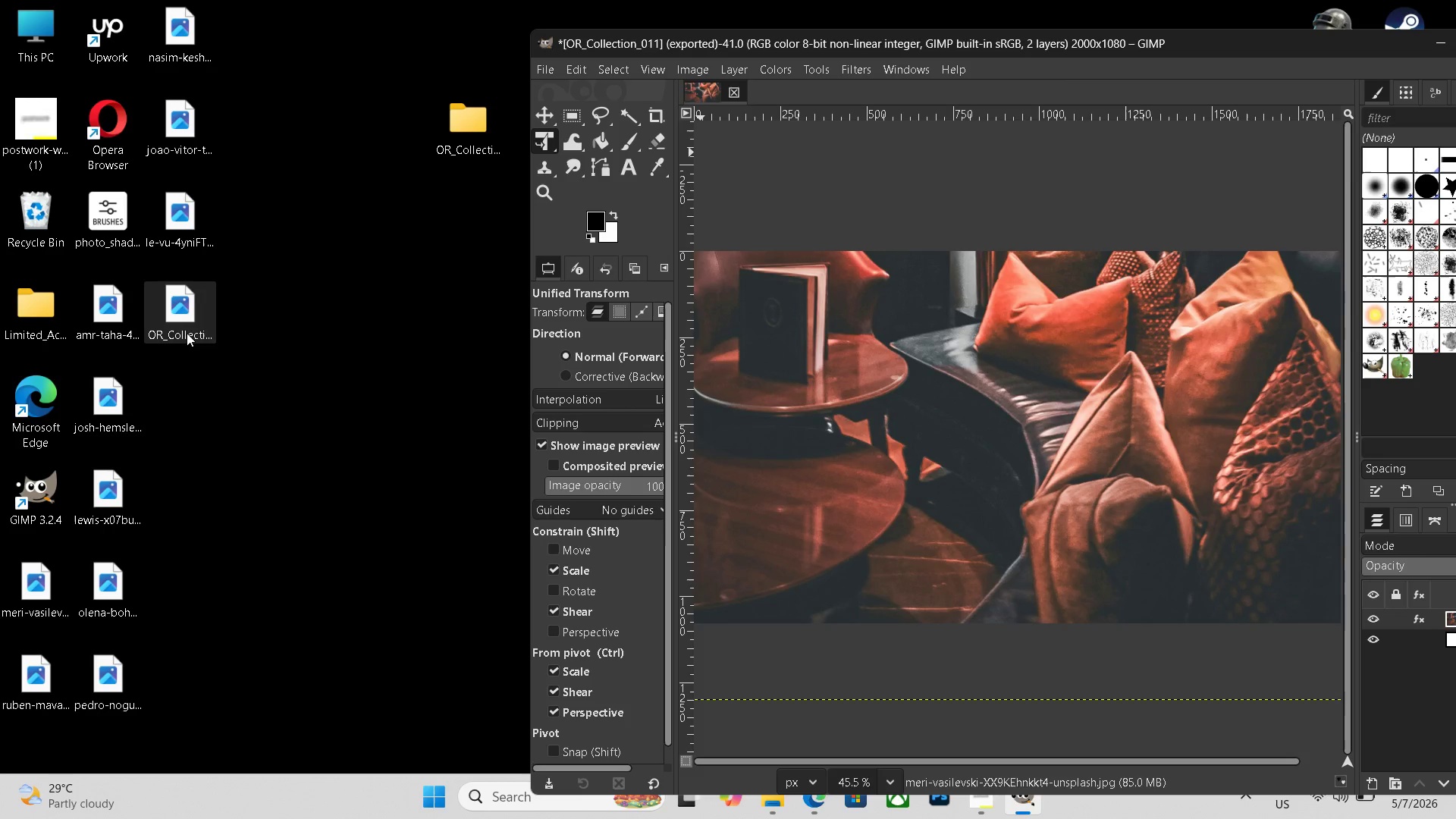 
left_click_drag(start_coordinate=[187, 333], to_coordinate=[477, 147])
 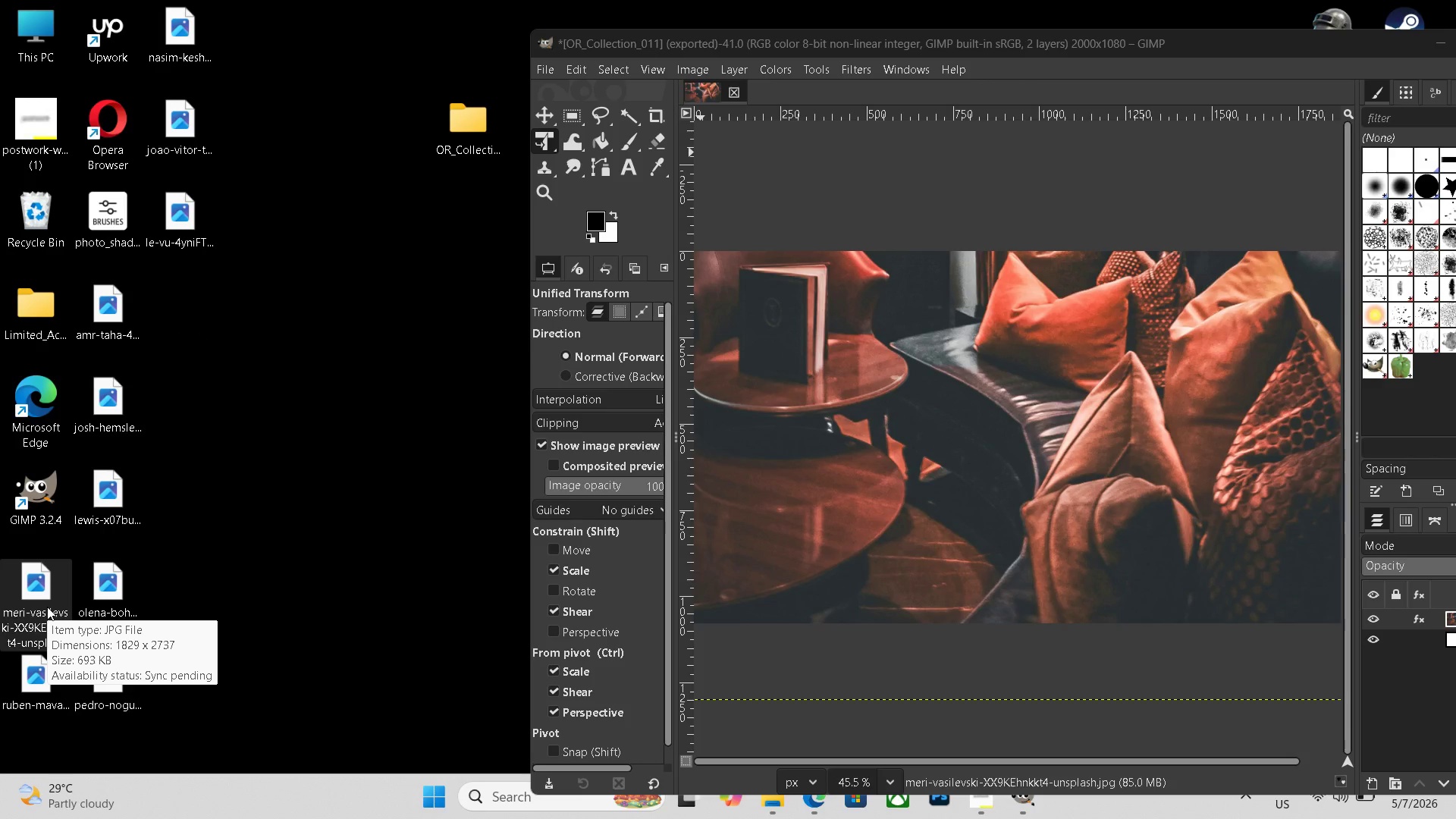 
wait(11.41)
 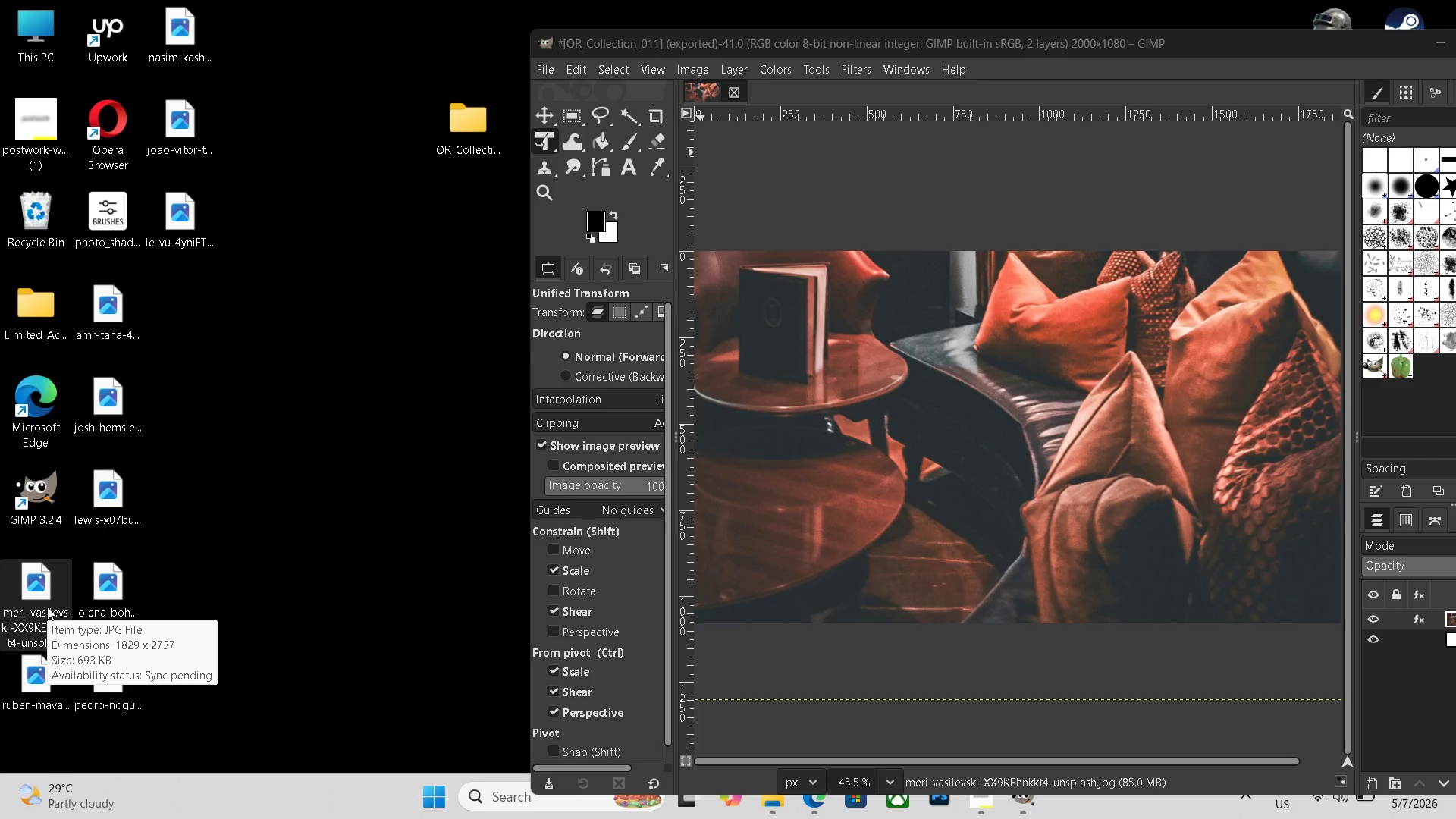 
left_click([39, 596])
 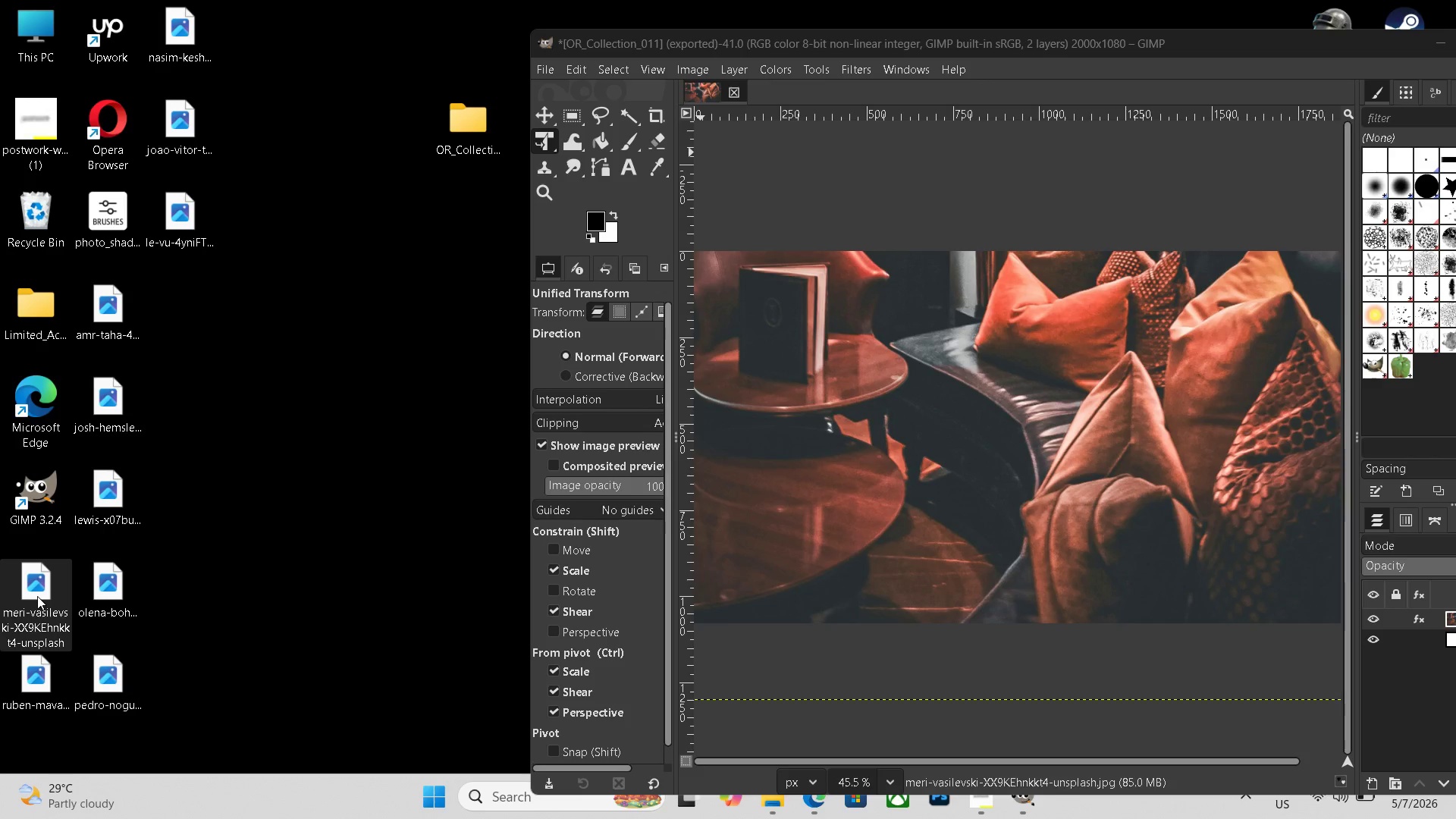 
key(Delete)
 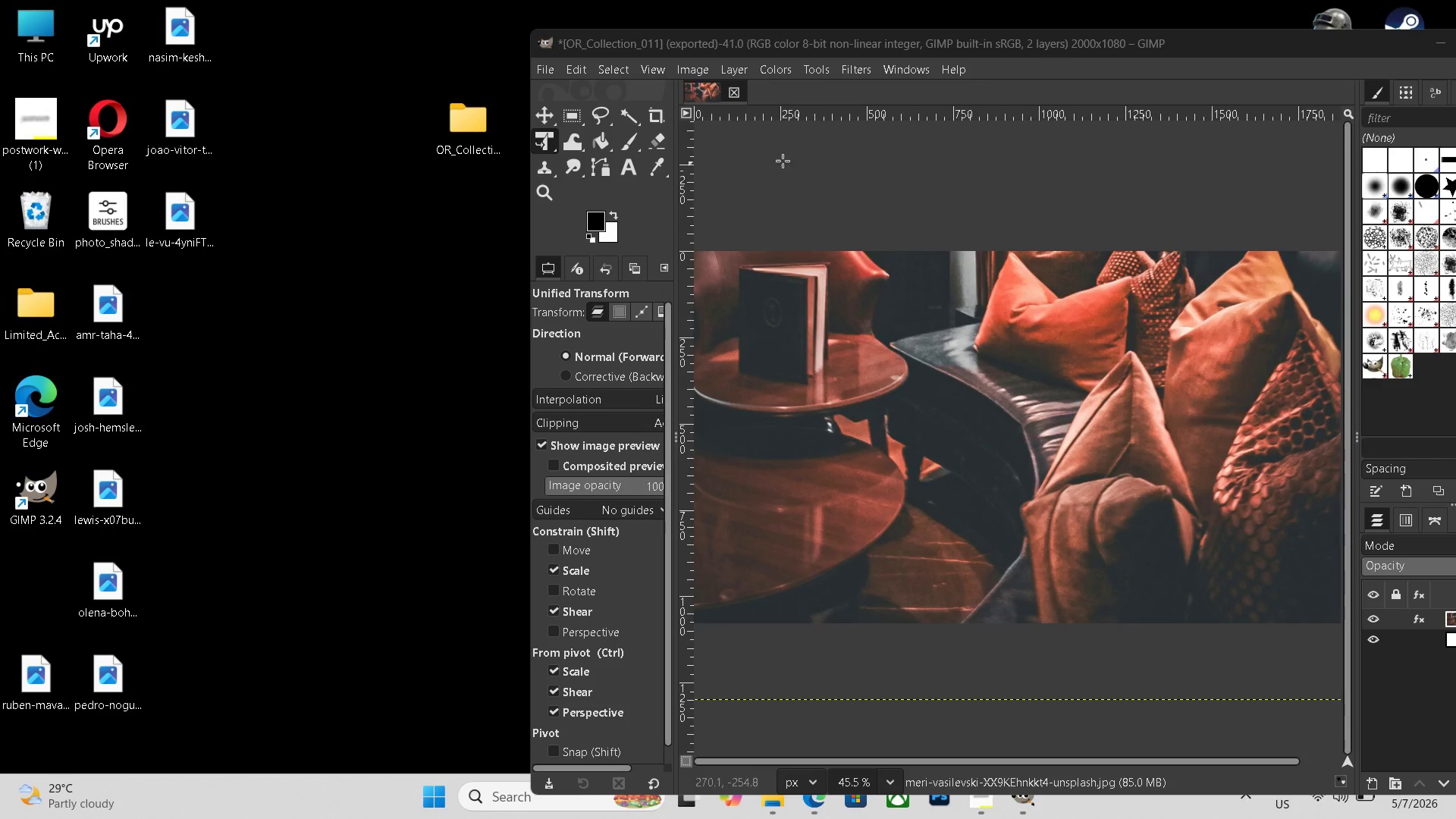 
left_click([849, 215])
 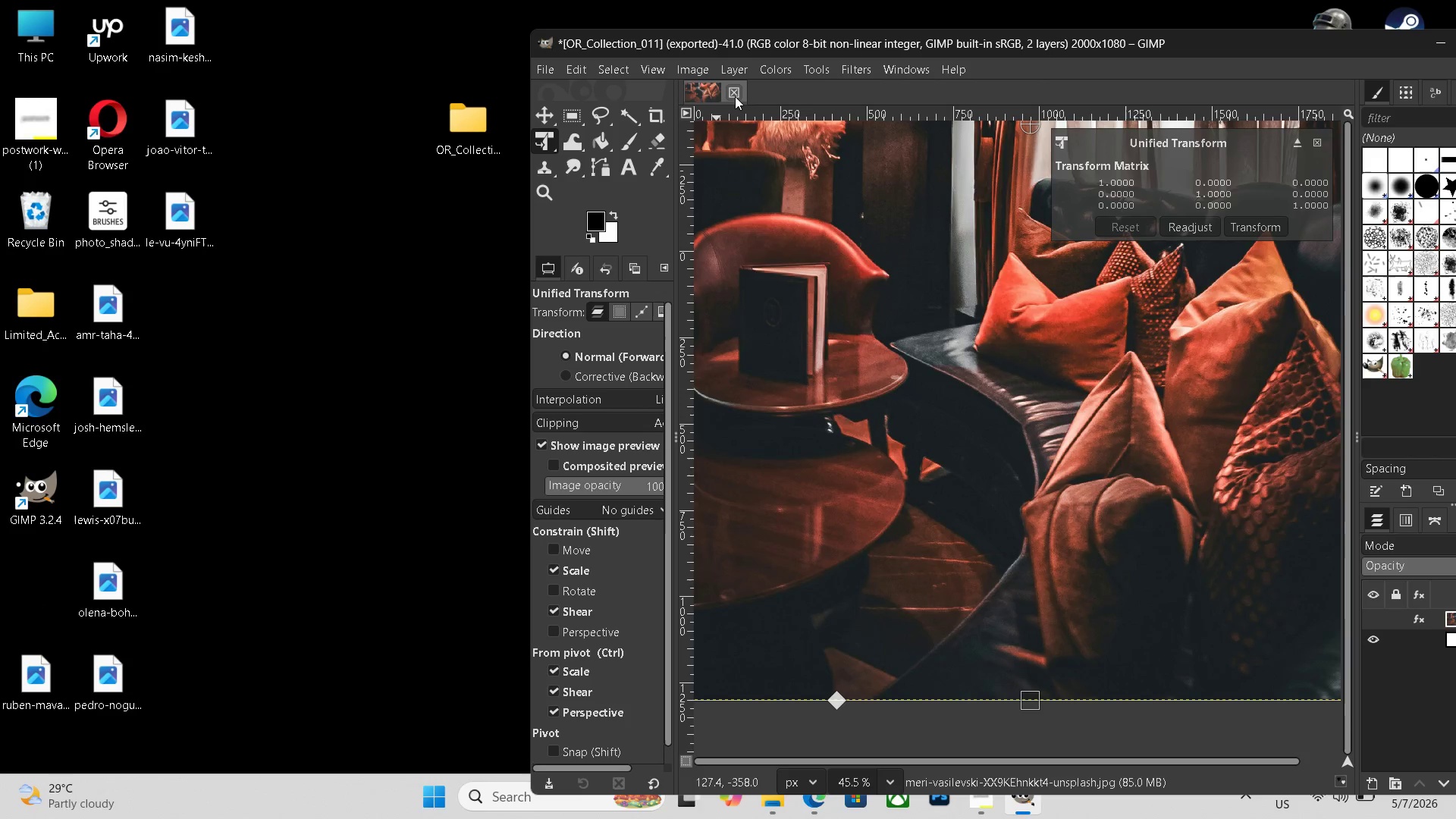 
left_click([735, 96])
 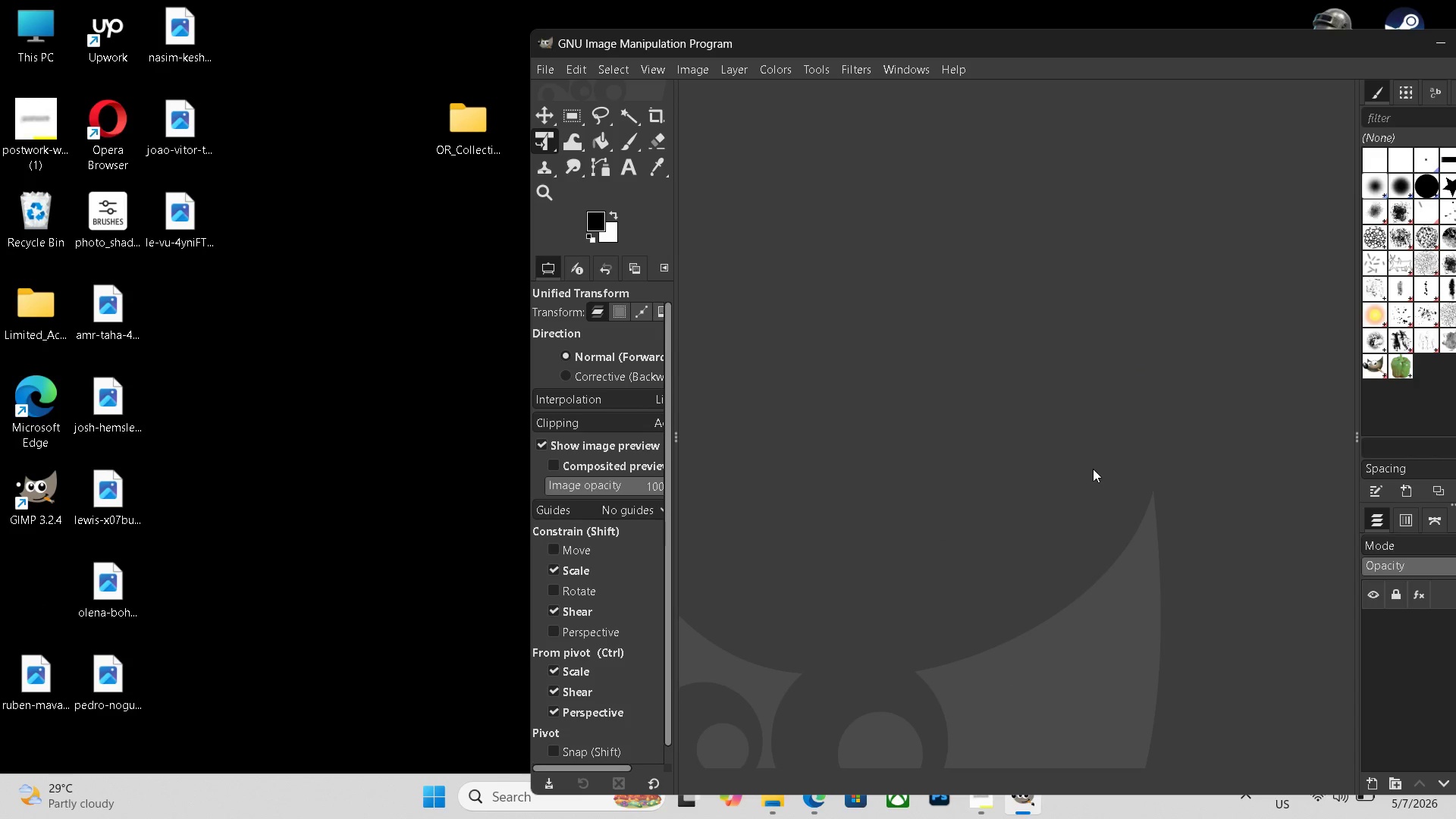 
key(Control+N)
 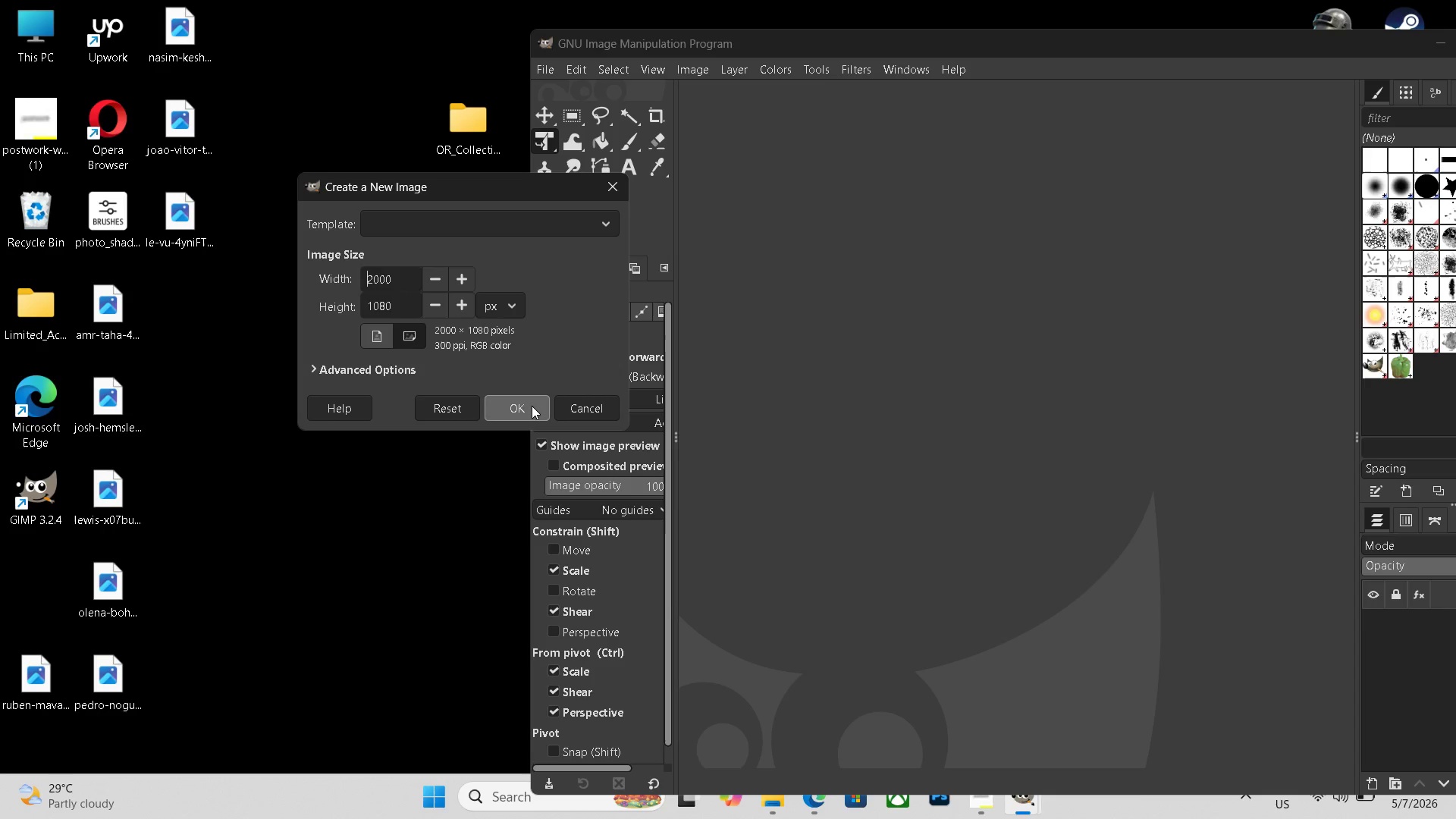 
wait(5.02)
 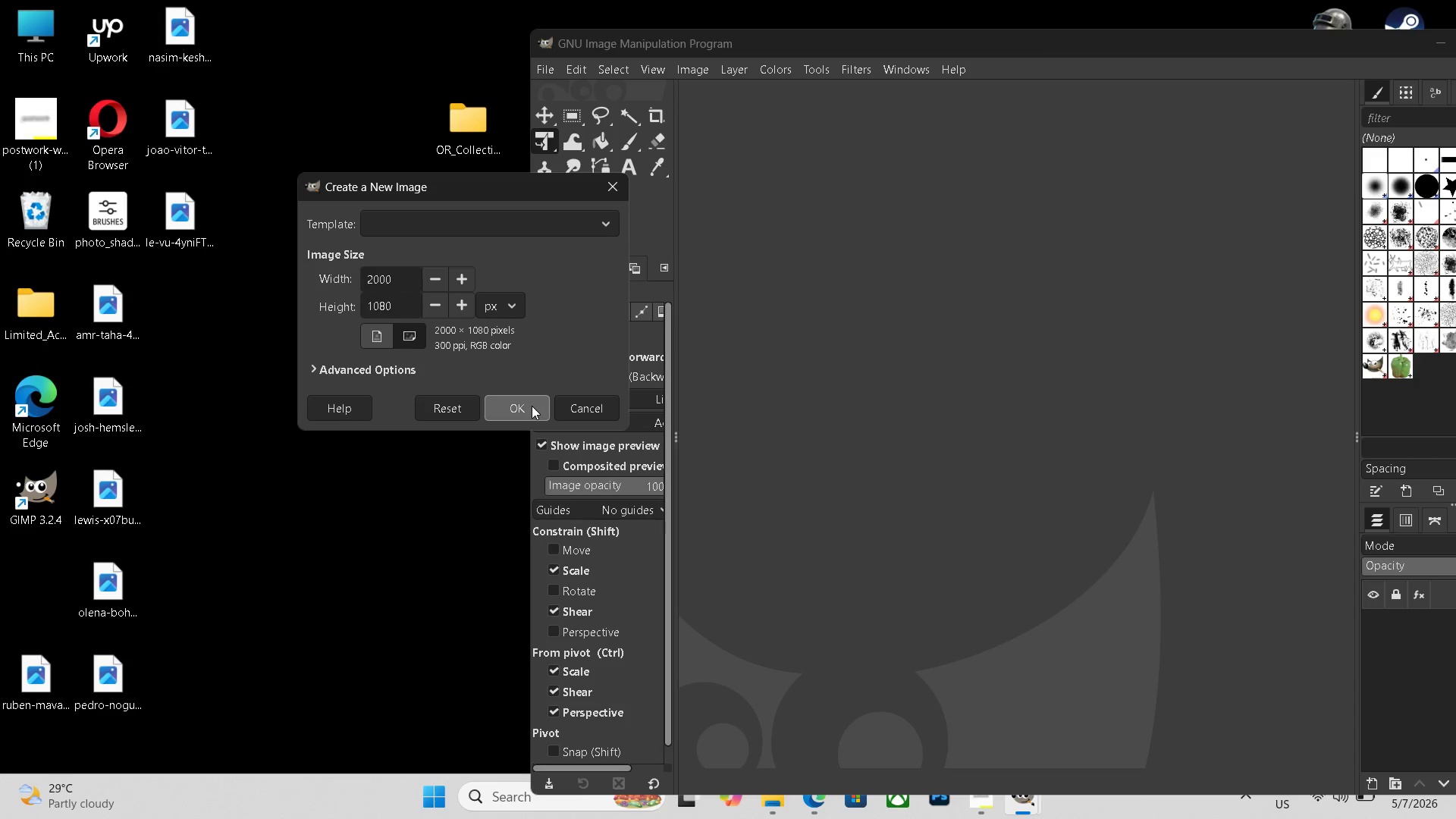 
left_click([532, 406])
 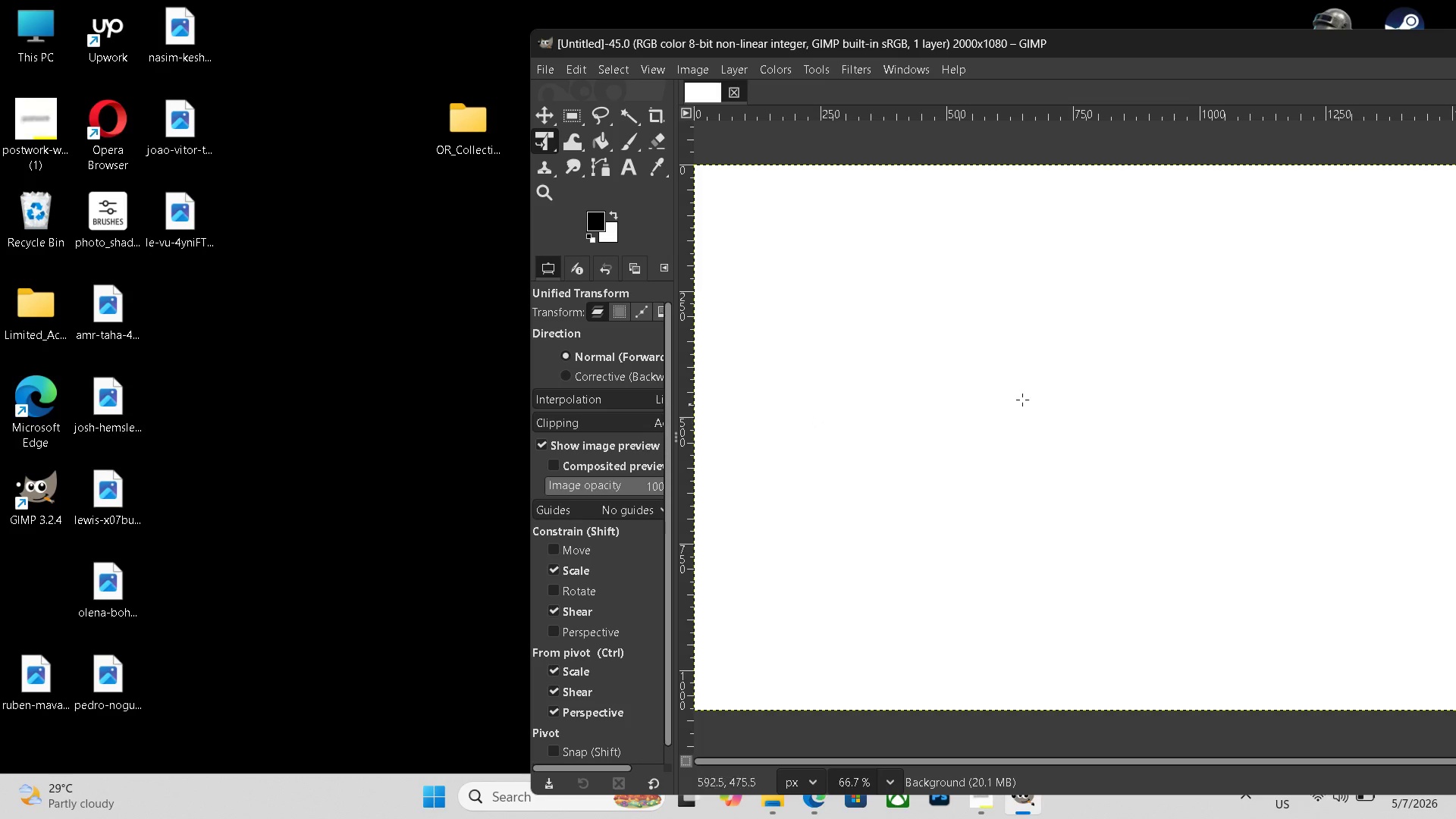 
hold_key(key=ControlLeft, duration=1.31)
scroll: coordinate [1030, 422], scroll_direction: down, amount: 6.0
 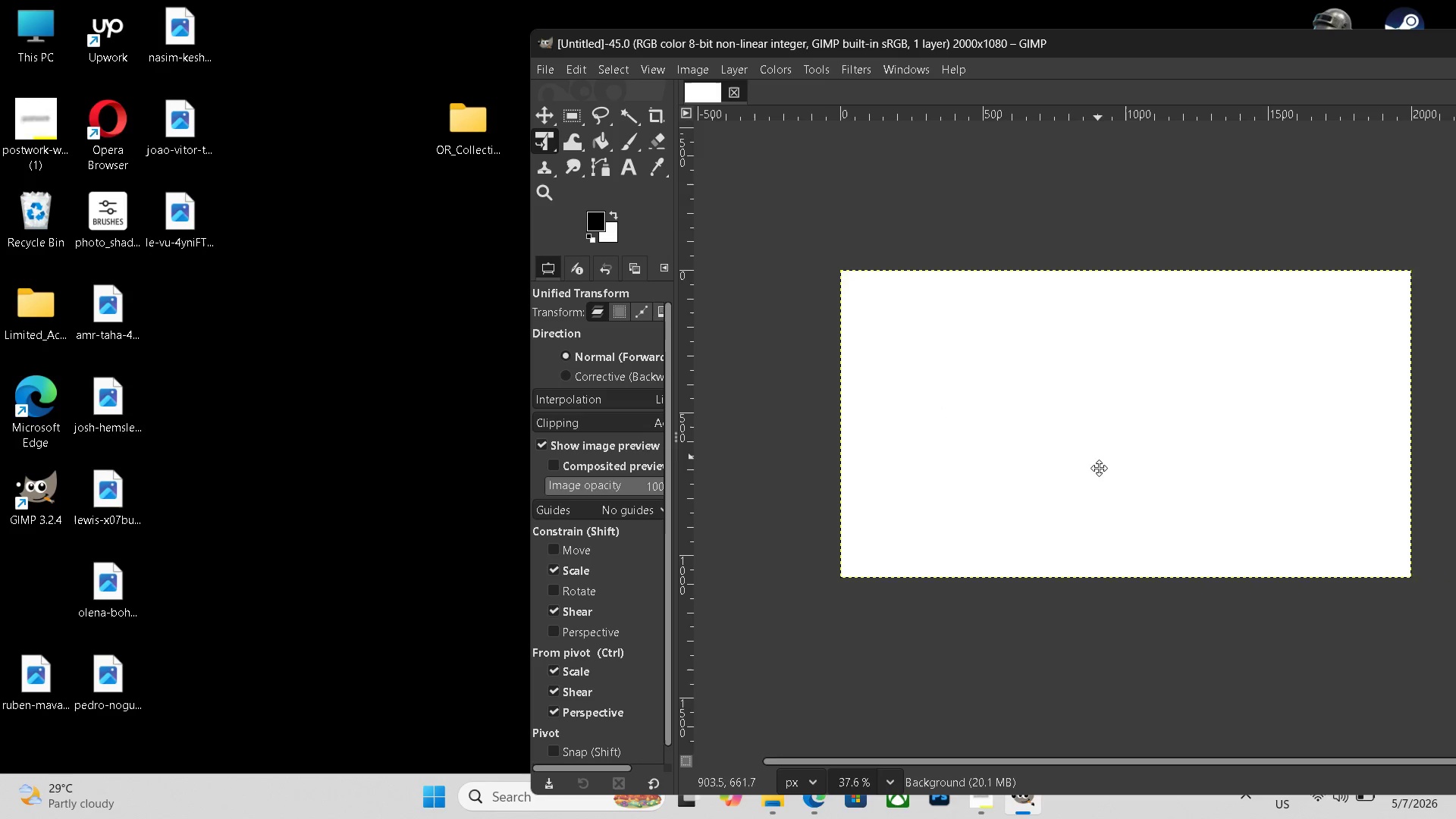 
hold_key(key=Space, duration=0.86)
 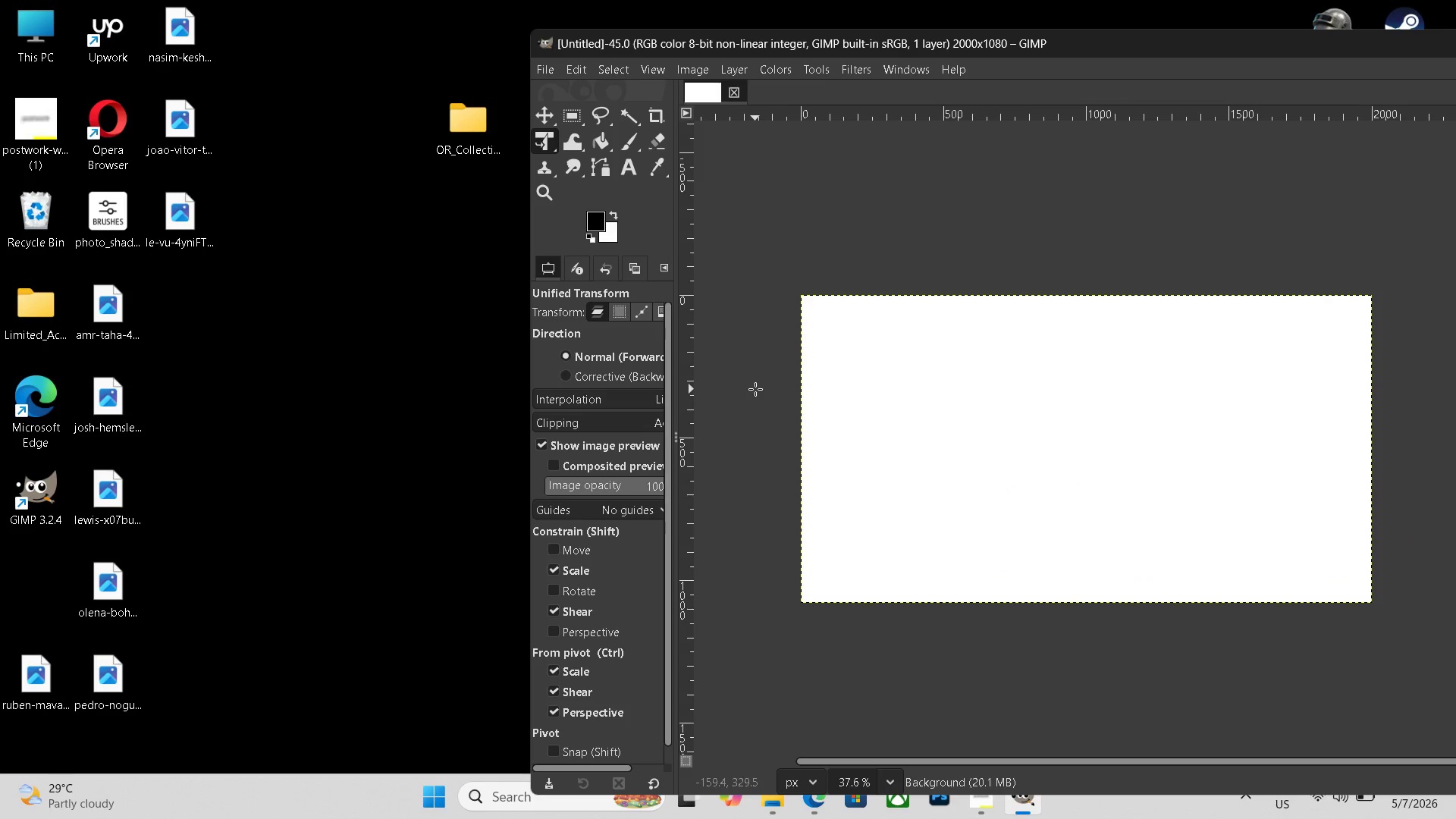 
left_click_drag(start_coordinate=[1106, 474], to_coordinate=[1052, 487])
 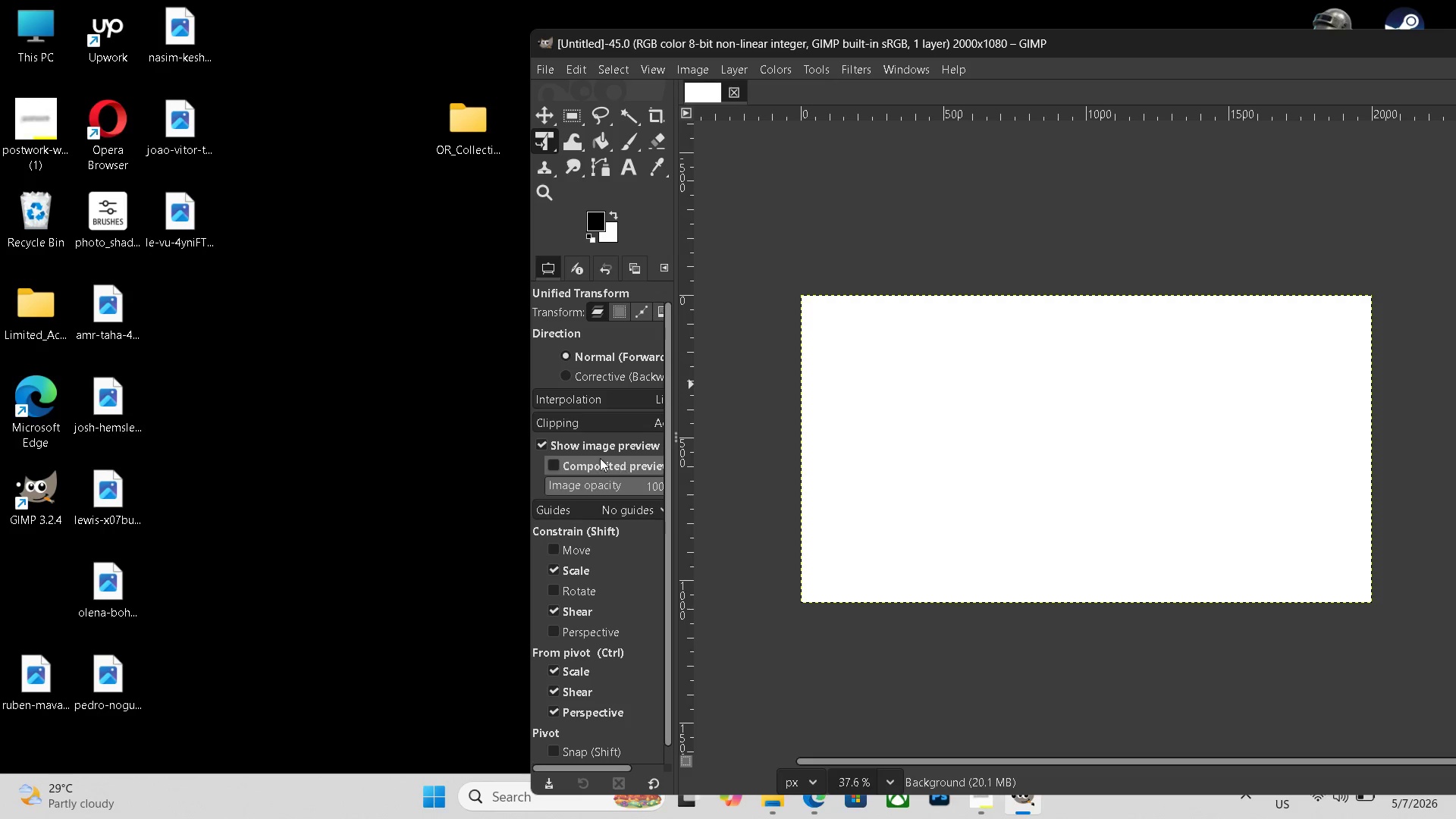 
left_click_drag(start_coordinate=[26, 683], to_coordinate=[1111, 489])
 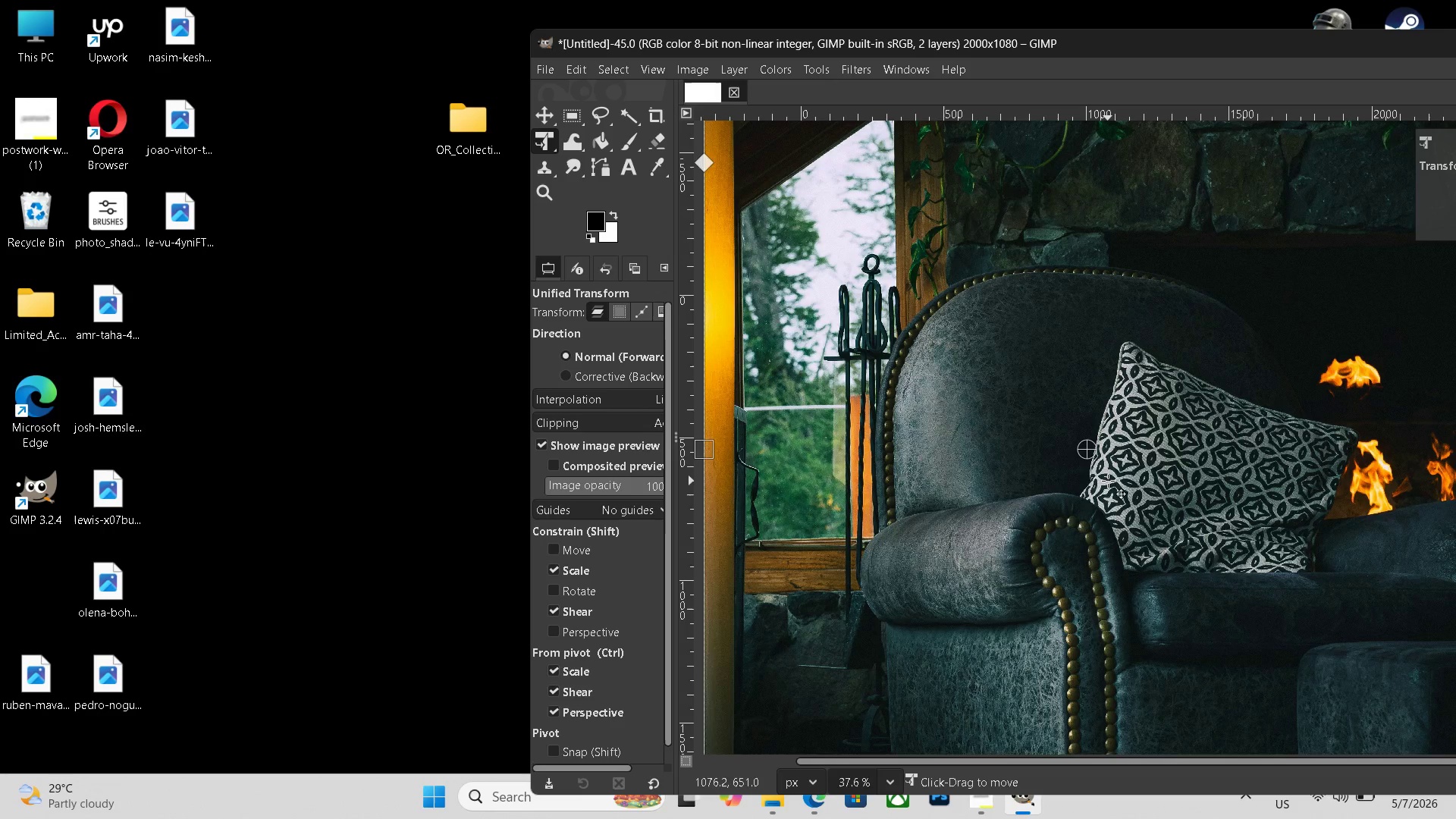 
hold_key(key=ControlLeft, duration=0.94)
scroll: coordinate [1109, 479], scroll_direction: down, amount: 10.0
 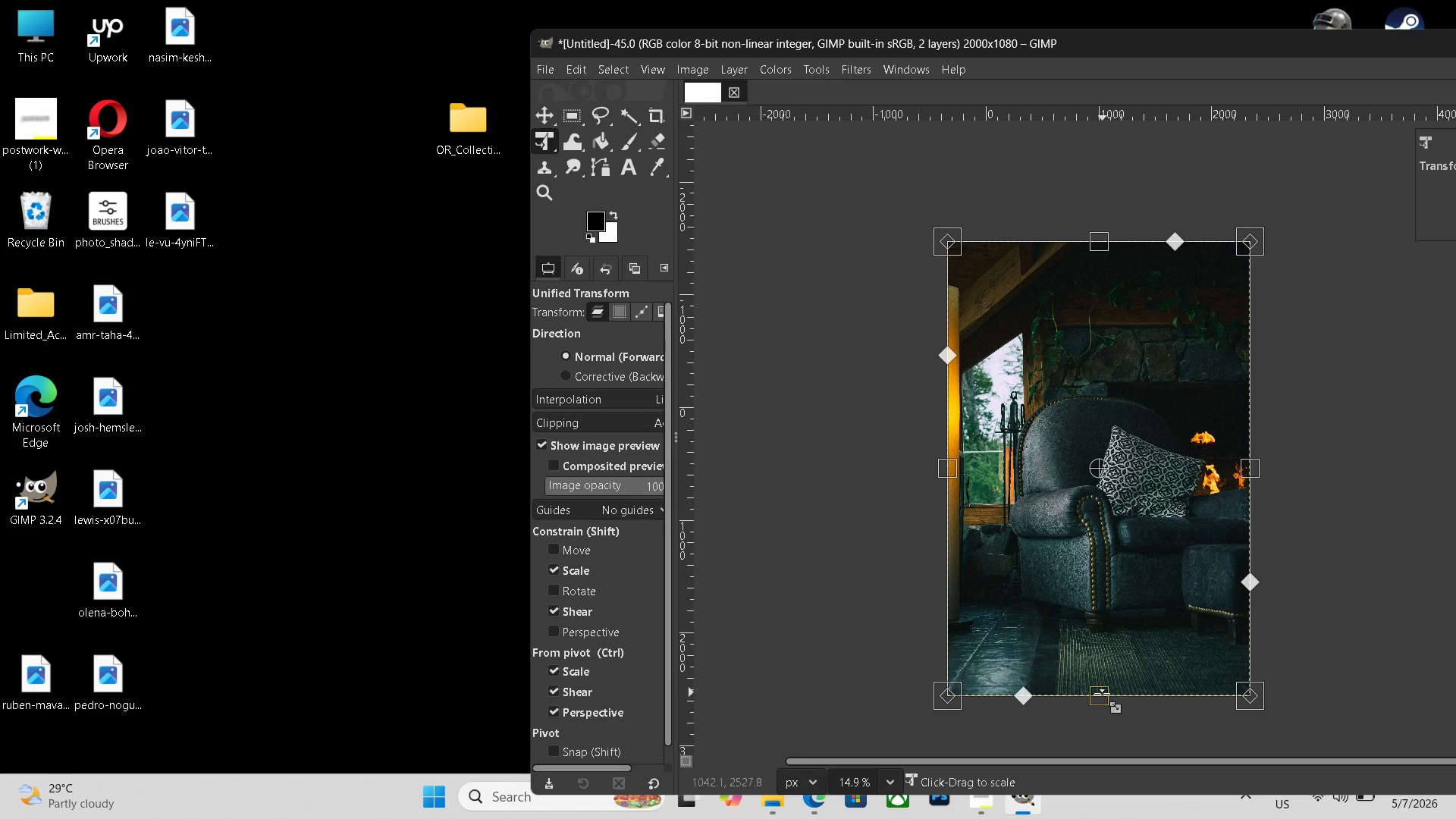 
left_click_drag(start_coordinate=[1102, 694], to_coordinate=[1125, 637])
 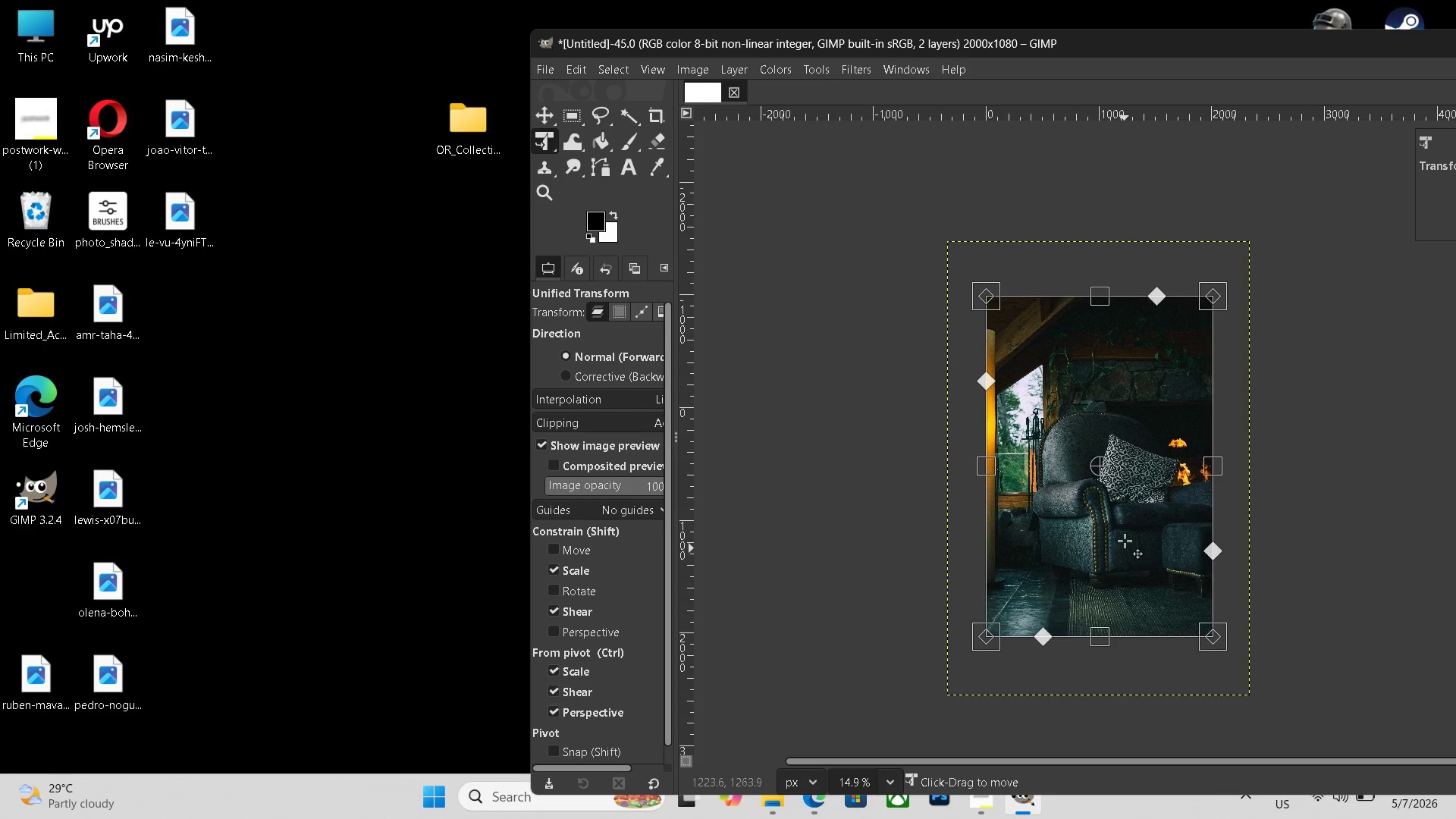 
left_click_drag(start_coordinate=[1124, 551], to_coordinate=[1125, 459])
 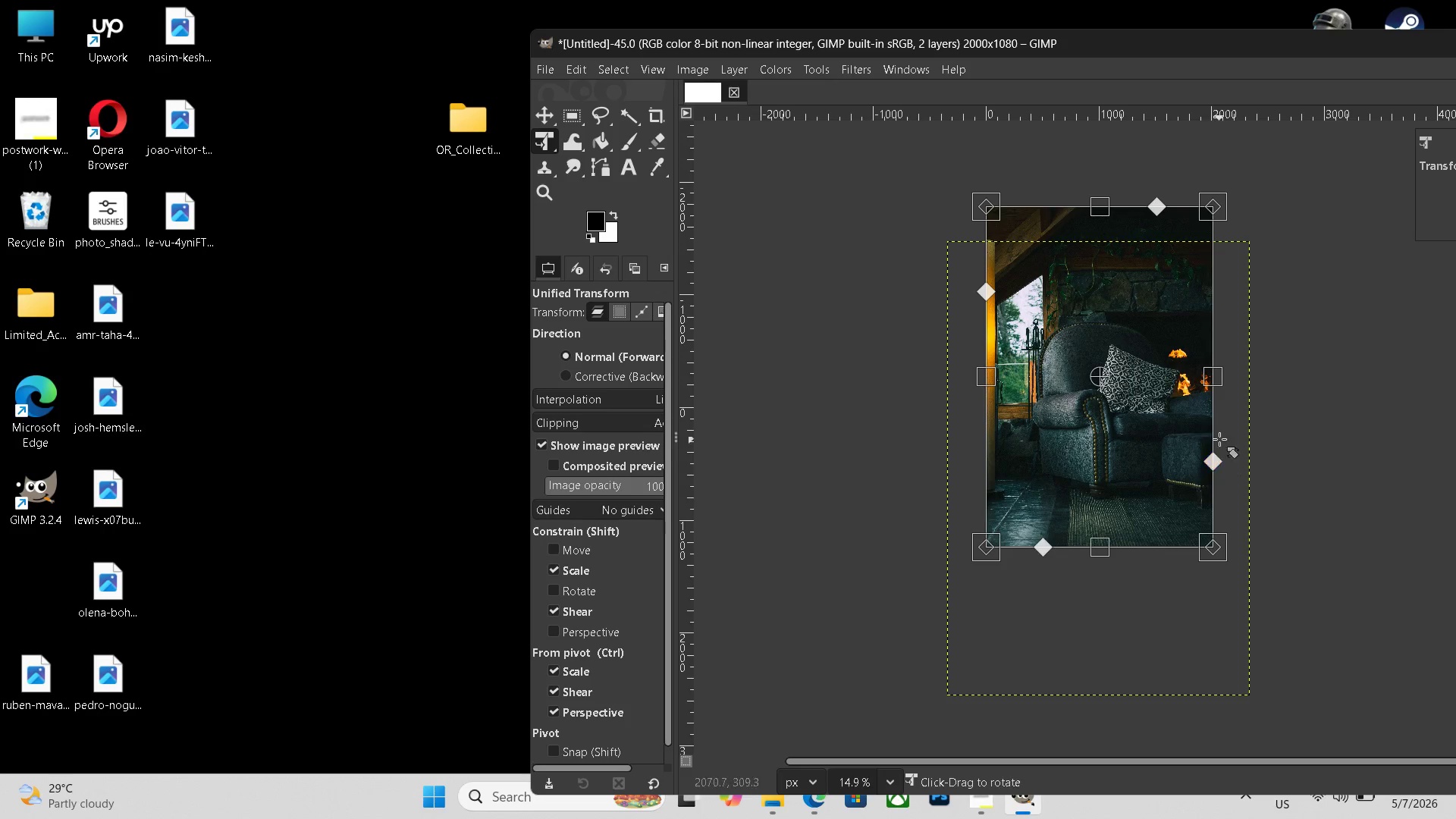 
left_click_drag(start_coordinate=[1219, 386], to_coordinate=[1223, 386])
 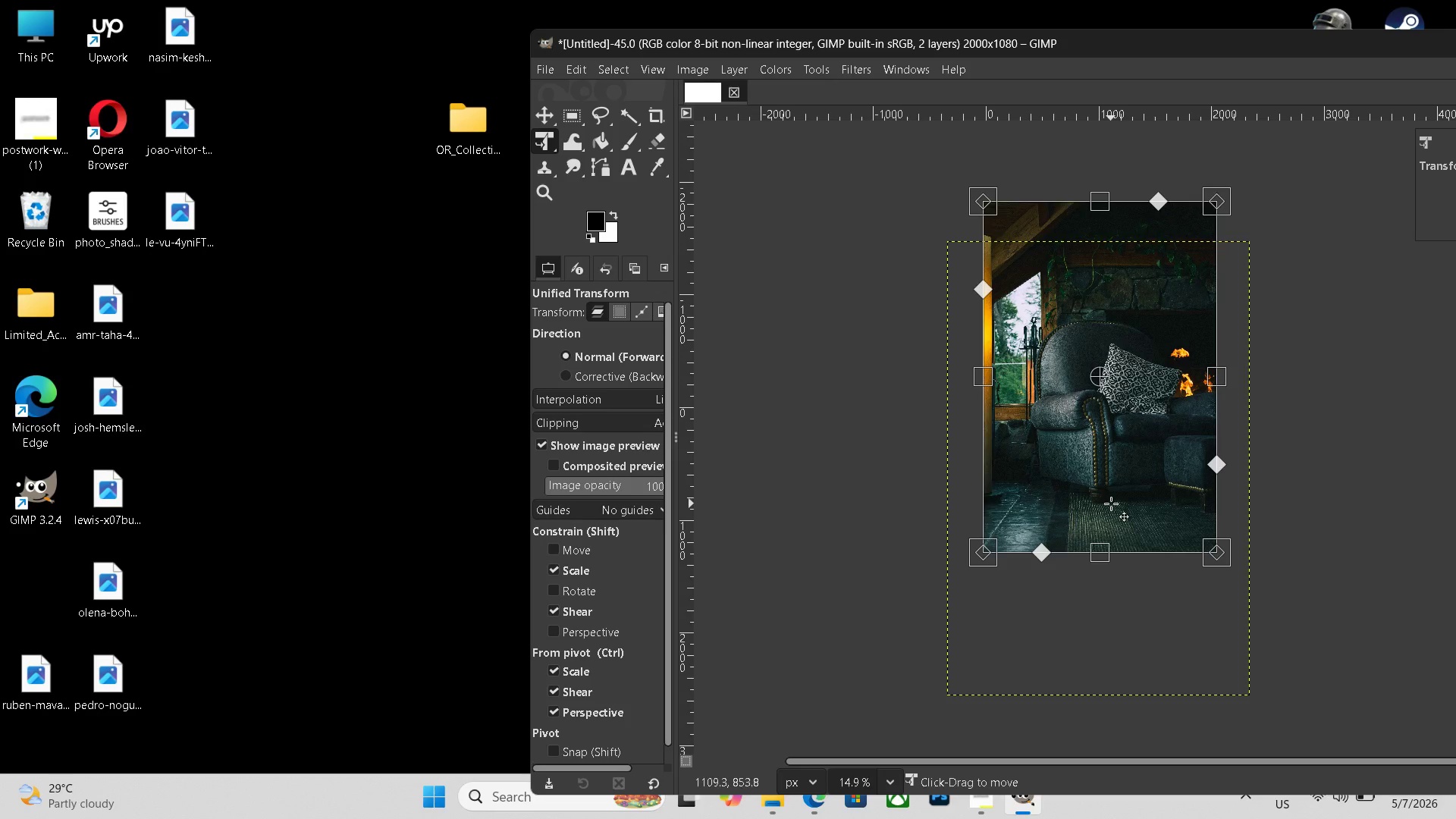 
left_click_drag(start_coordinate=[1129, 514], to_coordinate=[1126, 496])
 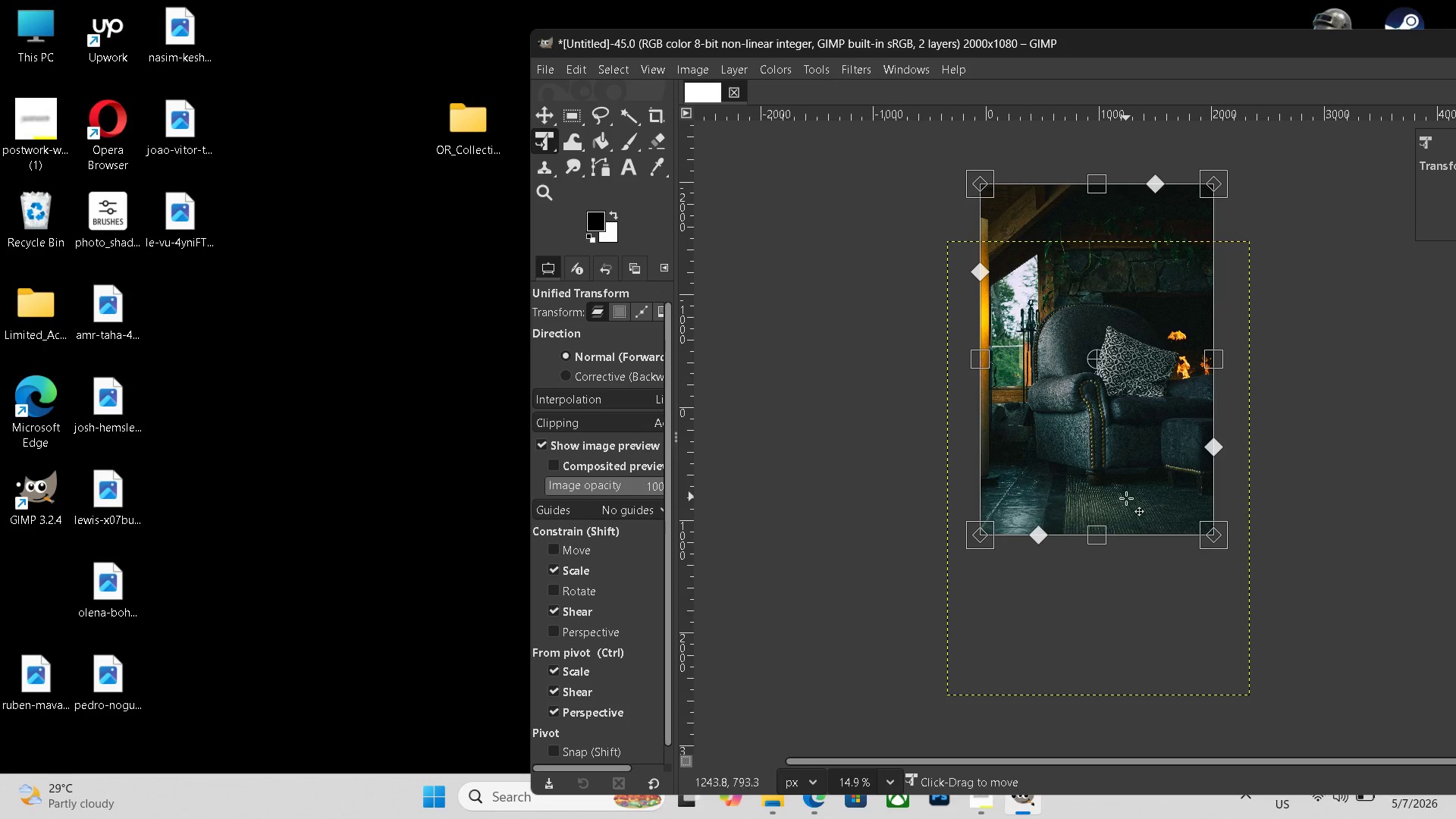 
left_click_drag(start_coordinate=[1126, 496], to_coordinate=[1126, 524])
 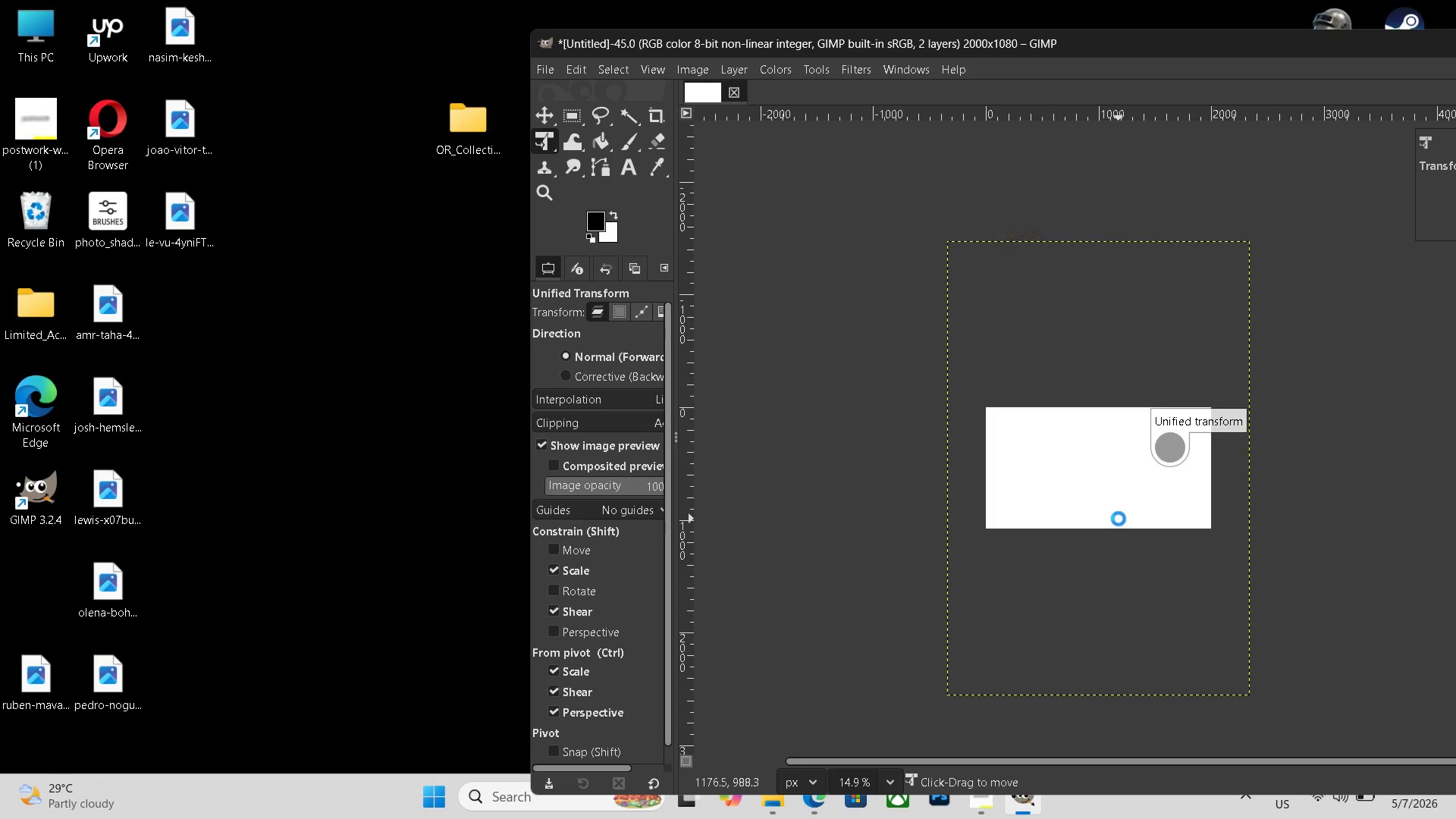 
key(Enter)
 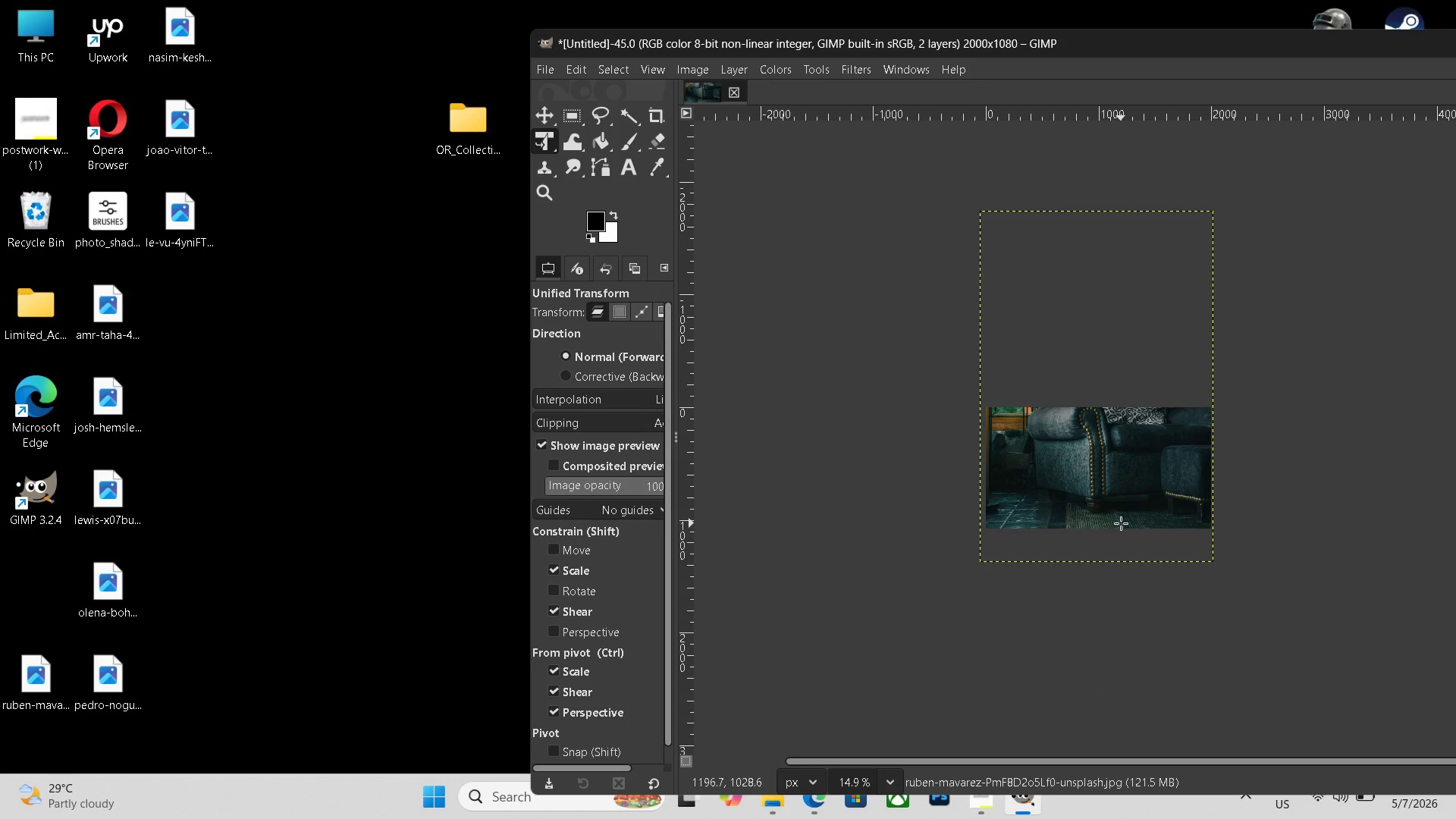 
key(Control+Z)
 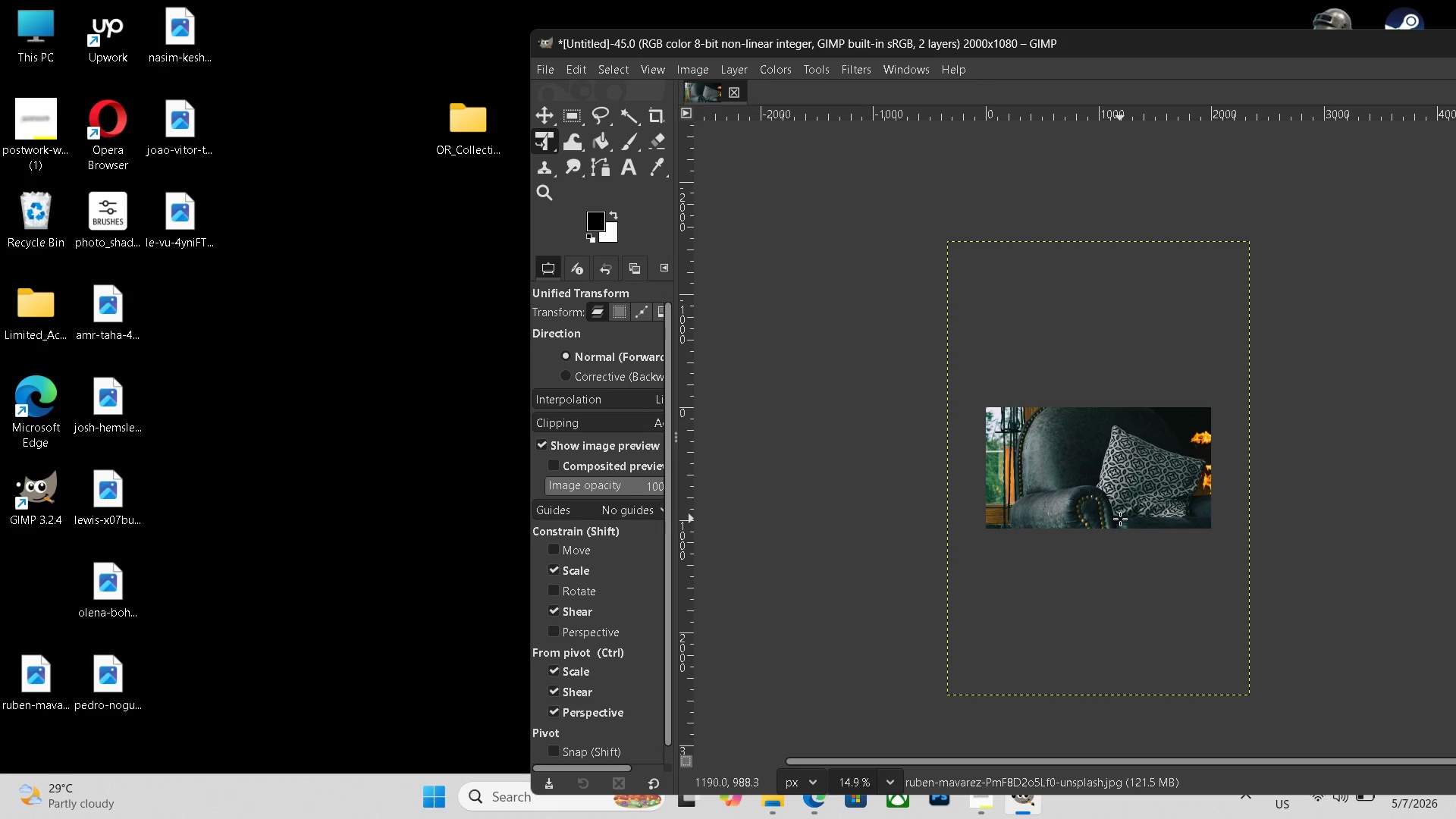 
key(Control+Z)
 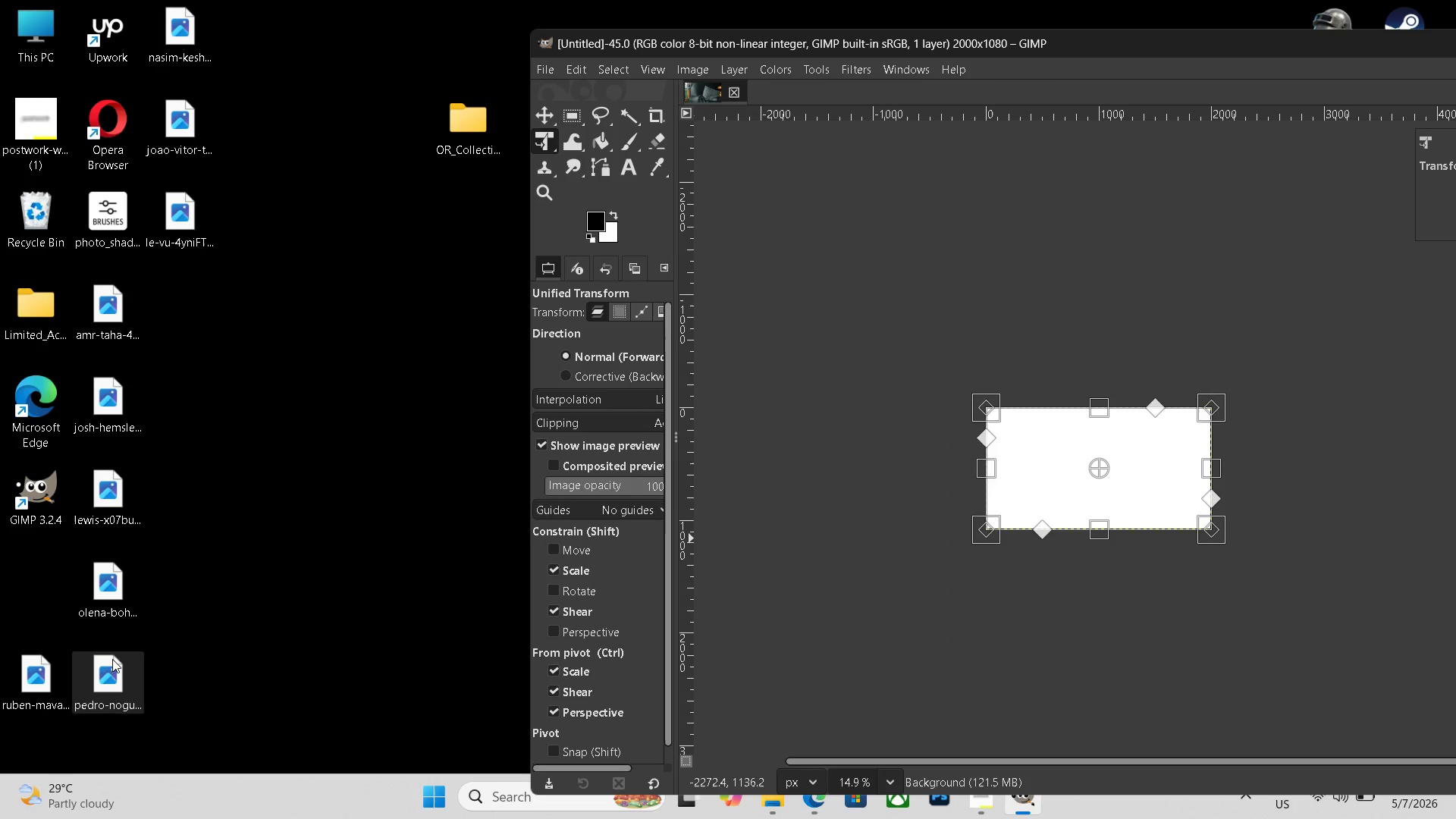 
left_click_drag(start_coordinate=[42, 676], to_coordinate=[1078, 498])
 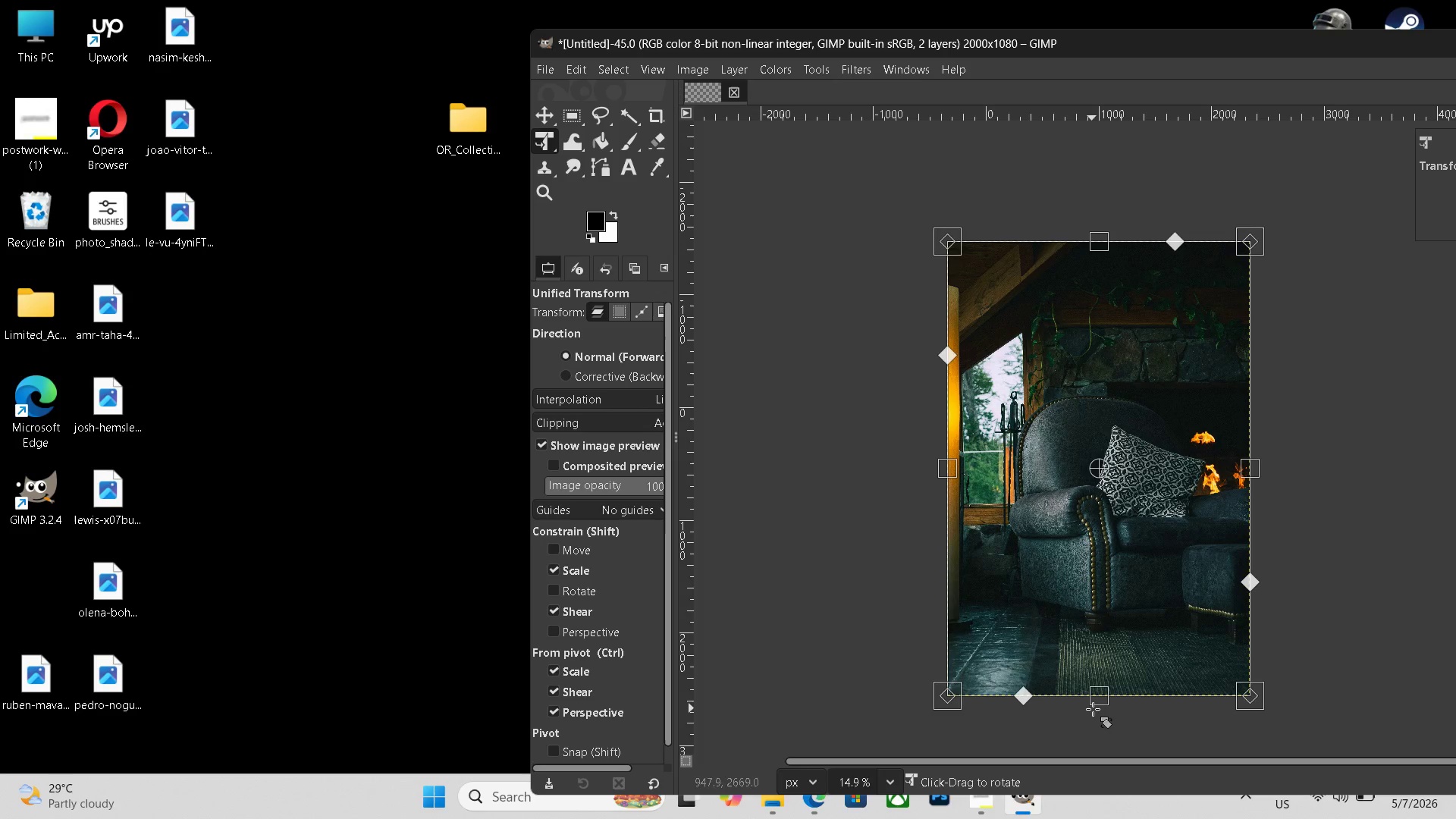 
left_click_drag(start_coordinate=[1103, 702], to_coordinate=[1120, 645])
 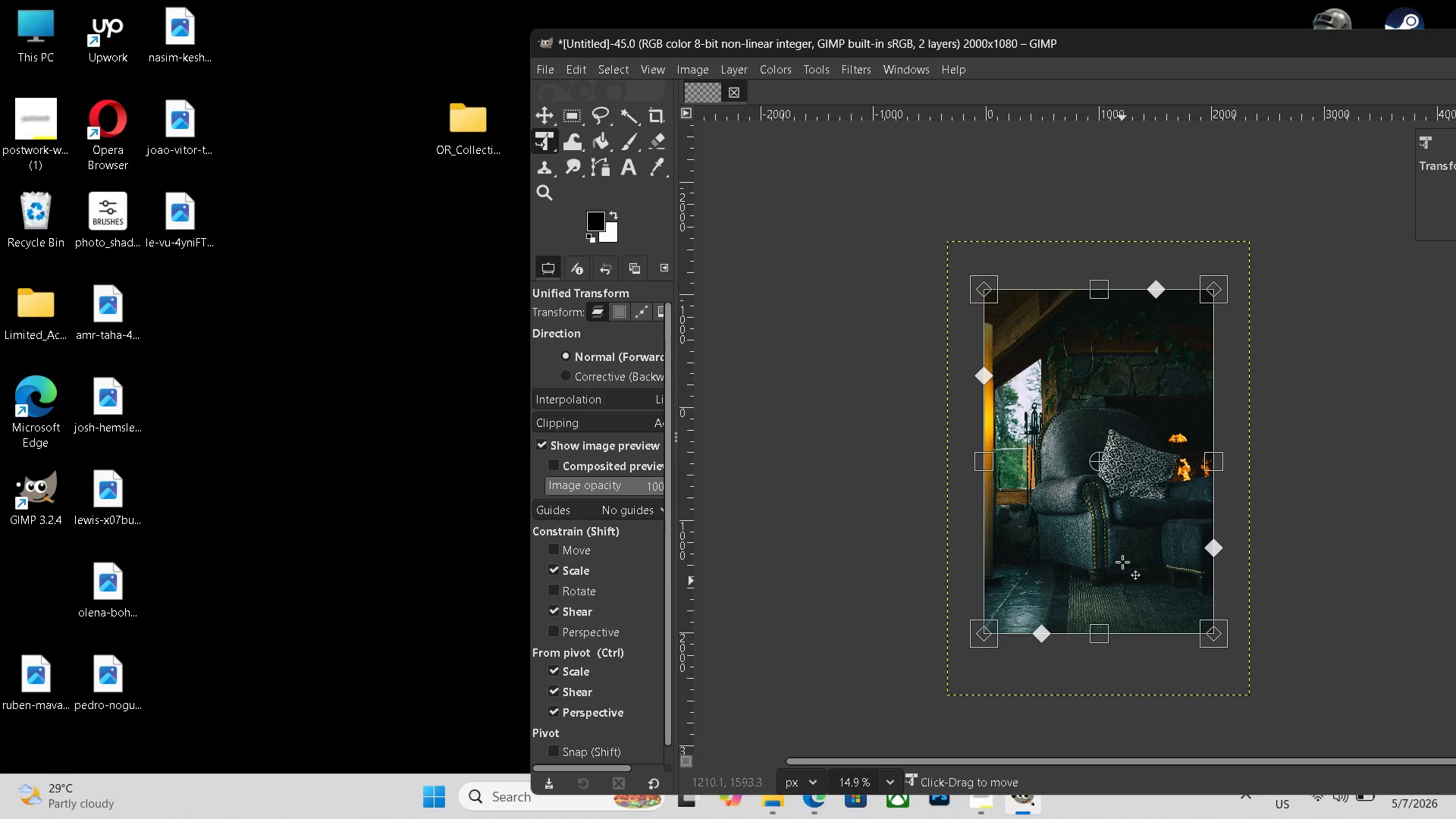 
left_click_drag(start_coordinate=[1122, 588], to_coordinate=[1122, 500])
 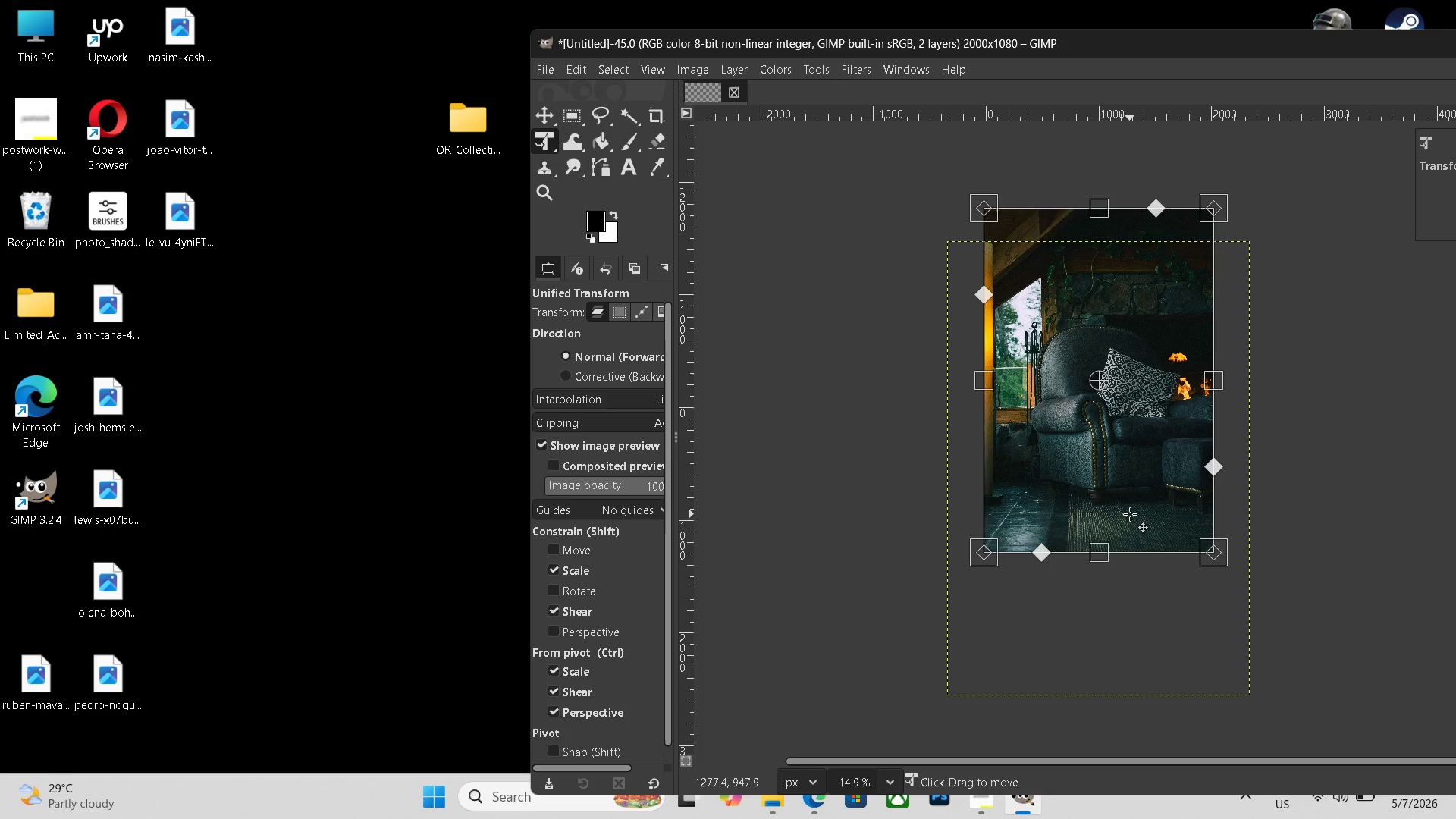 
key(Enter)
 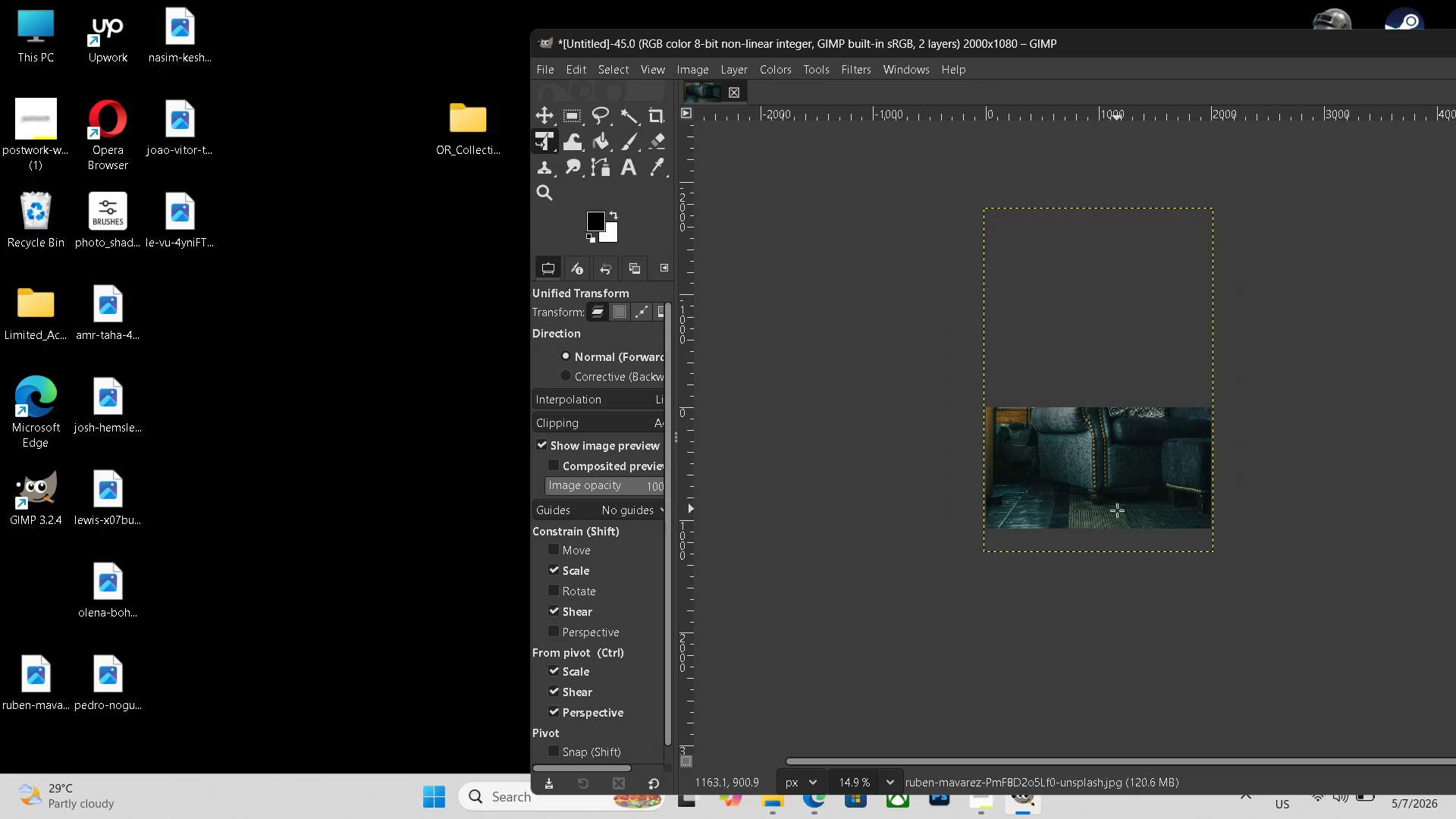 
hold_key(key=ControlLeft, duration=0.62)
scroll: coordinate [1134, 607], scroll_direction: up, amount: 6.0
 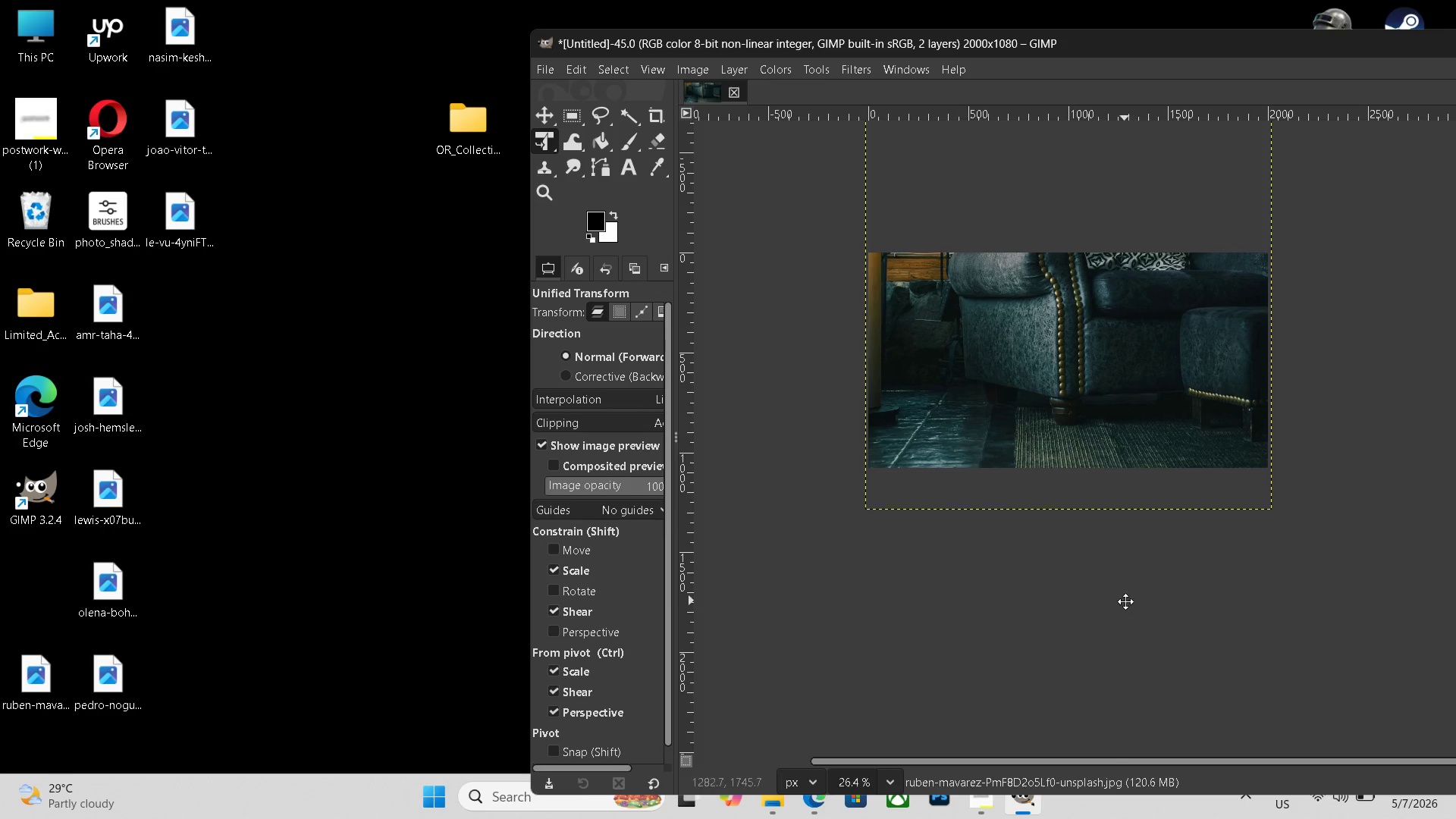 
hold_key(key=Space, duration=0.62)
 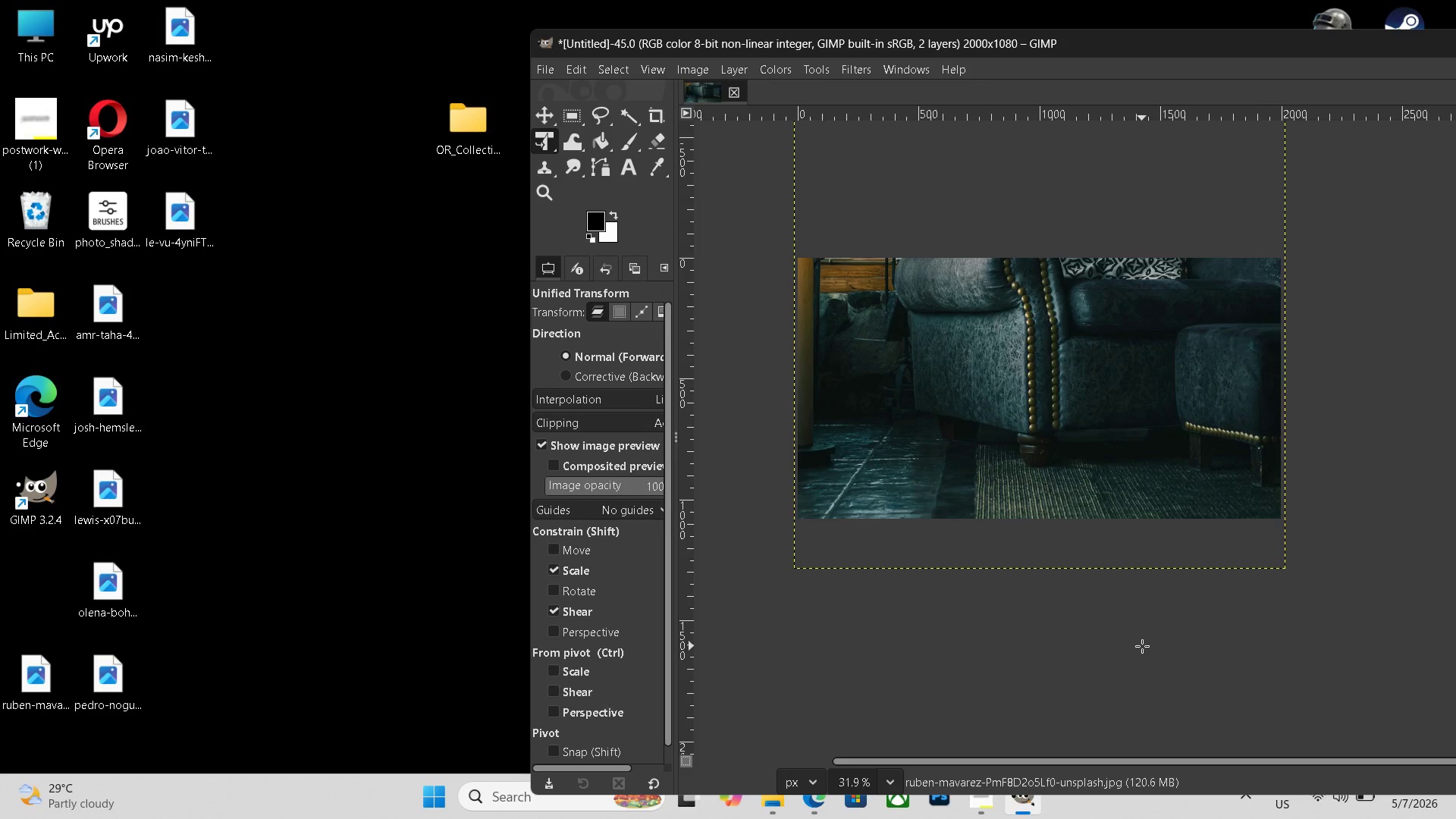 
left_click_drag(start_coordinate=[1125, 601], to_coordinate=[1115, 674])
 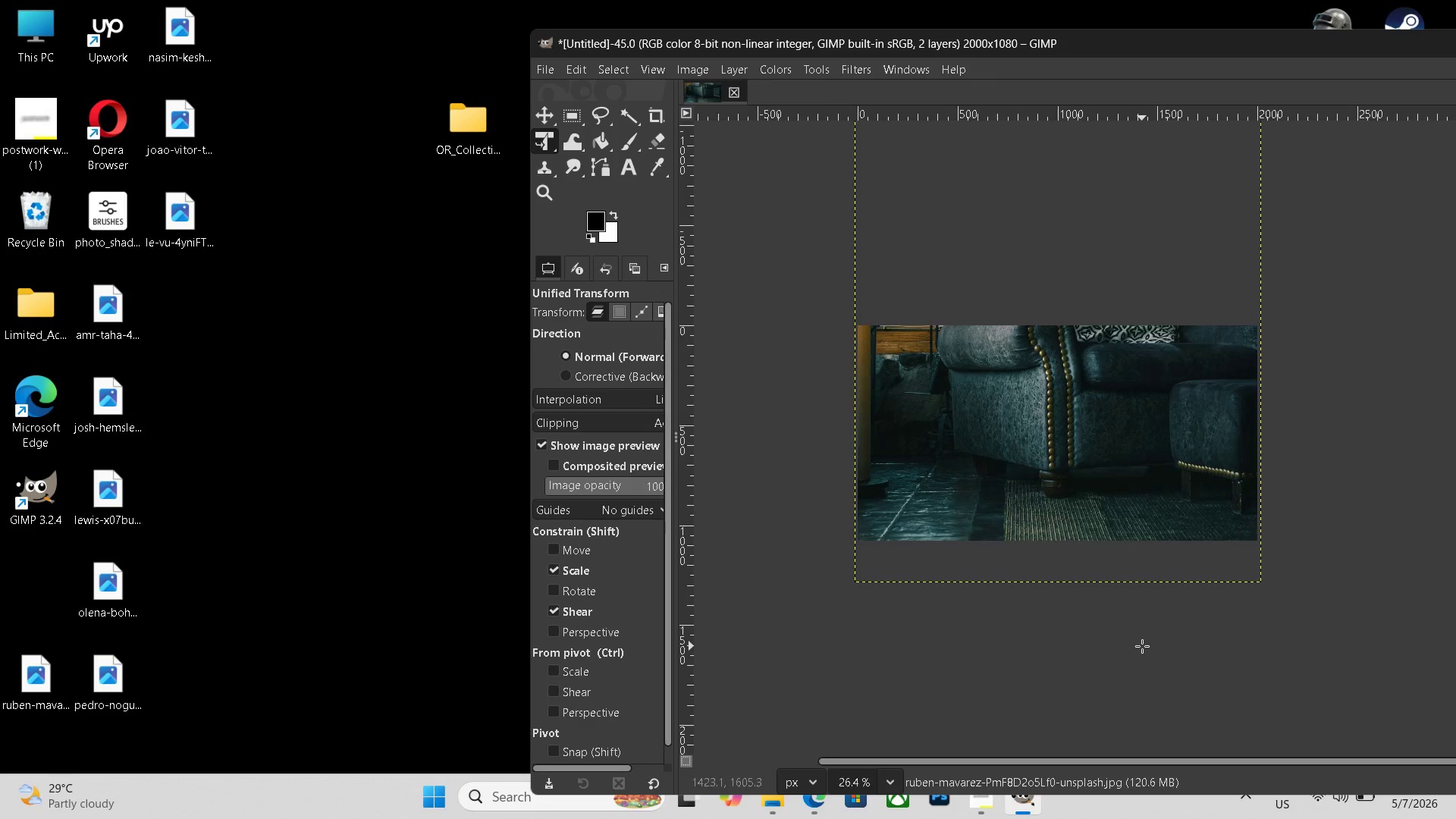 
hold_key(key=ControlLeft, duration=0.31)
scroll: coordinate [1142, 646], scroll_direction: up, amount: 2.0
 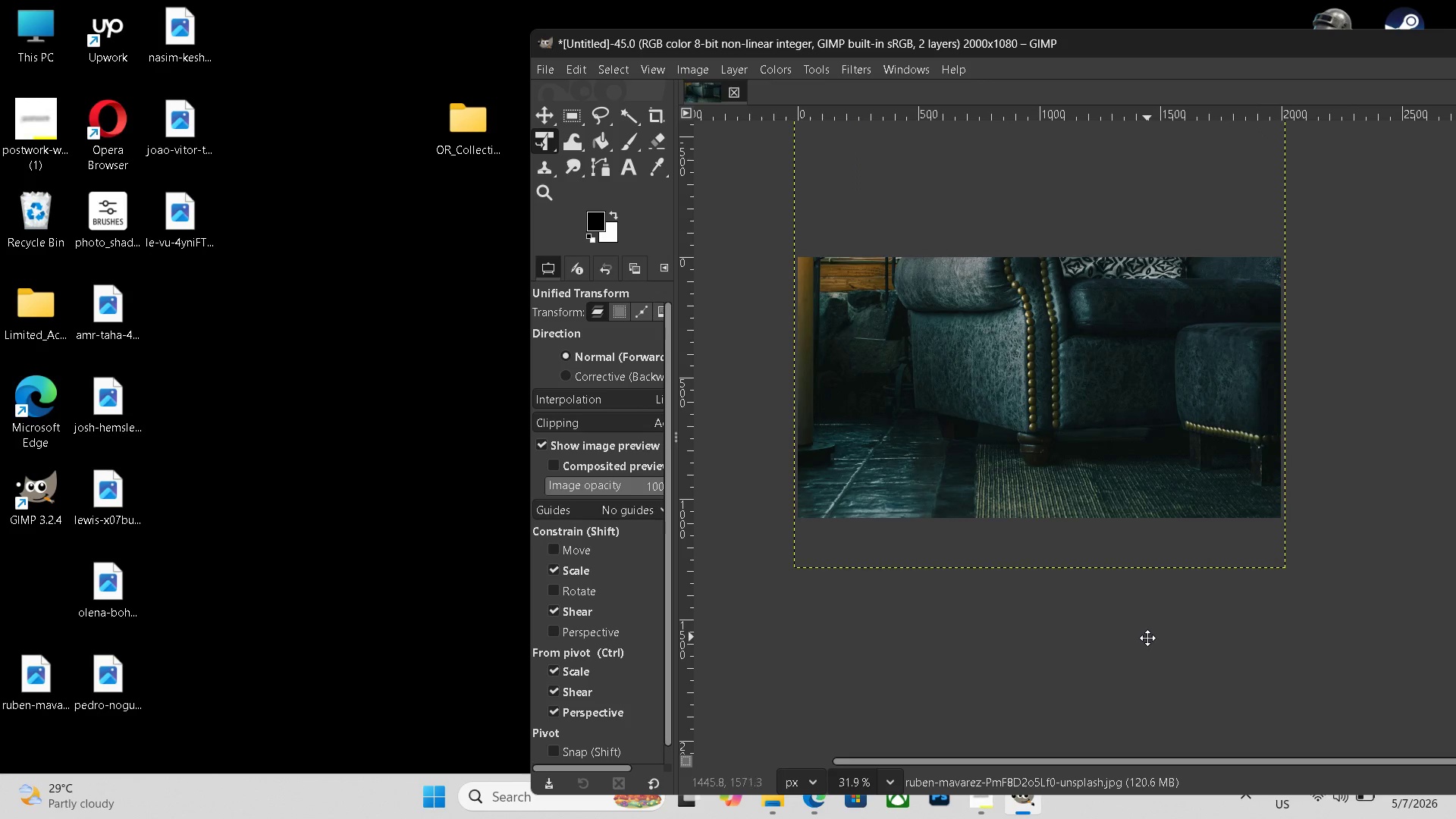 
hold_key(key=Space, duration=0.48)
 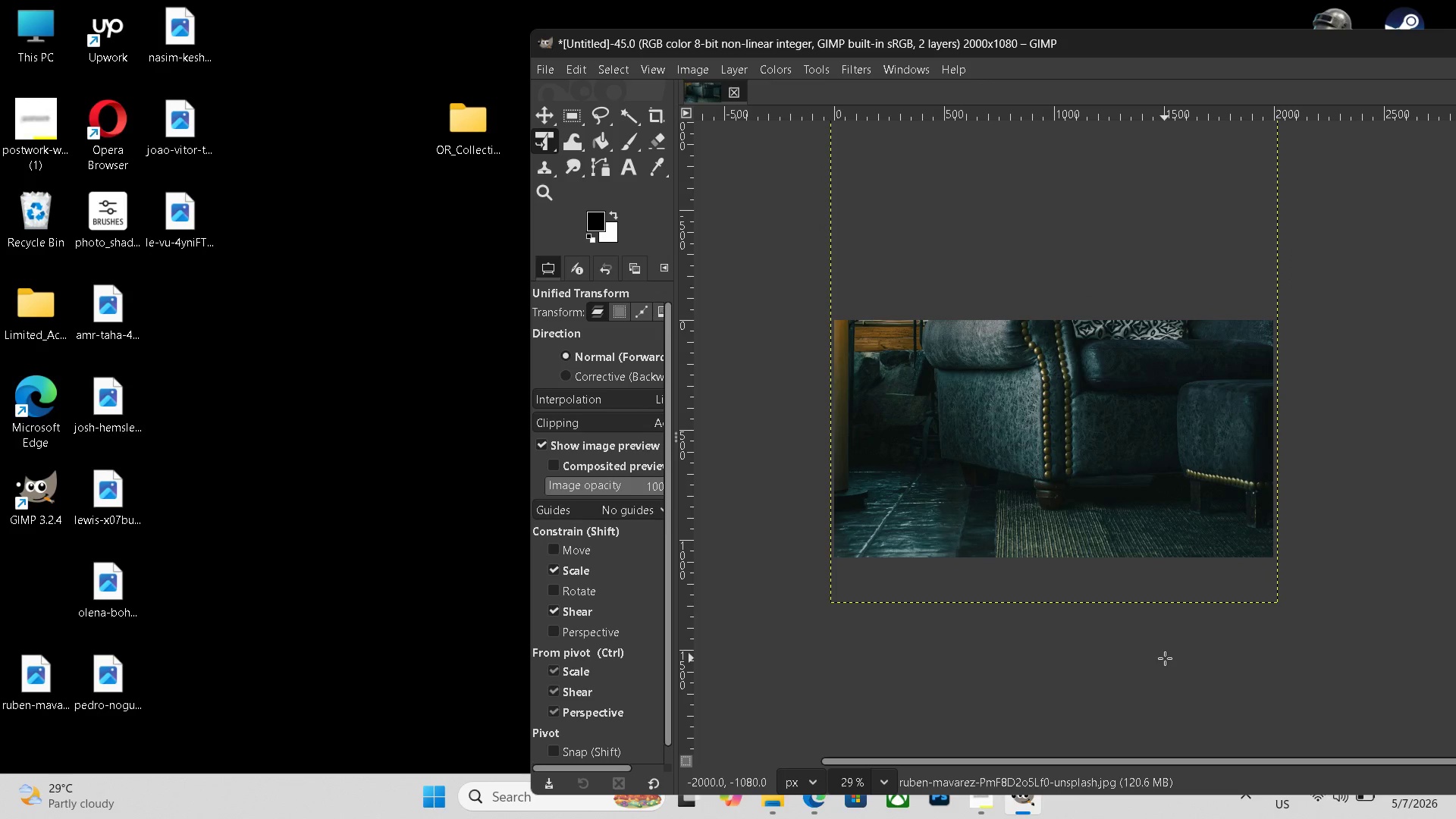 
left_click_drag(start_coordinate=[1147, 638], to_coordinate=[1150, 667])
 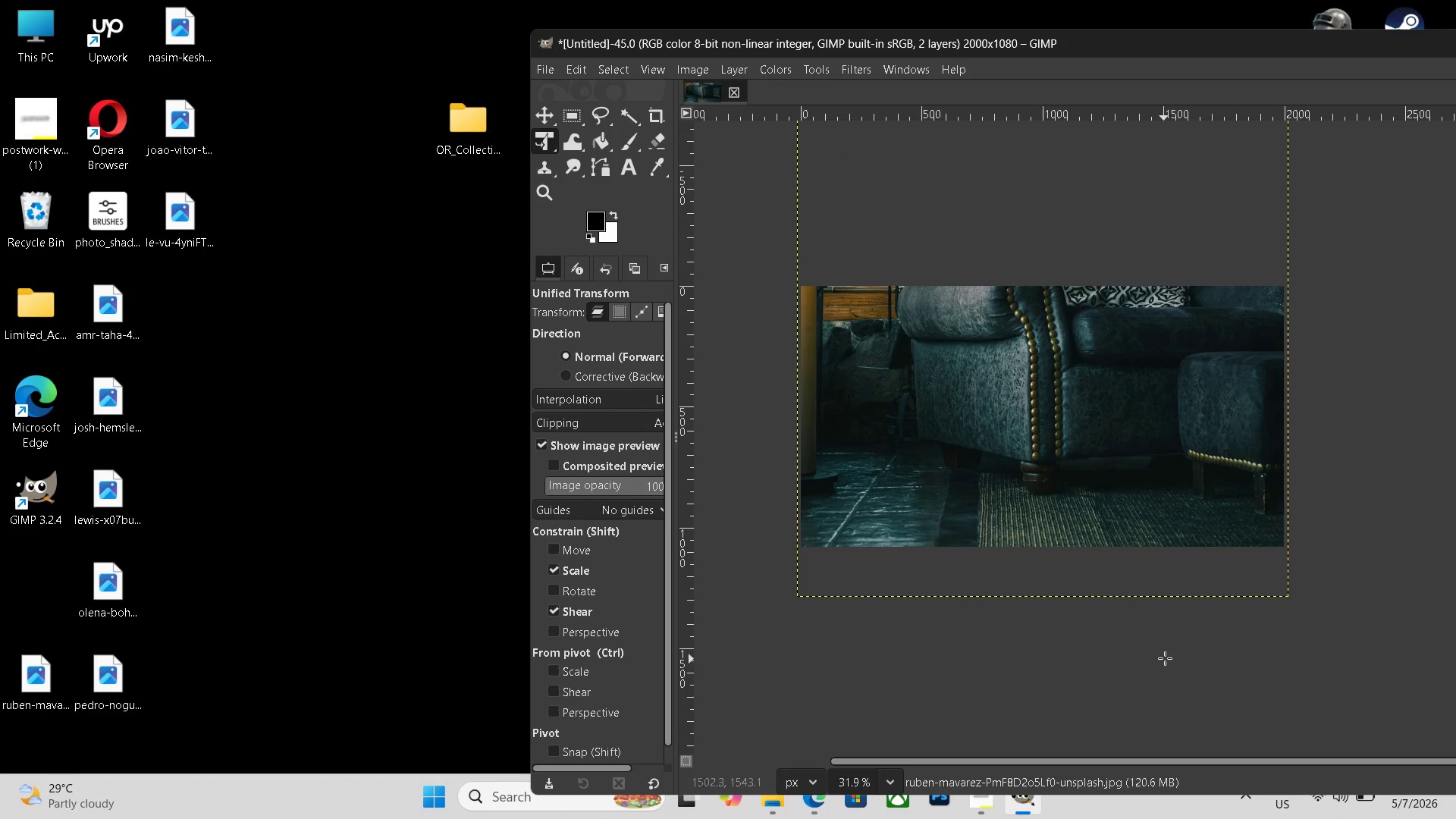 
hold_key(key=ControlLeft, duration=0.38)
scroll: coordinate [1165, 658], scroll_direction: down, amount: 1.0
 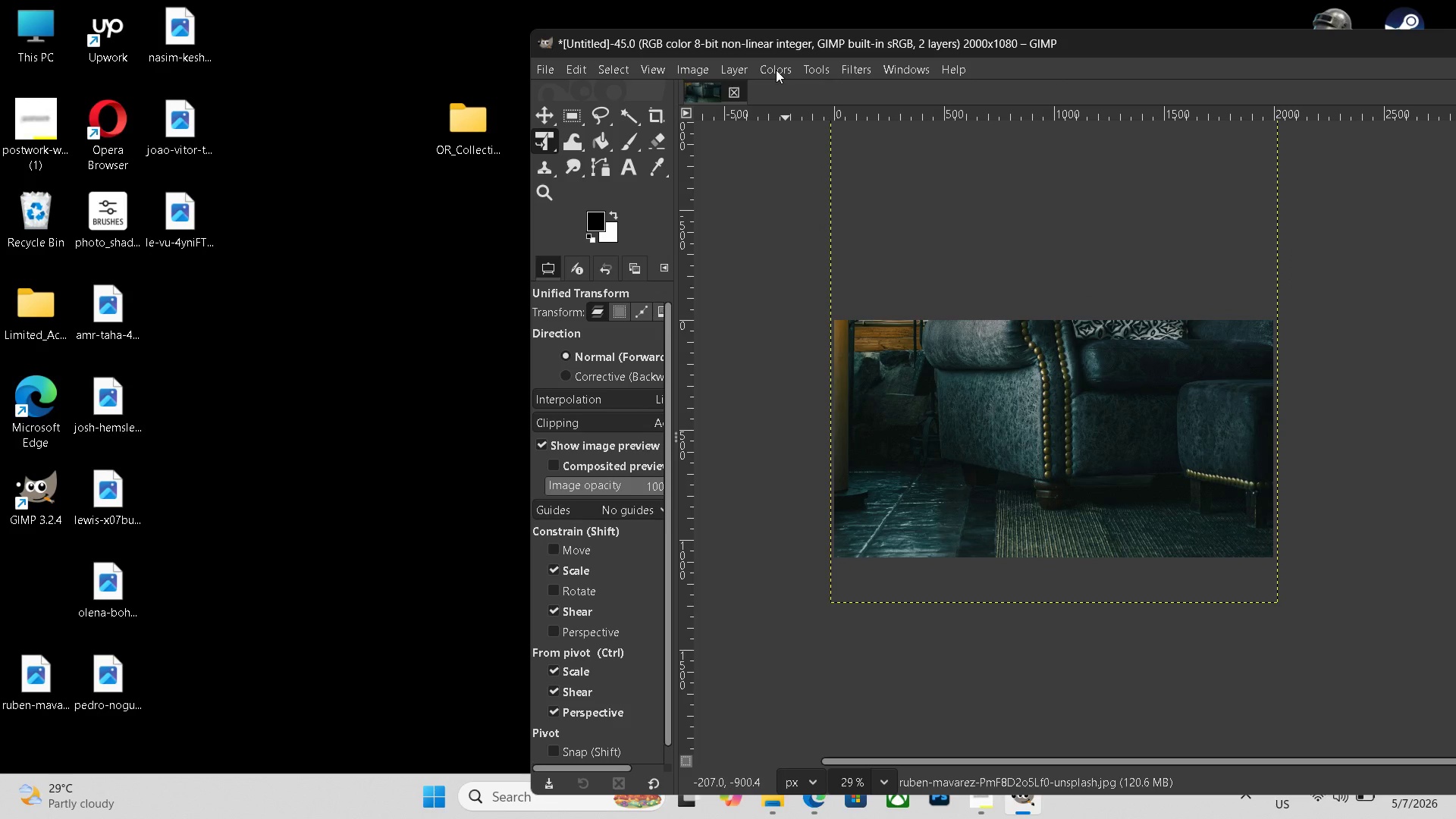 
left_click([776, 70])
 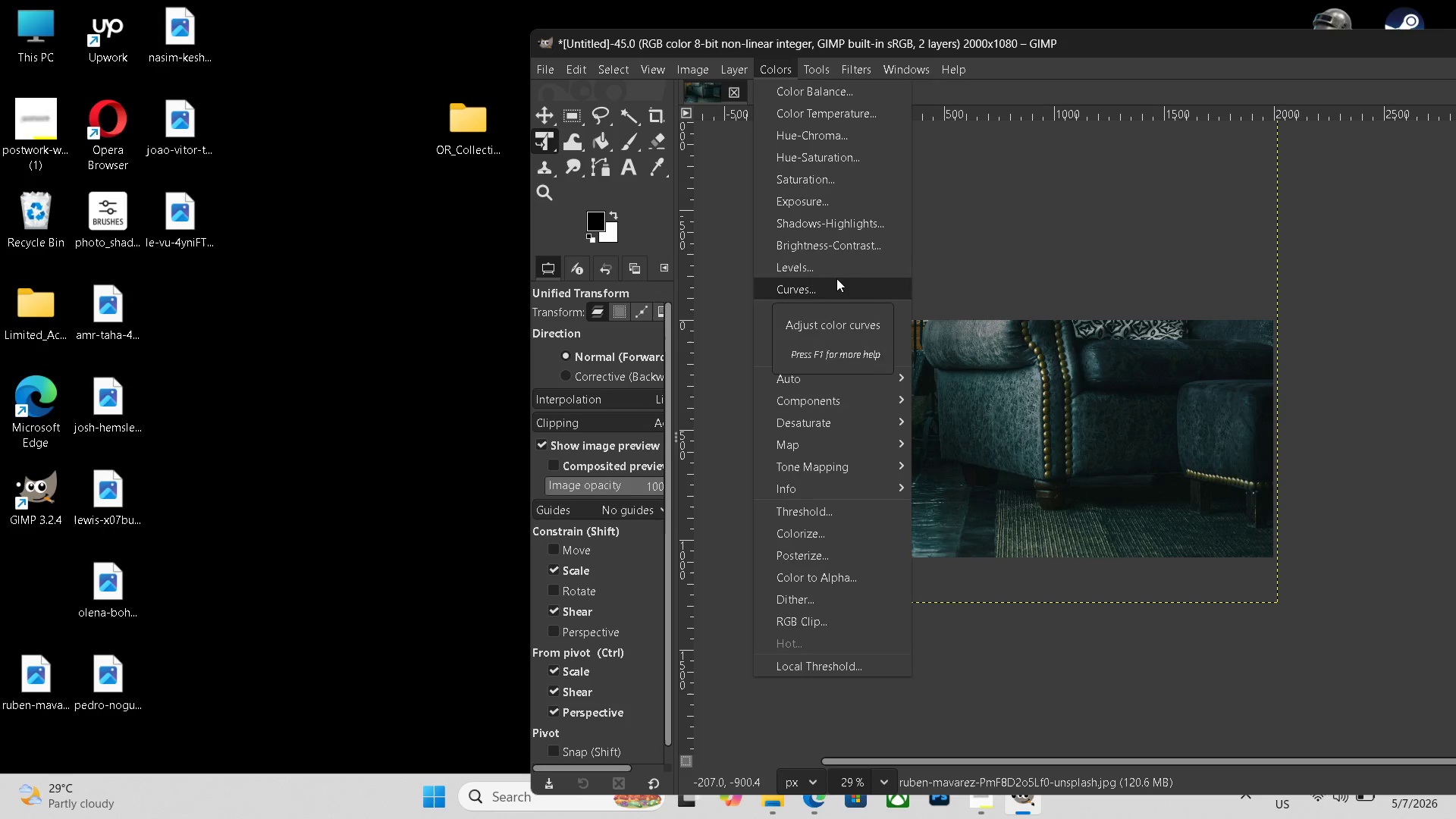 
wait(14.78)
 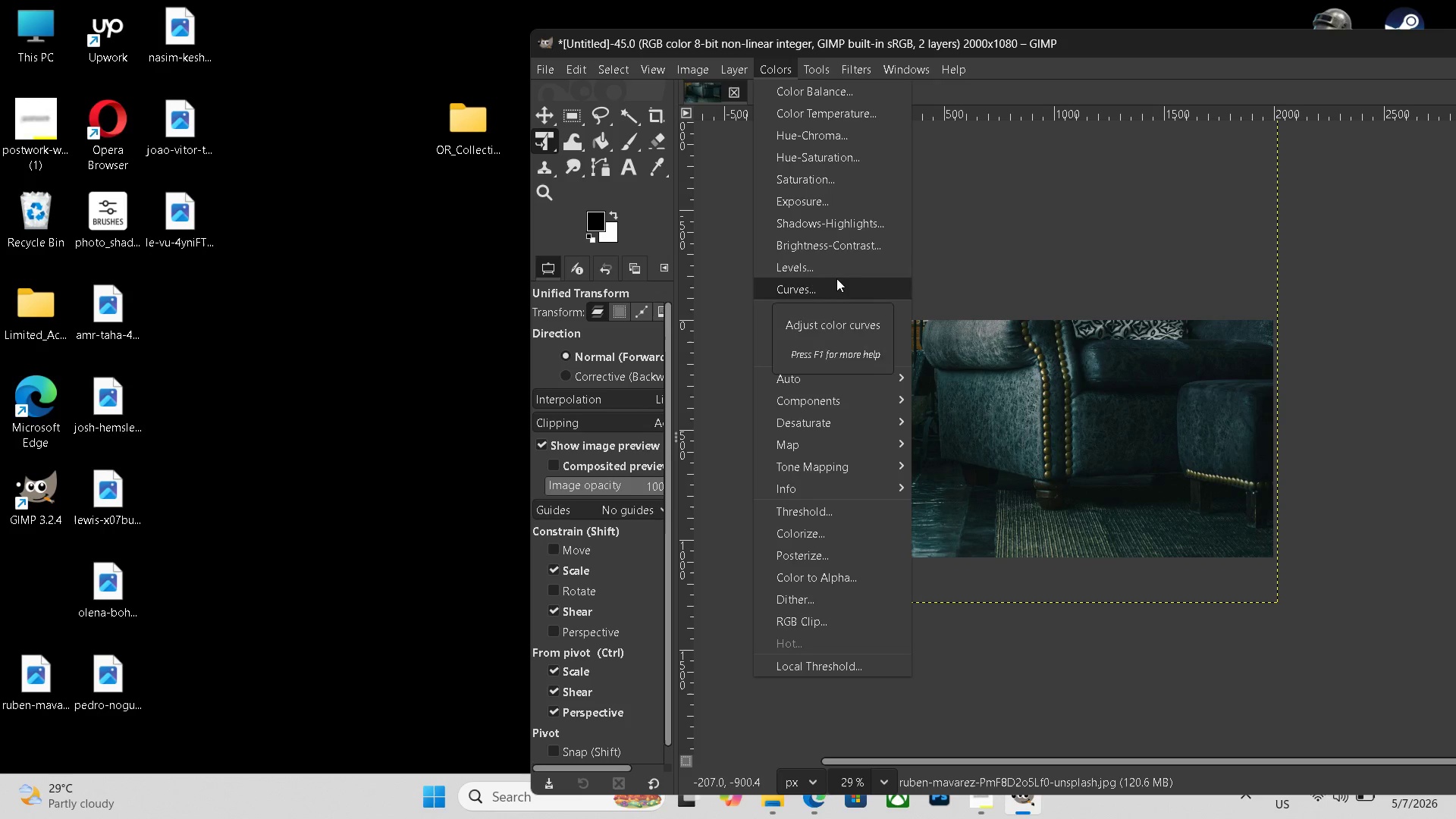 
left_click([841, 287])
 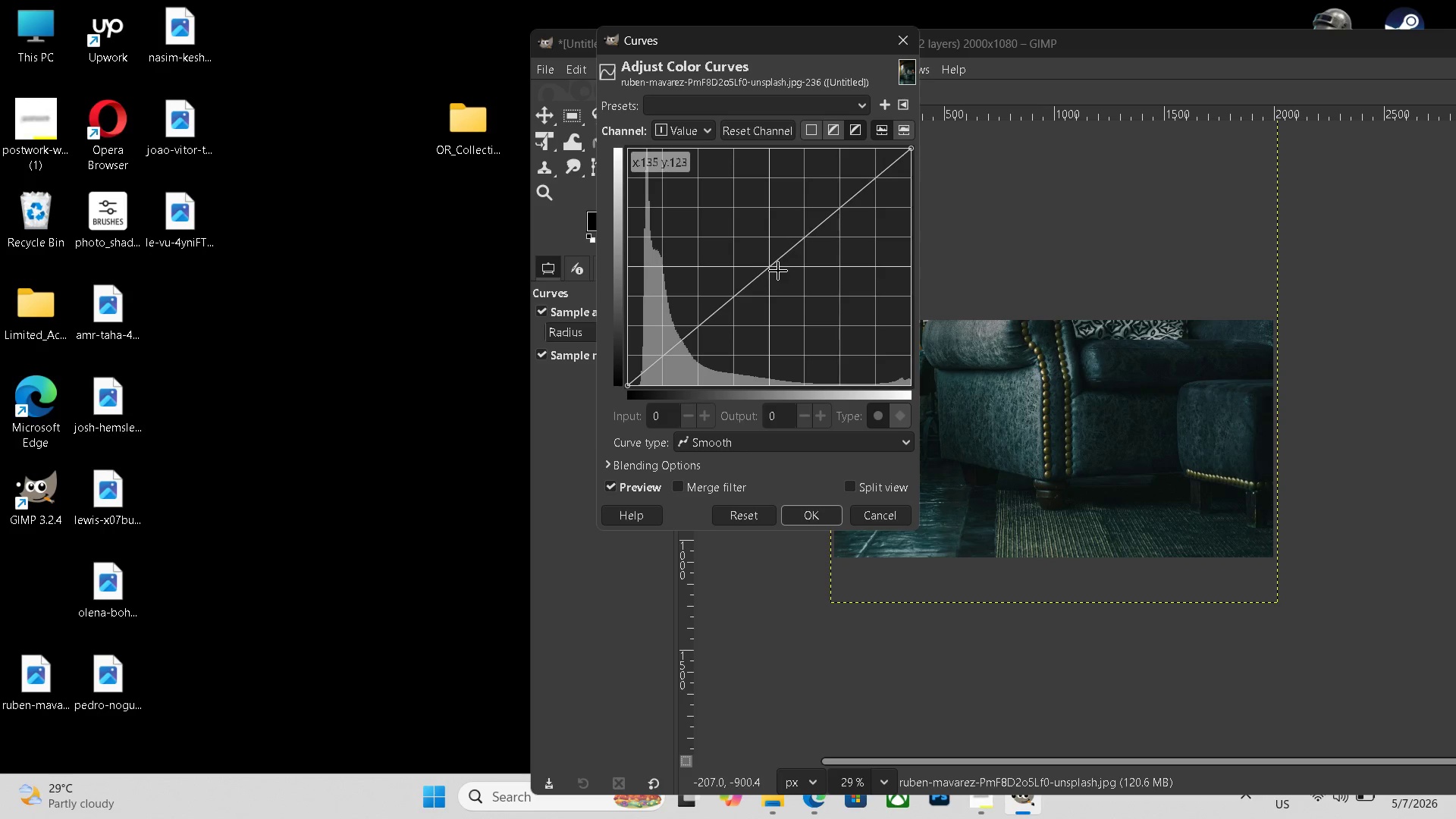 
left_click_drag(start_coordinate=[770, 265], to_coordinate=[748, 249])
 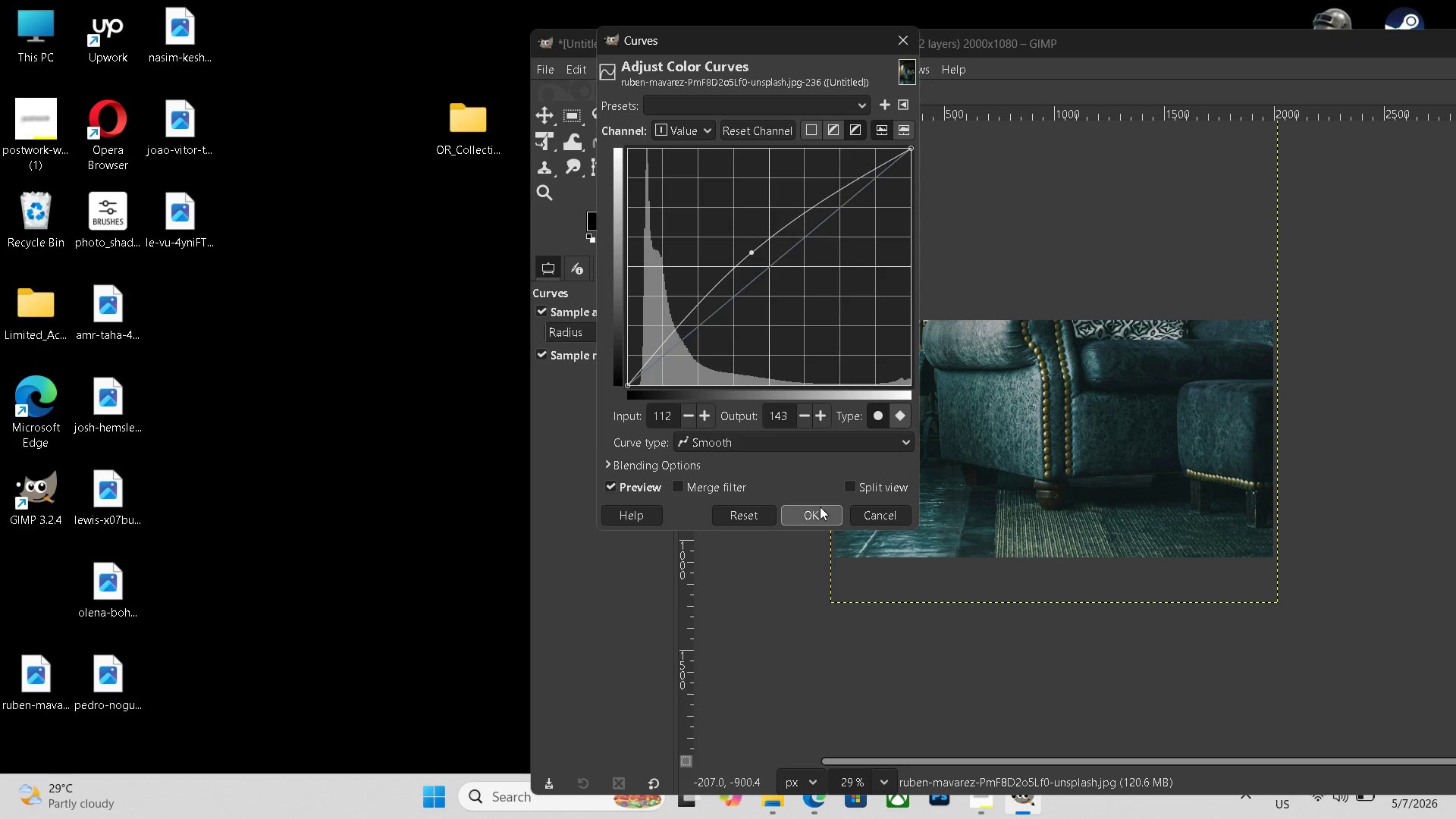 
wait(20.05)
 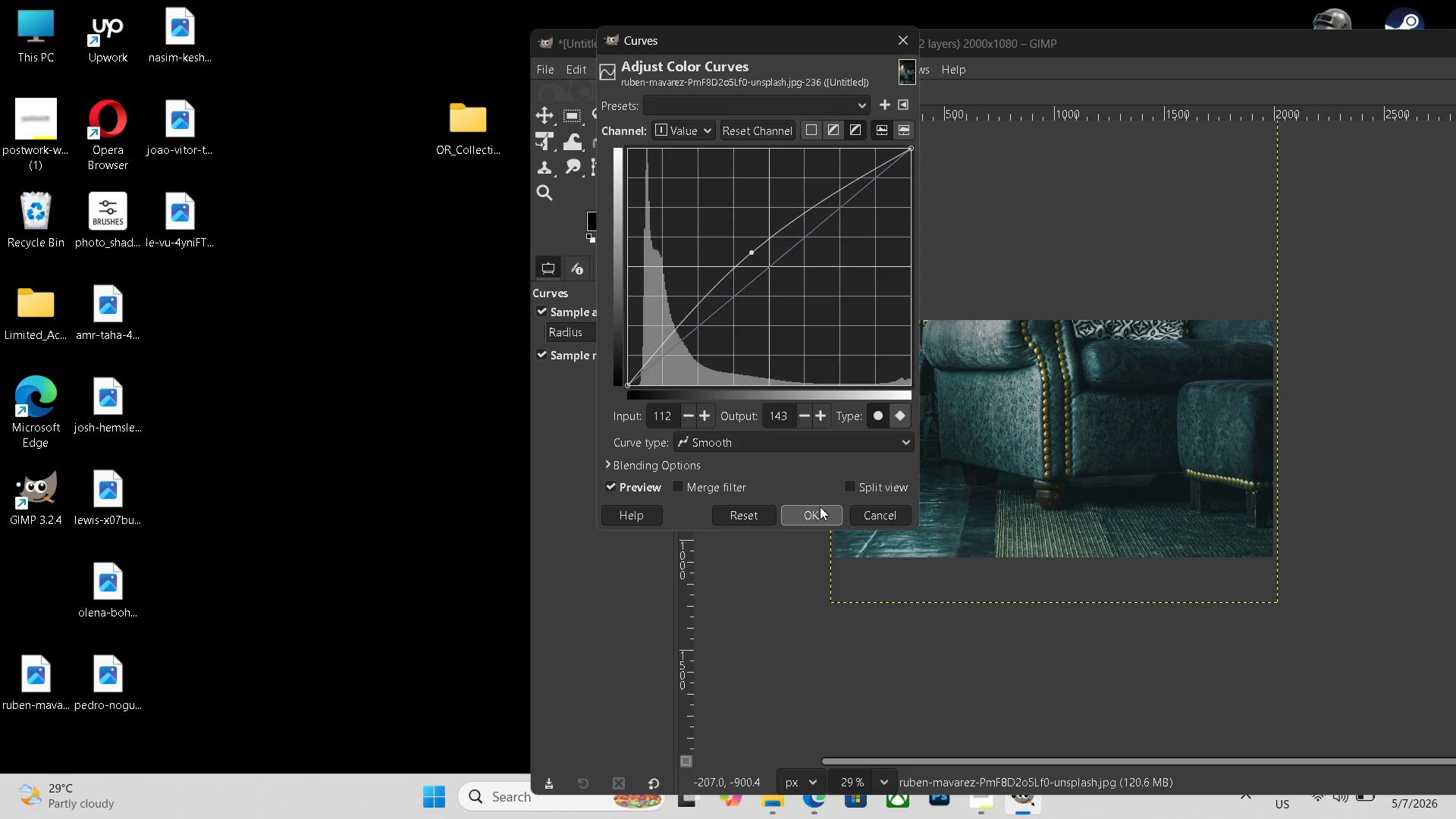 
left_click([766, 65])
 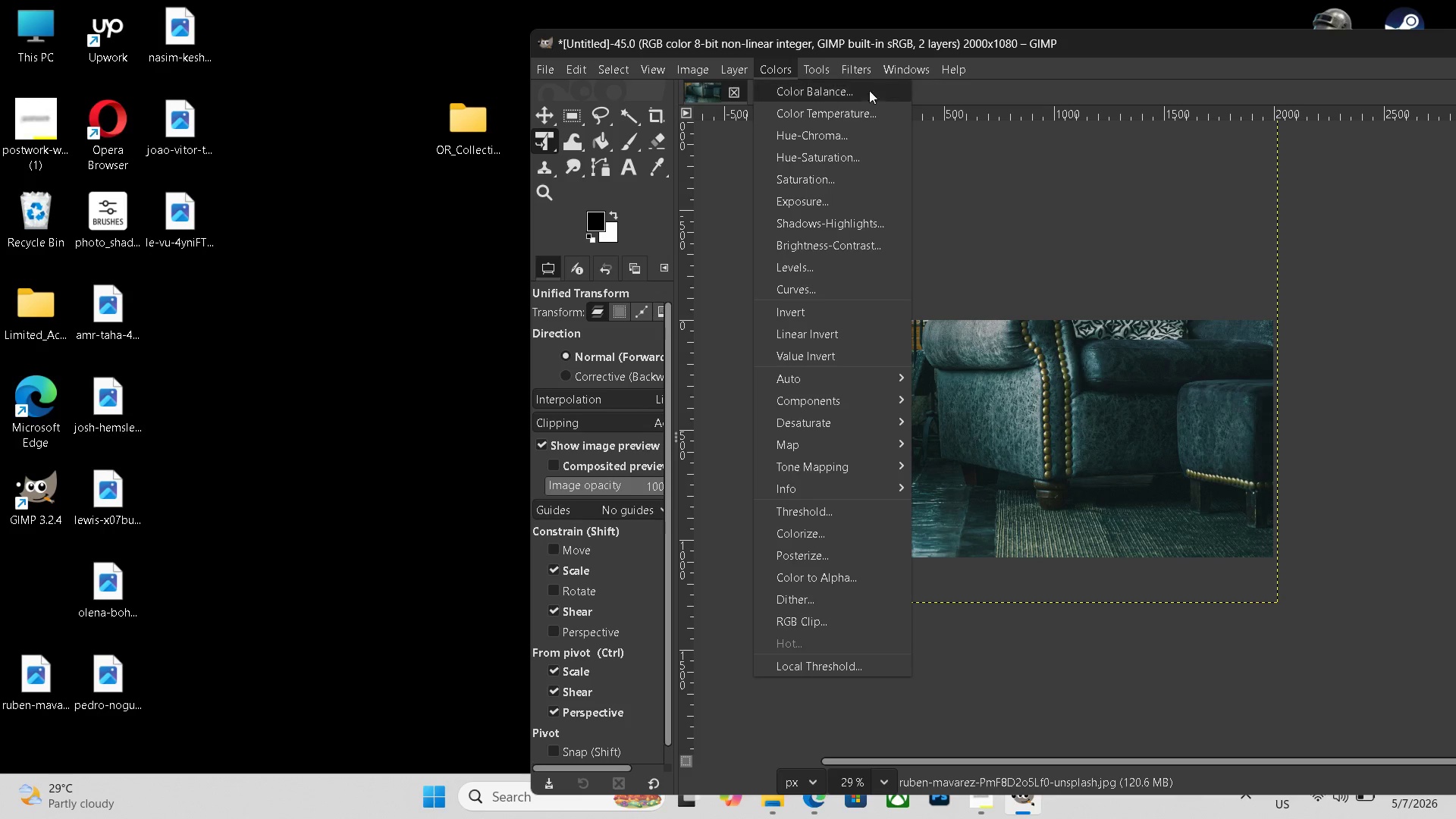 
wait(12.98)
 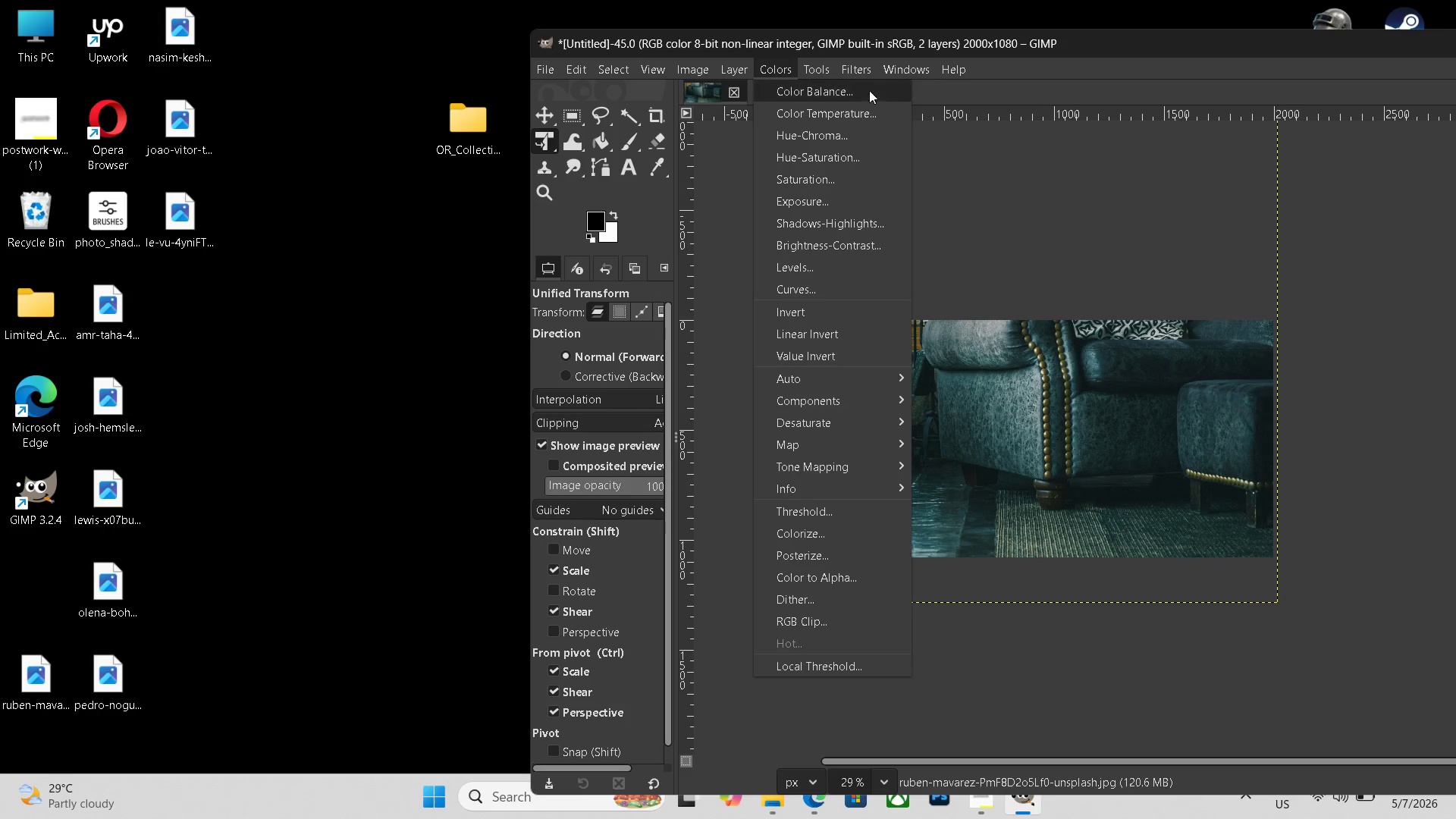 
left_click([821, 270])
 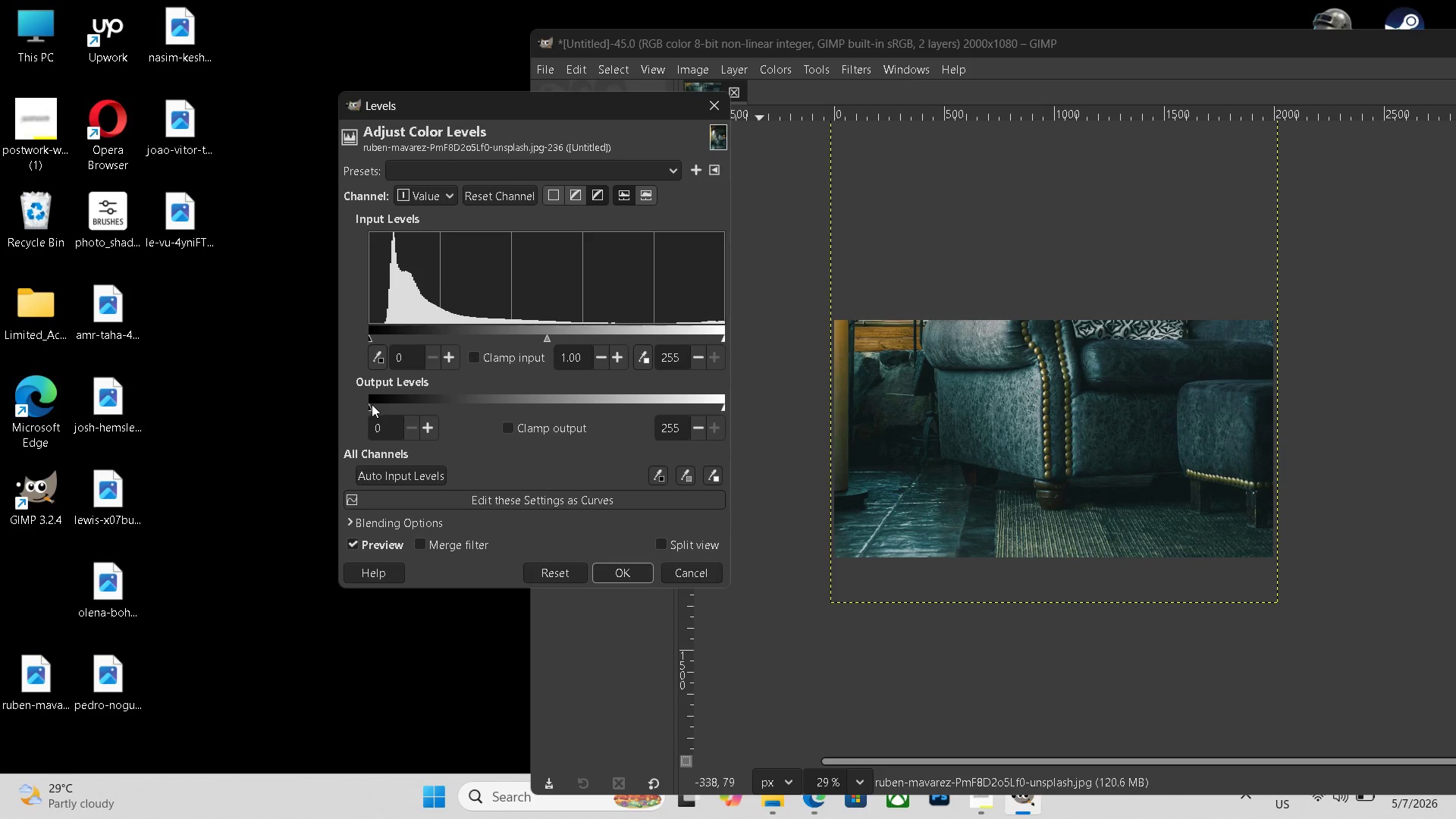 
left_click_drag(start_coordinate=[372, 408], to_coordinate=[391, 409])
 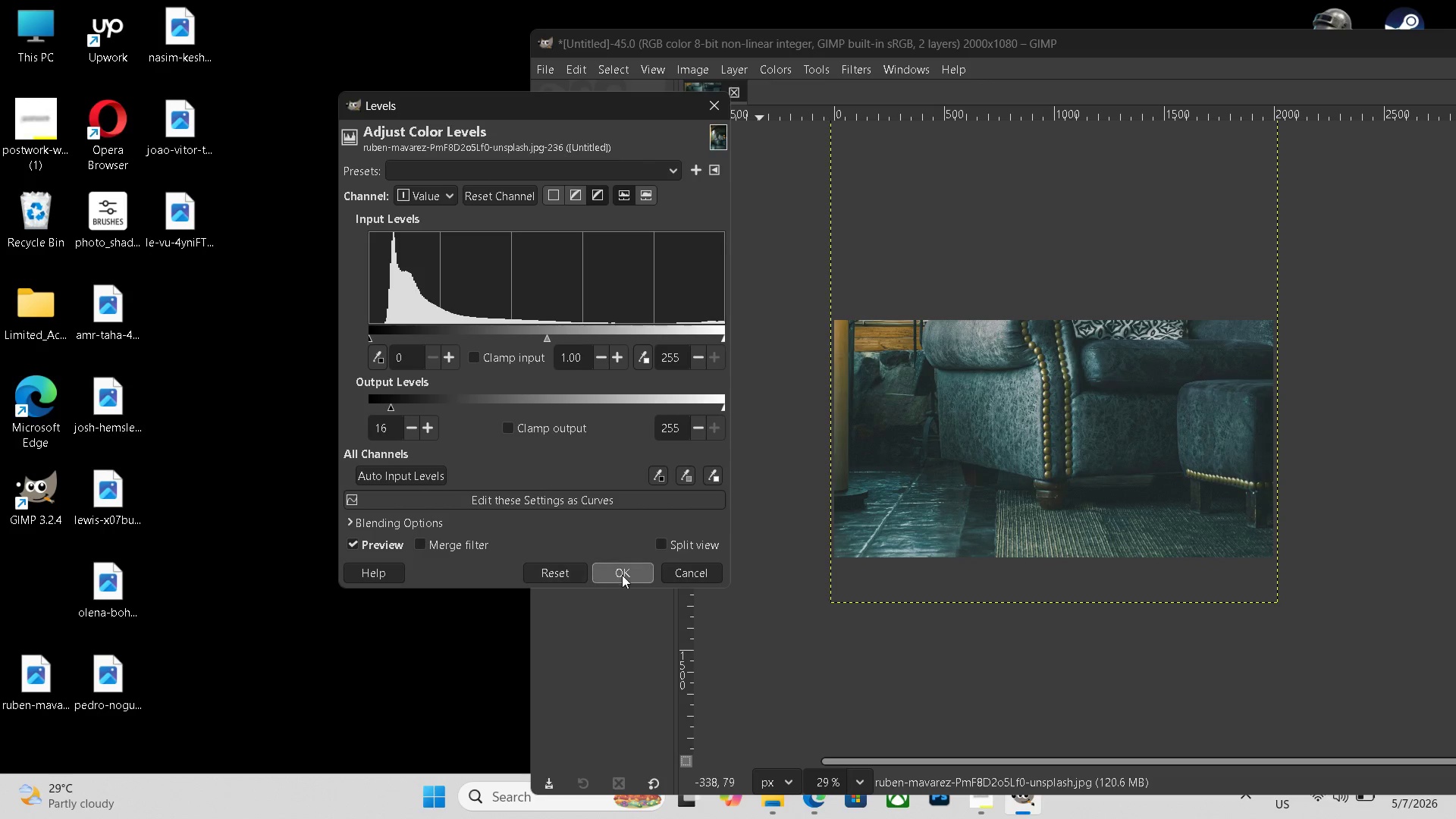 
left_click([623, 575])
 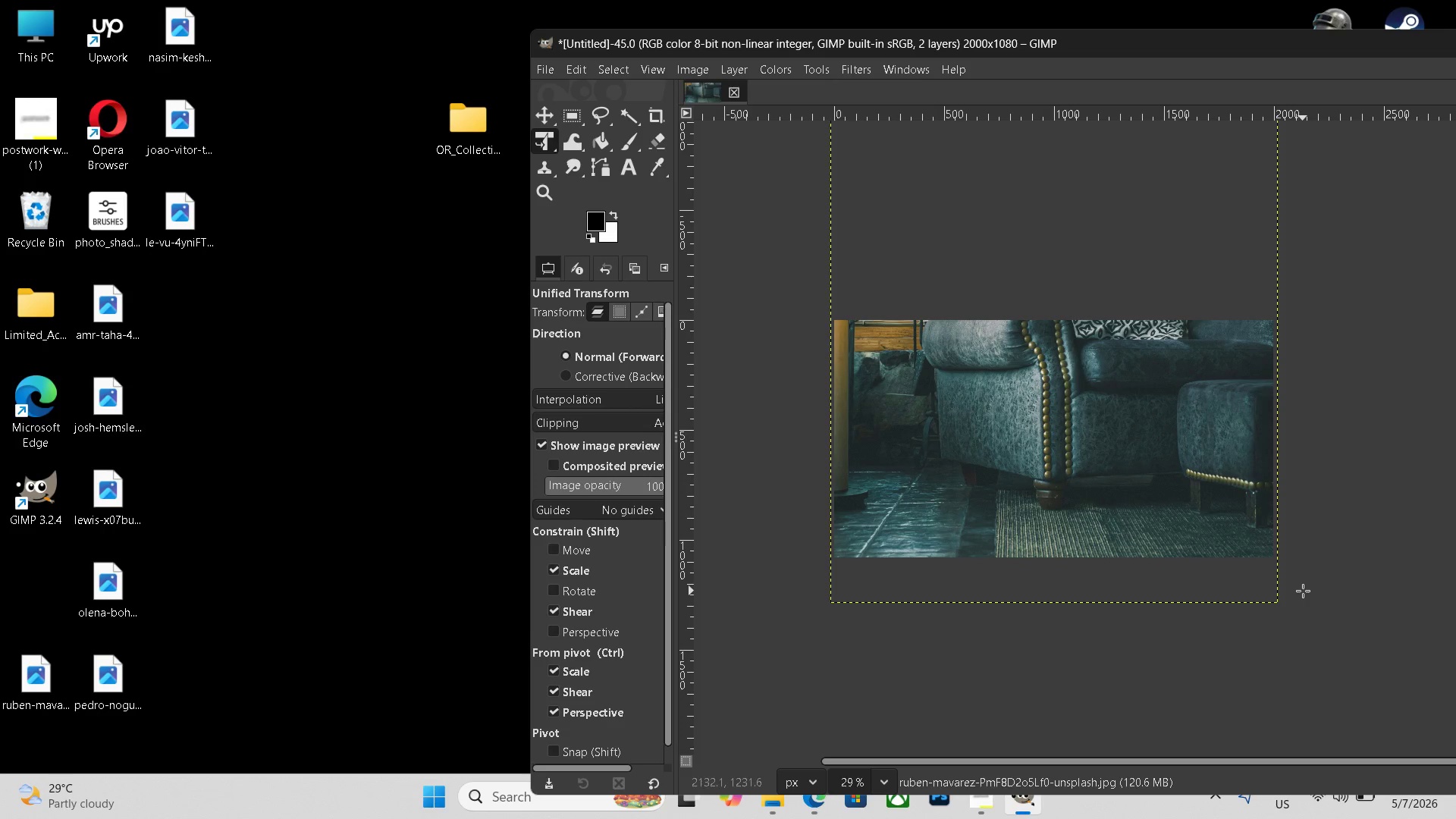 
key(Control+Shift+E)
 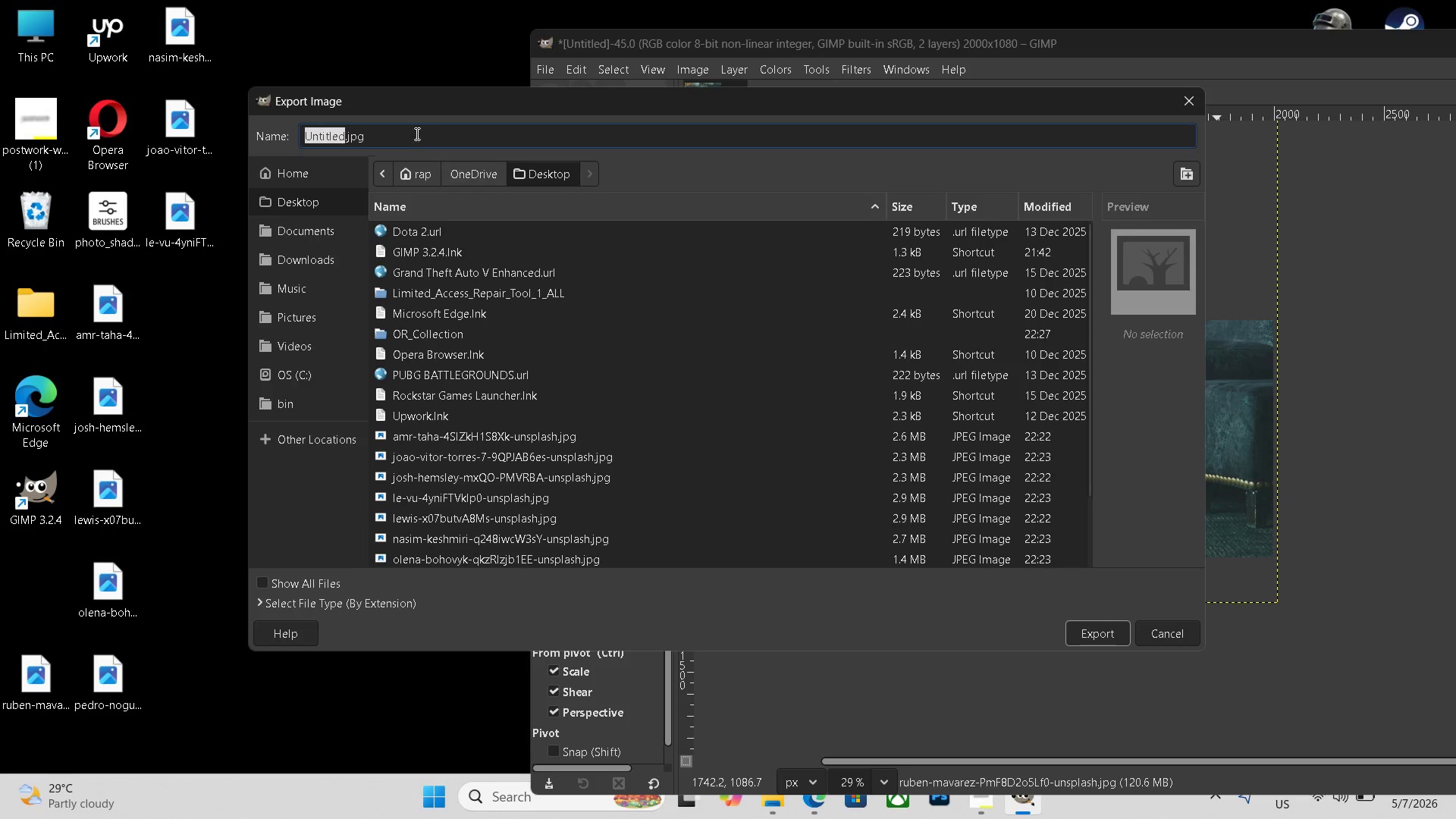 
double_click([413, 130])
 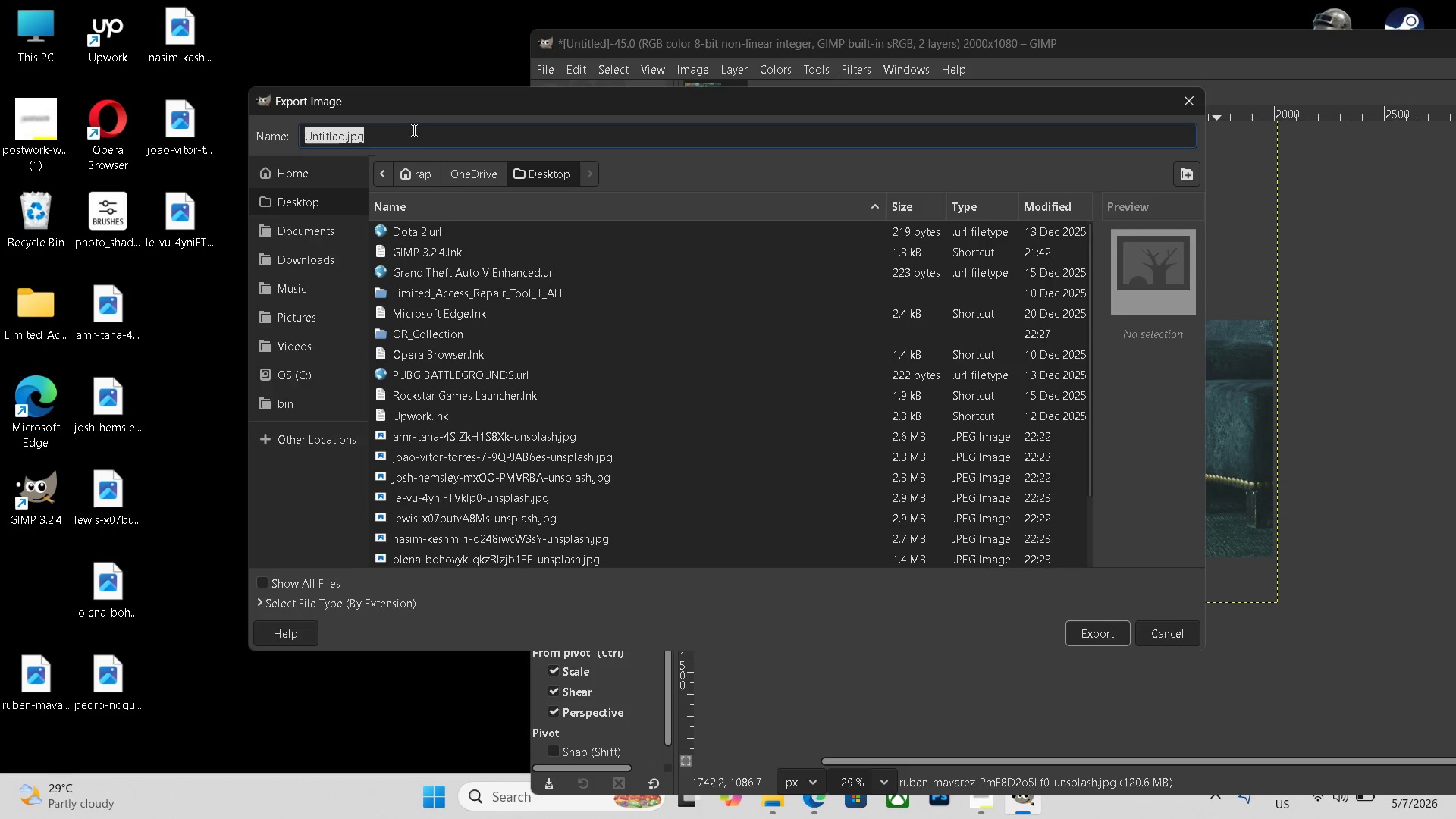 
triple_click([413, 130])
 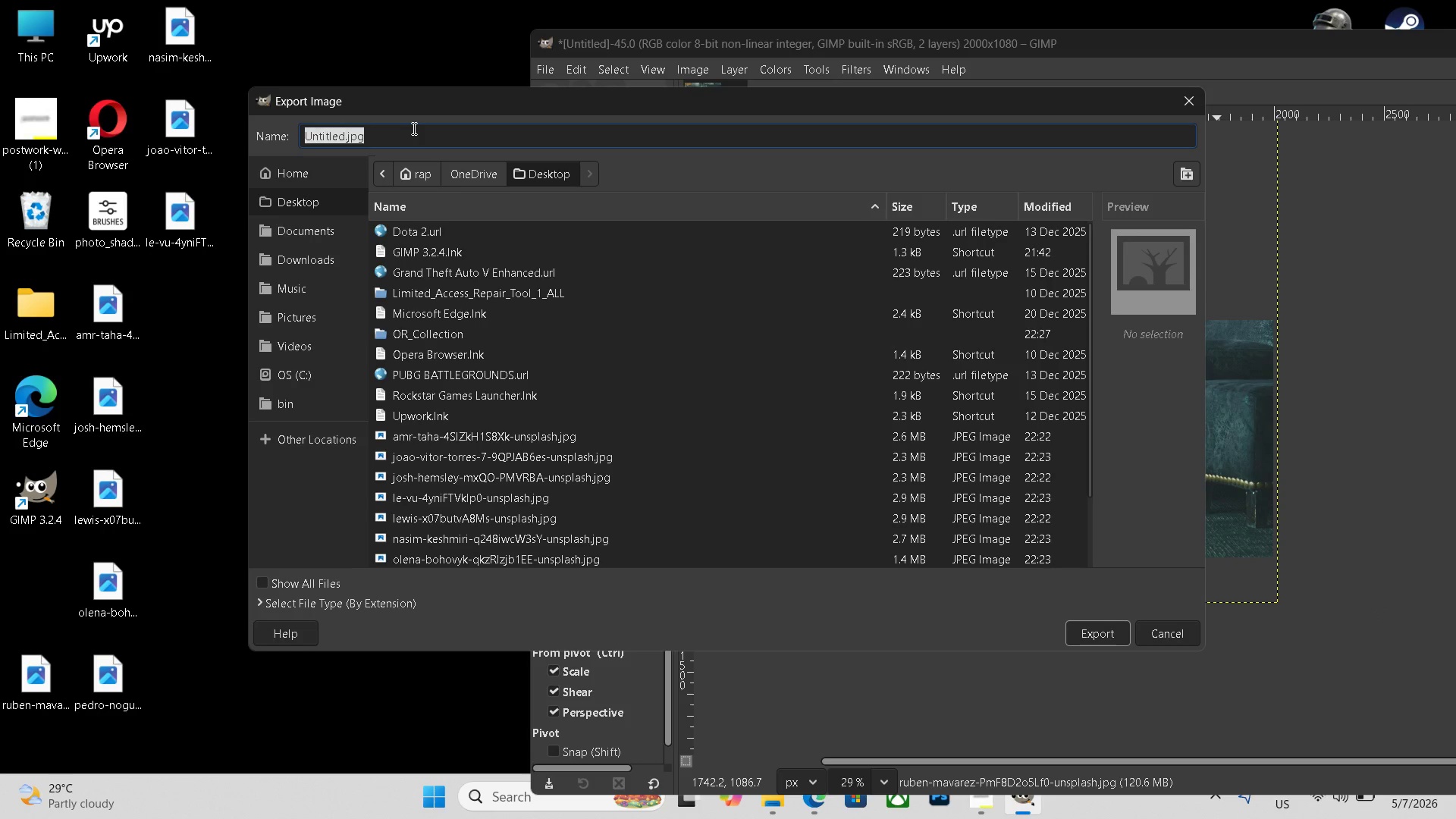 
key(Control+V)
 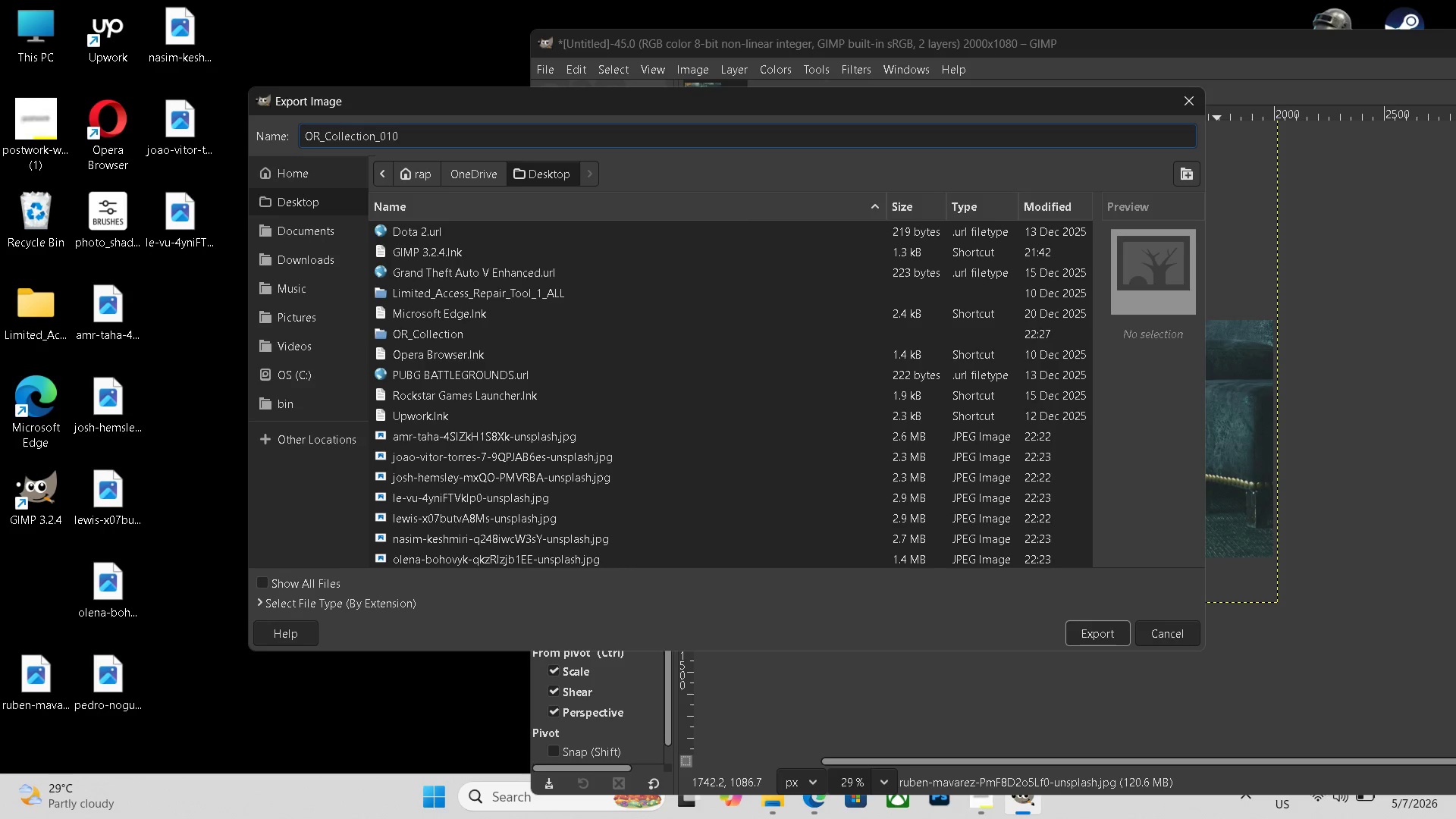 
key(Backspace)
 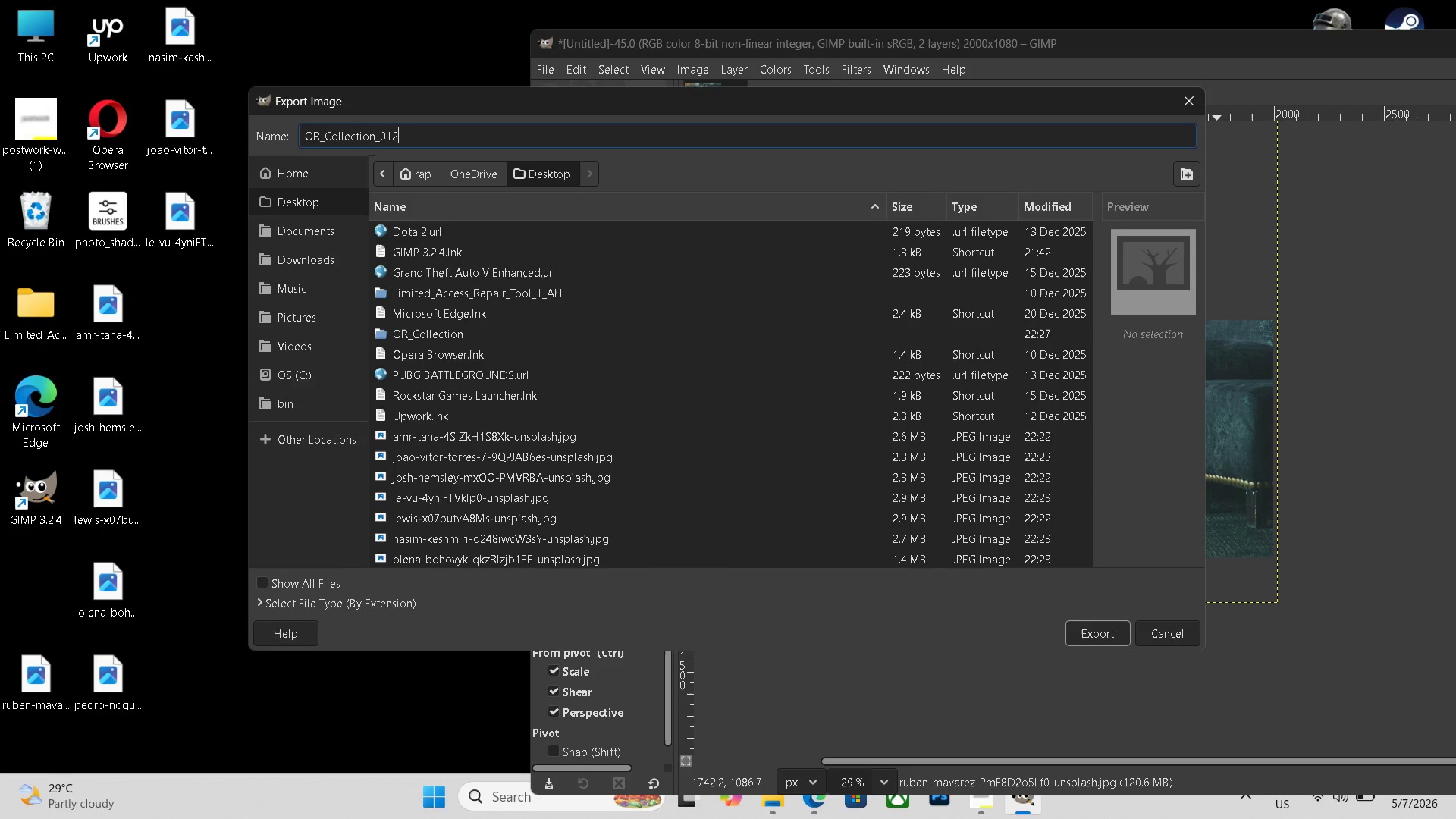 
key(Numpad2)
 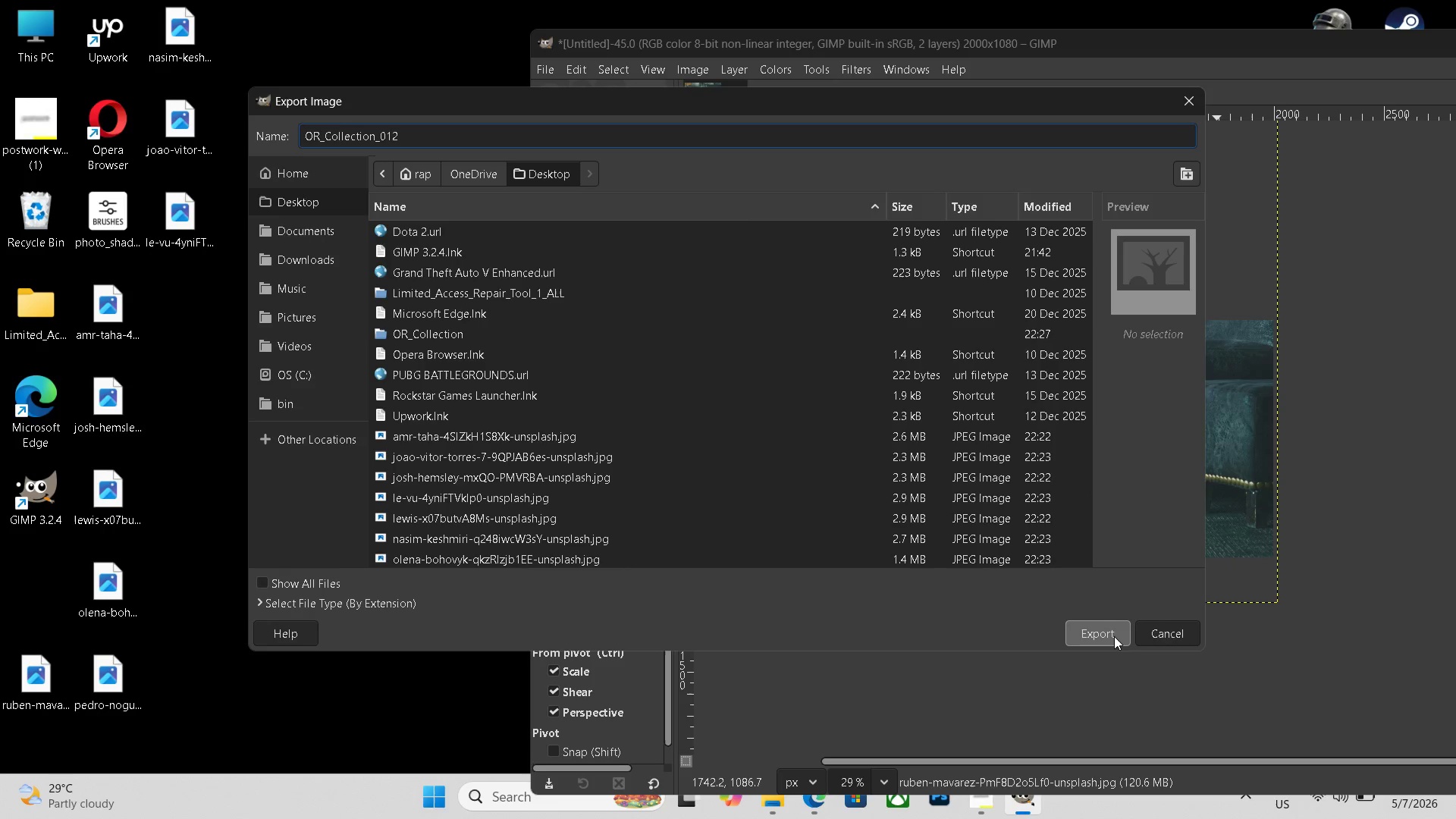 
left_click([1114, 636])
 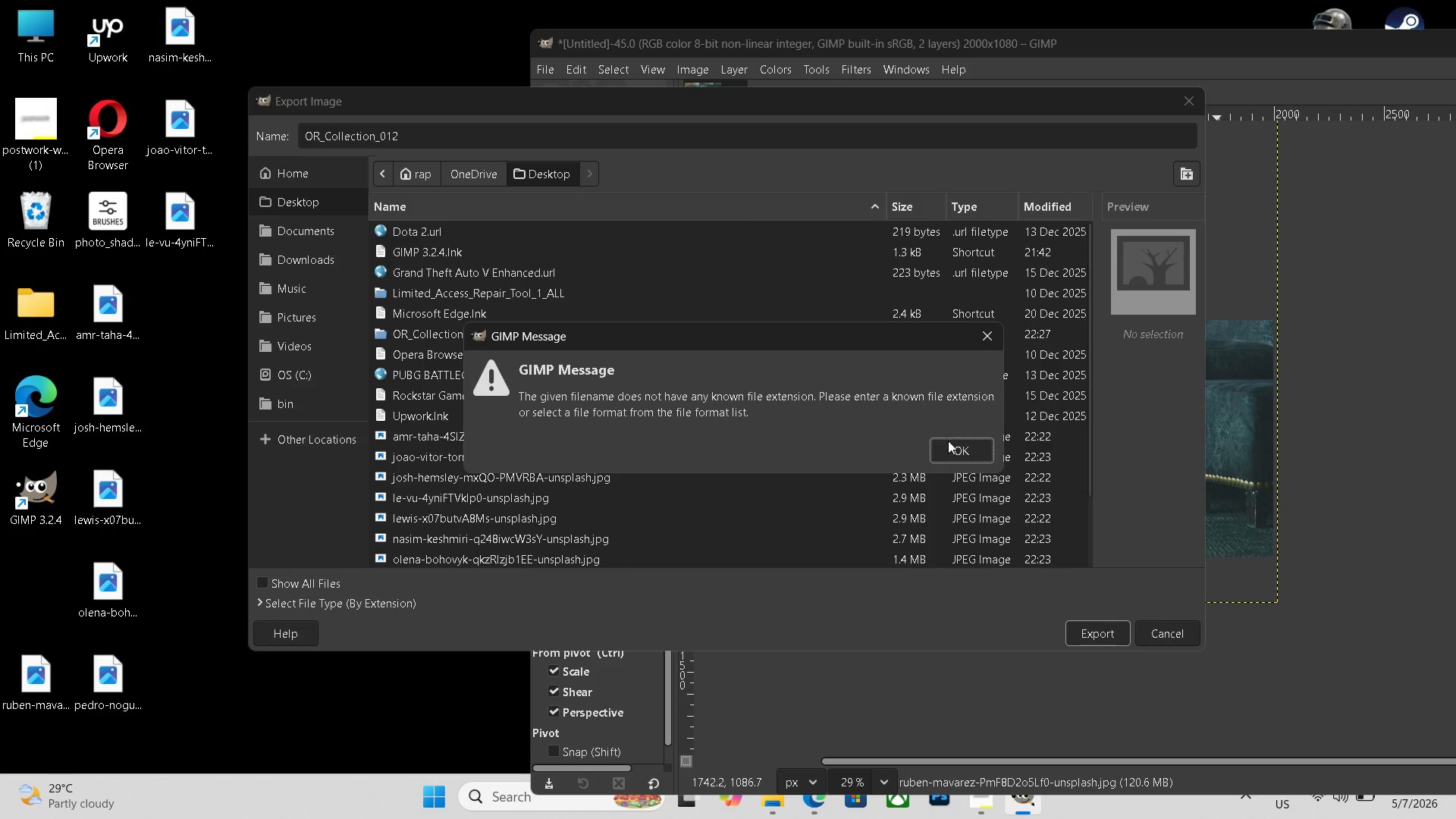 
left_click([966, 458])
 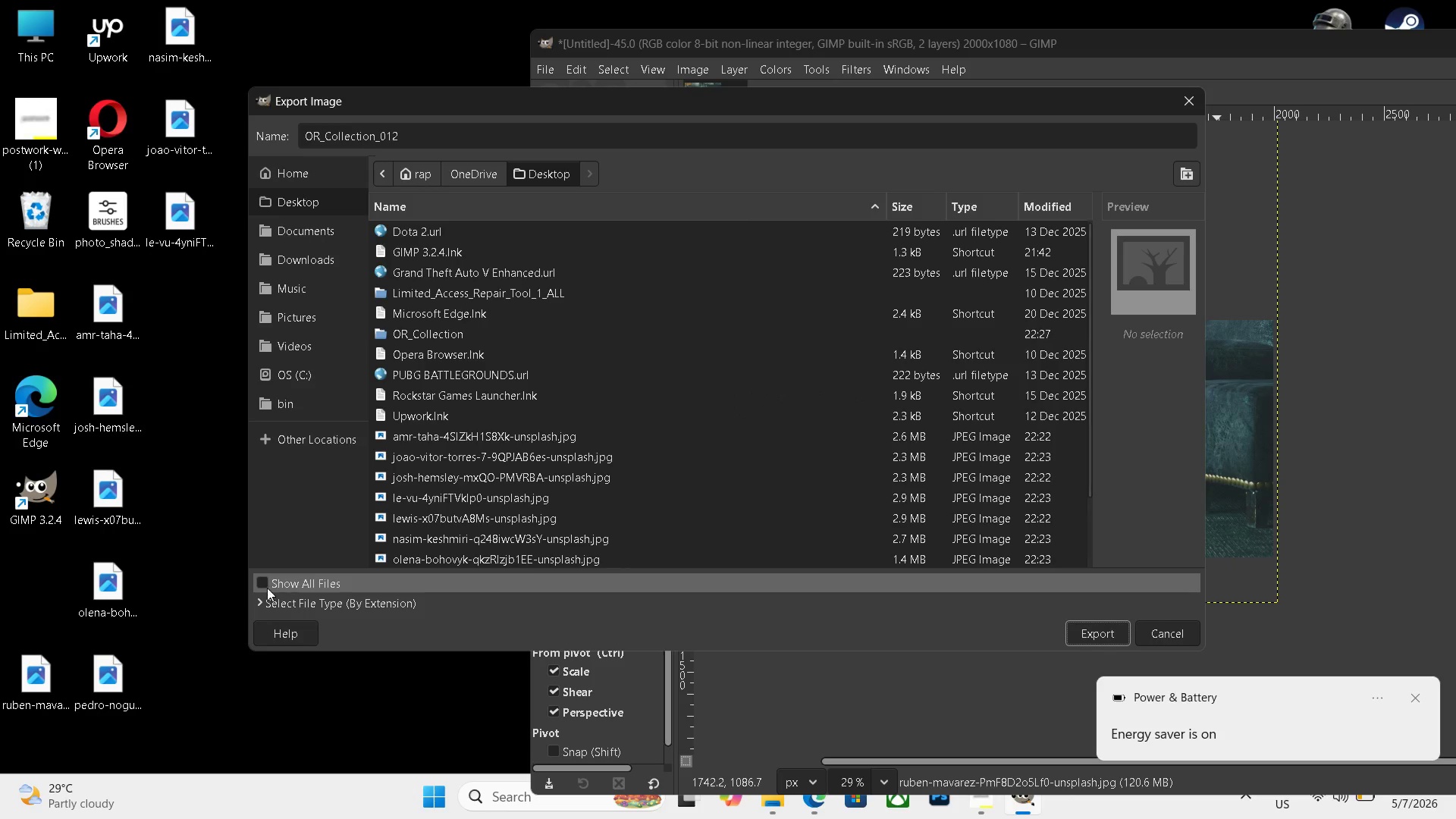 
left_click([258, 588])
 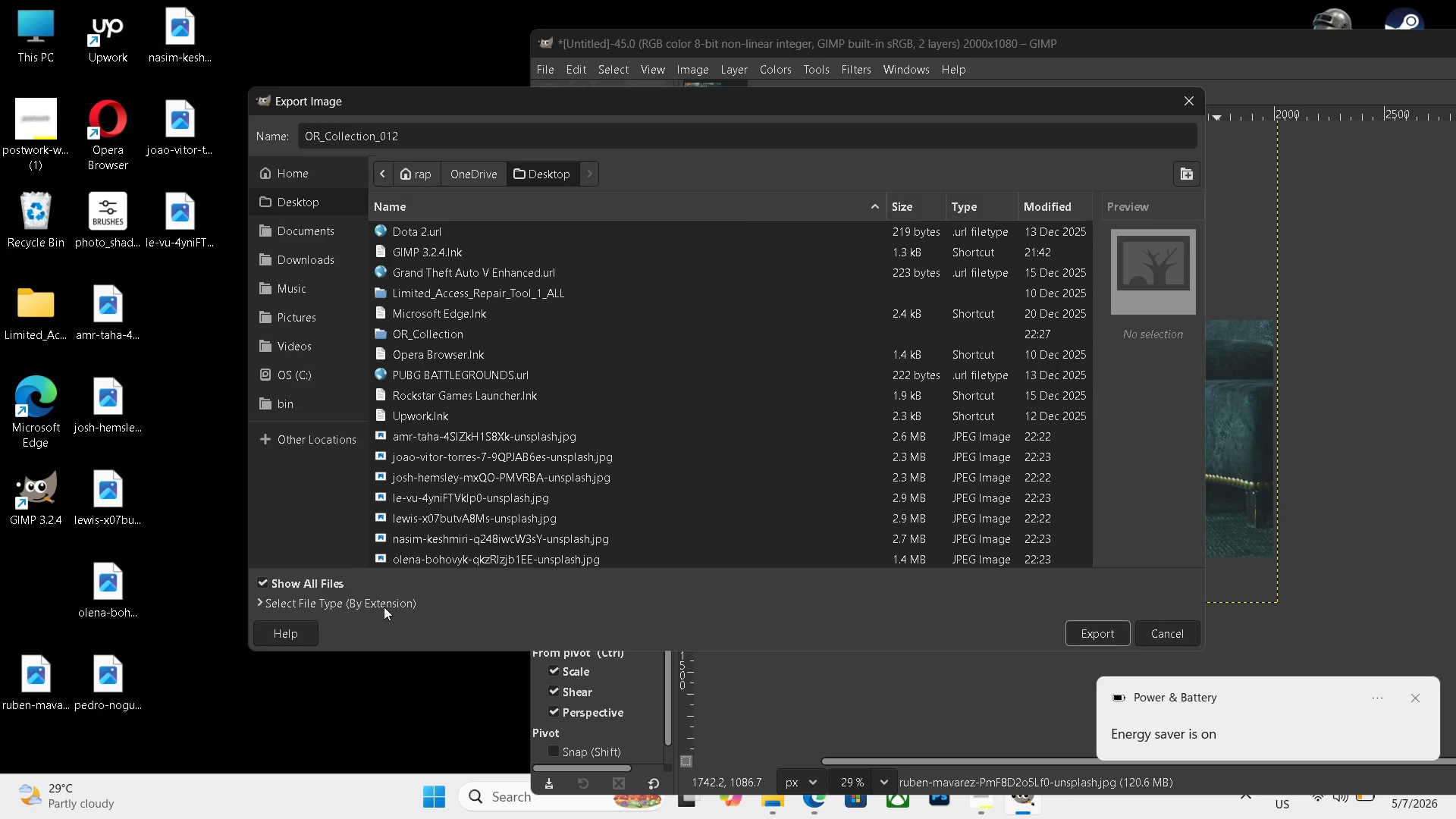 
left_click([384, 607])
 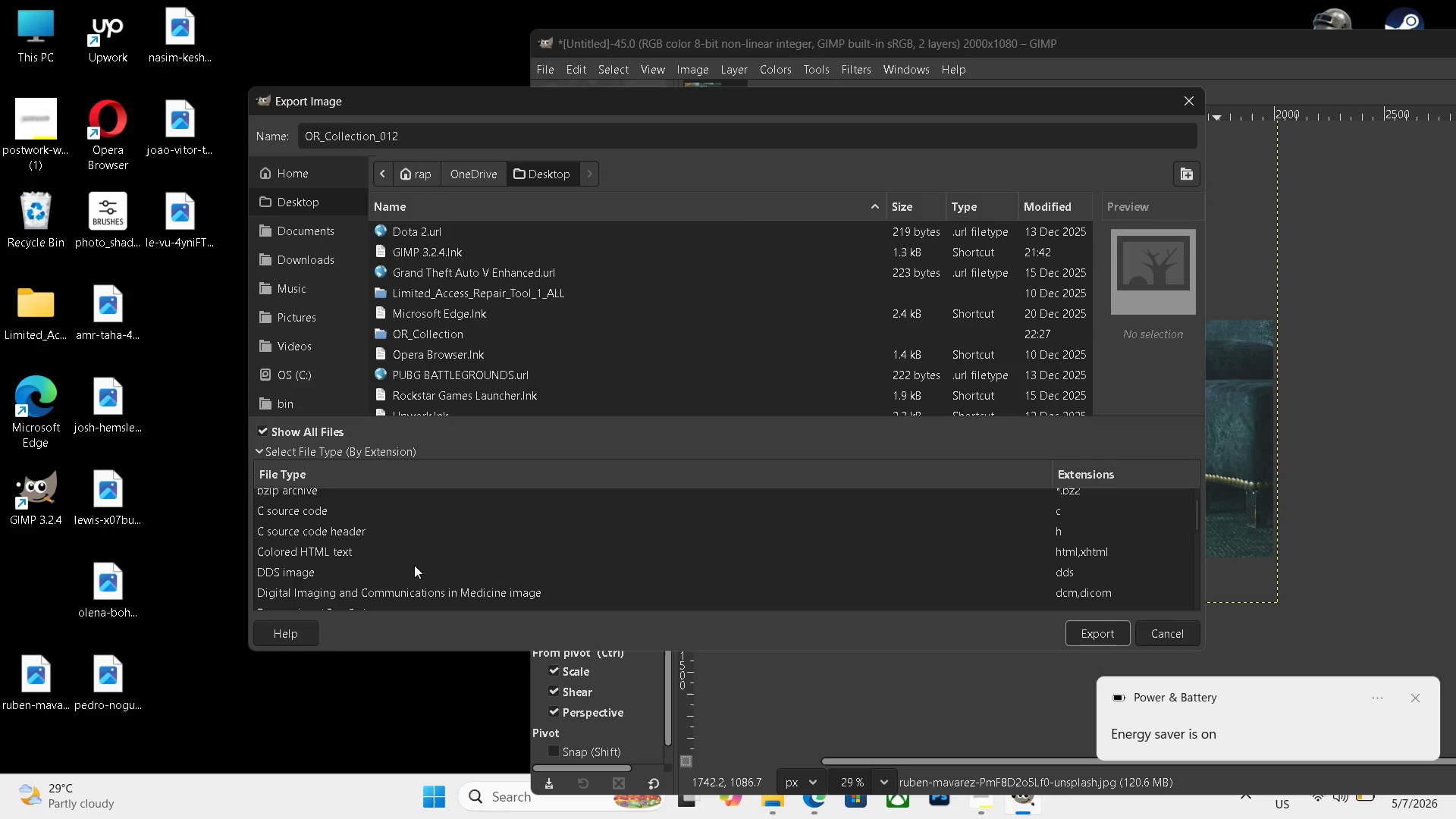 
scroll: coordinate [417, 563], scroll_direction: down, amount: 21.0
 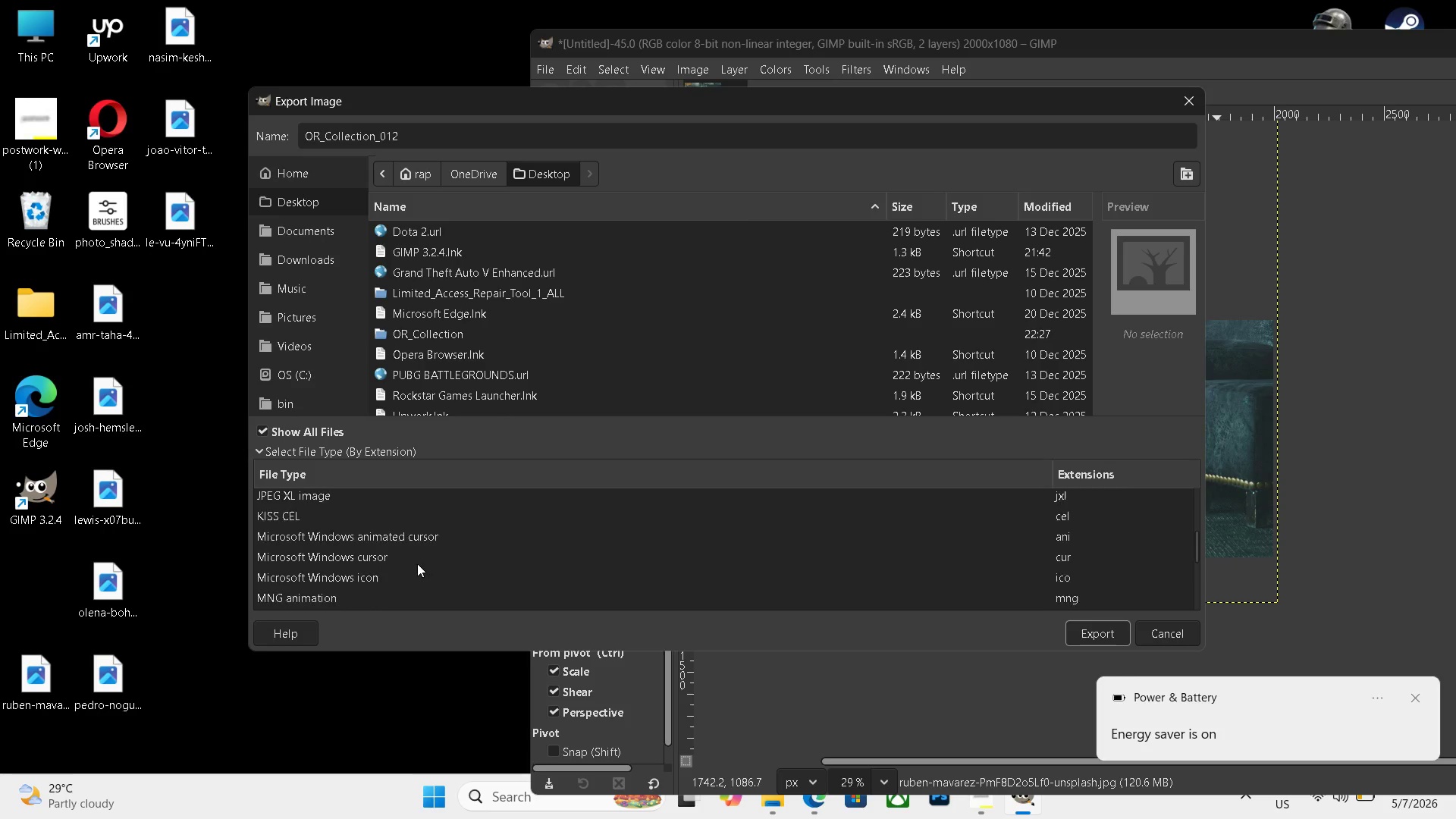 
scroll: coordinate [417, 563], scroll_direction: up, amount: 1.0
 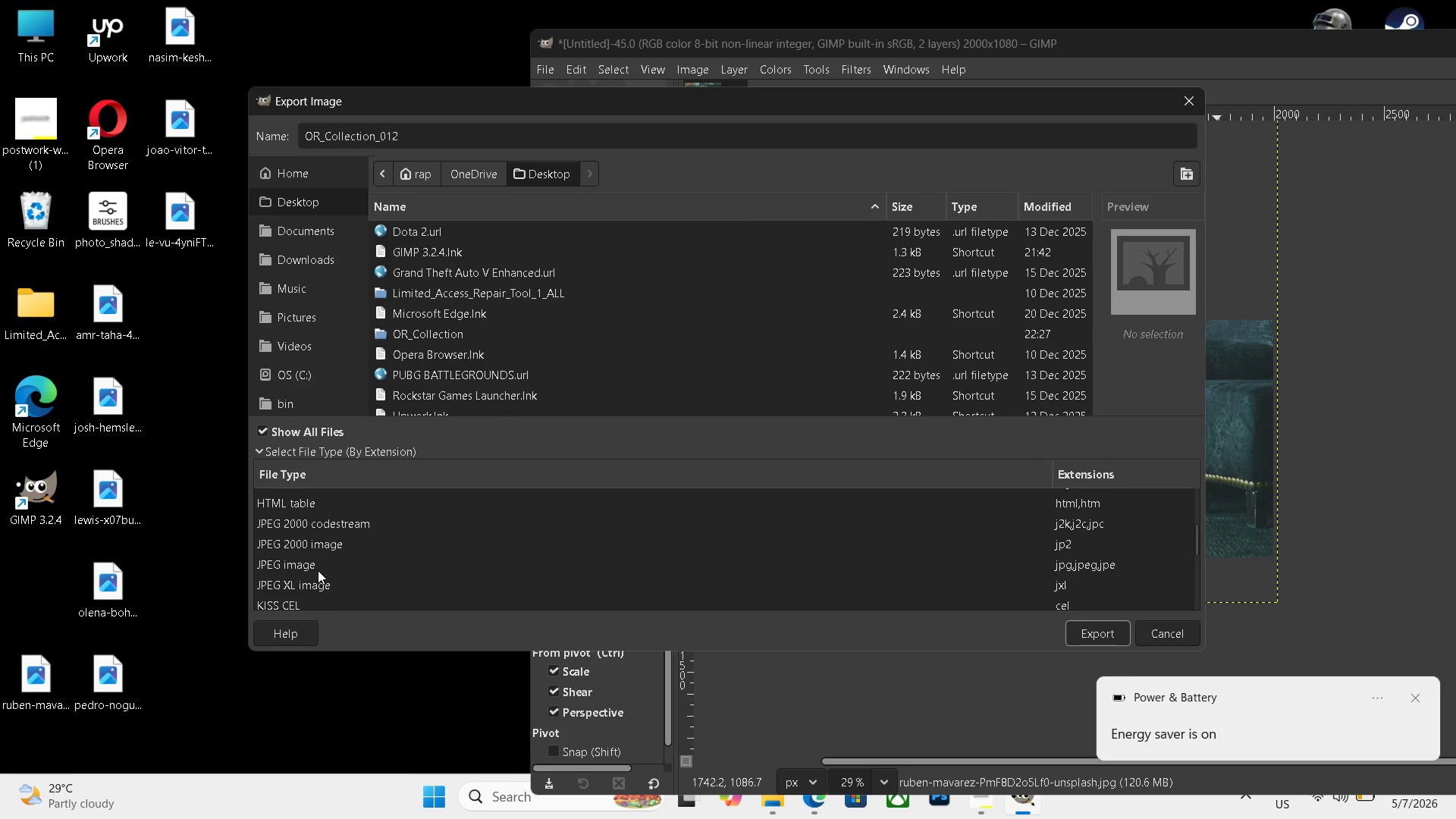 
left_click([317, 569])
 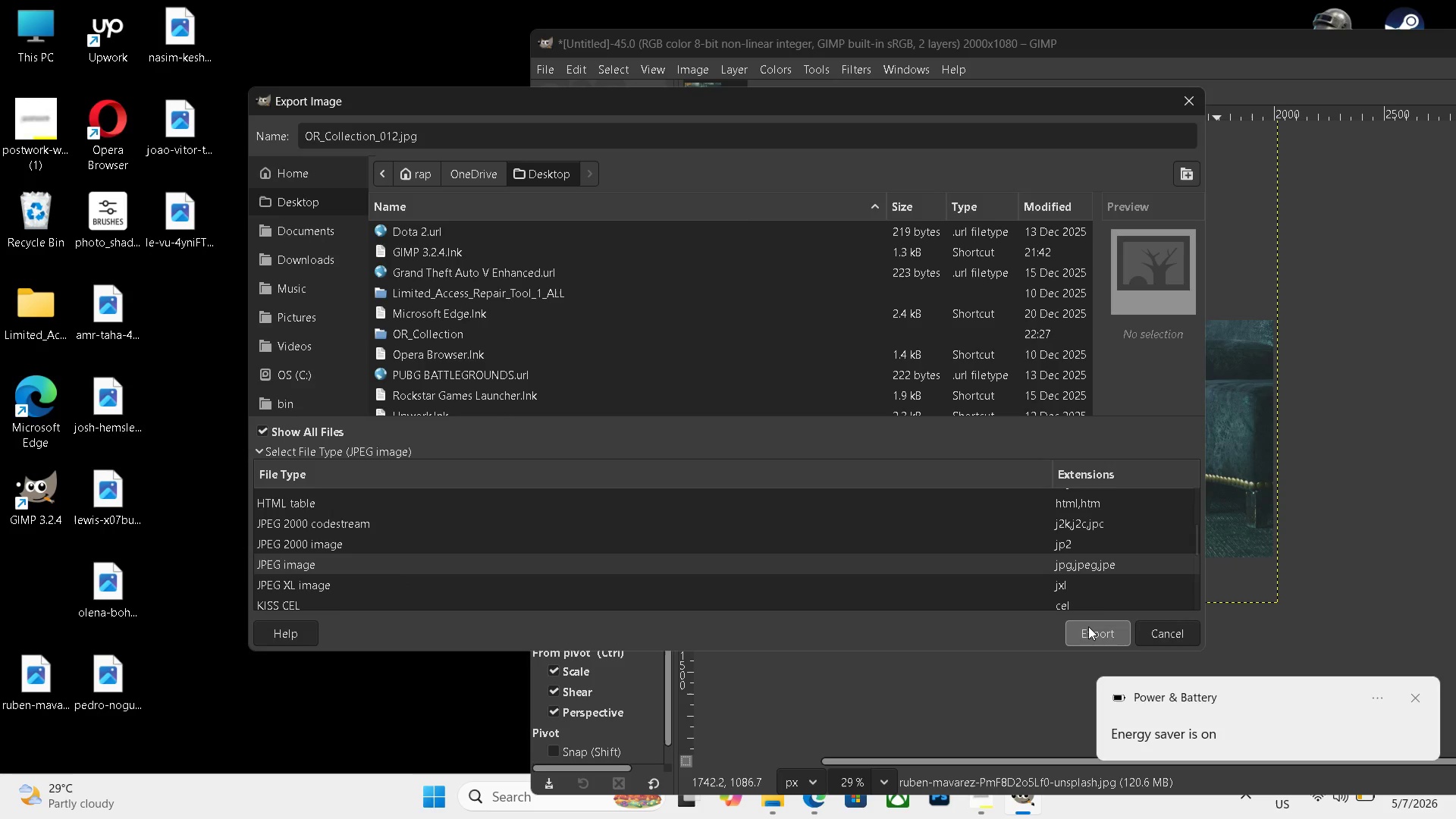 
double_click([1087, 626])
 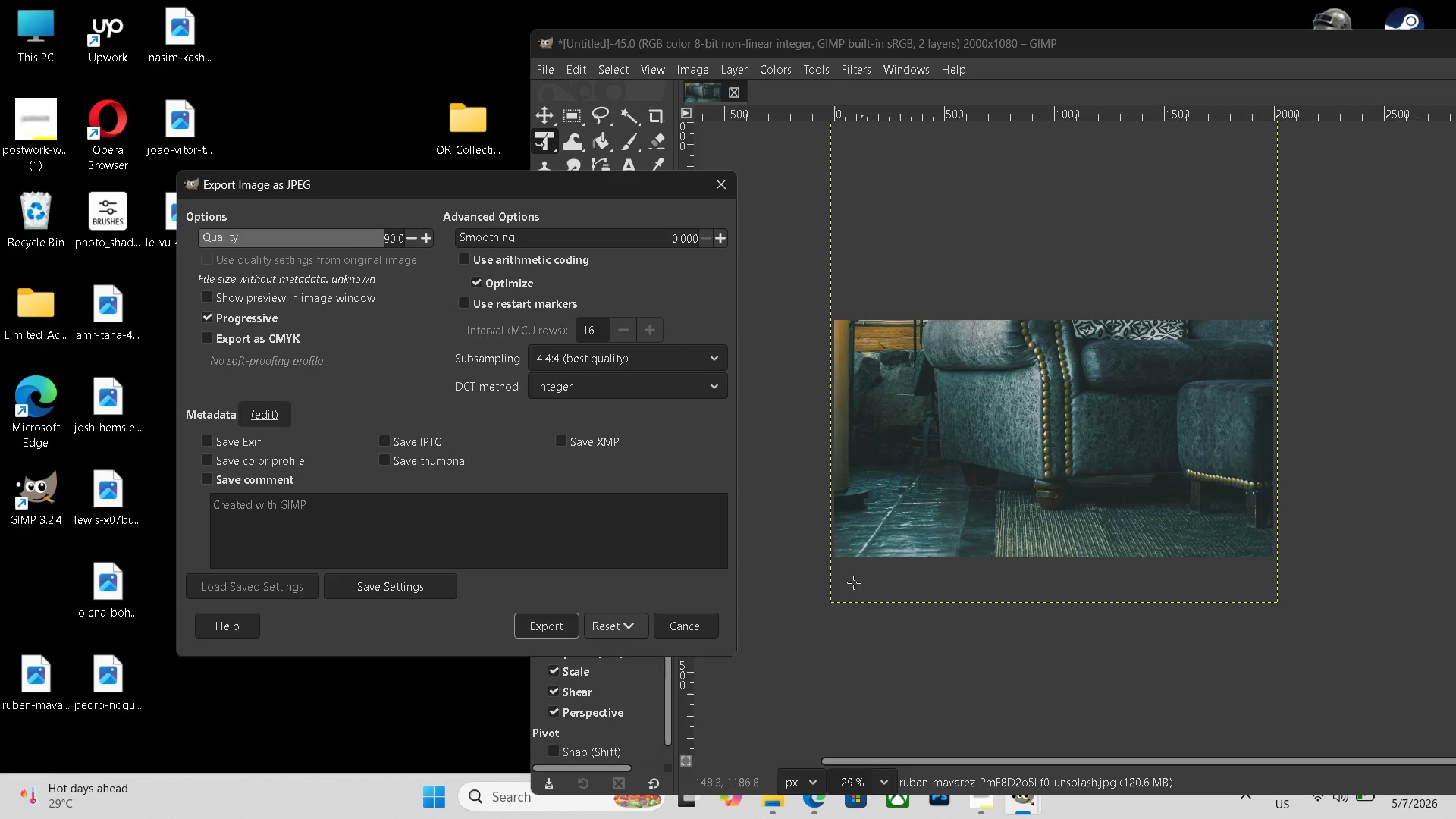 
wait(63.52)
 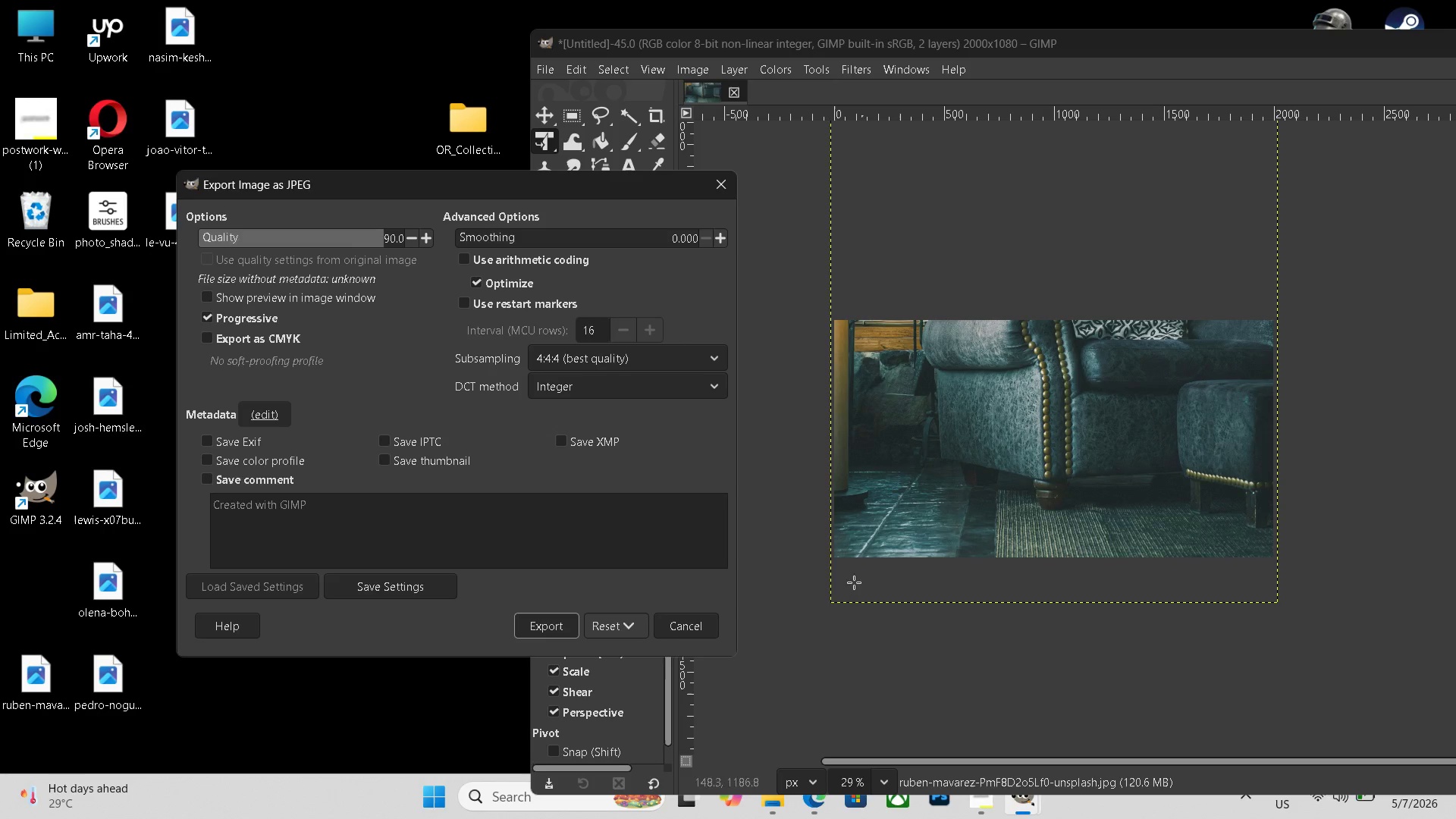 
left_click([549, 623])
 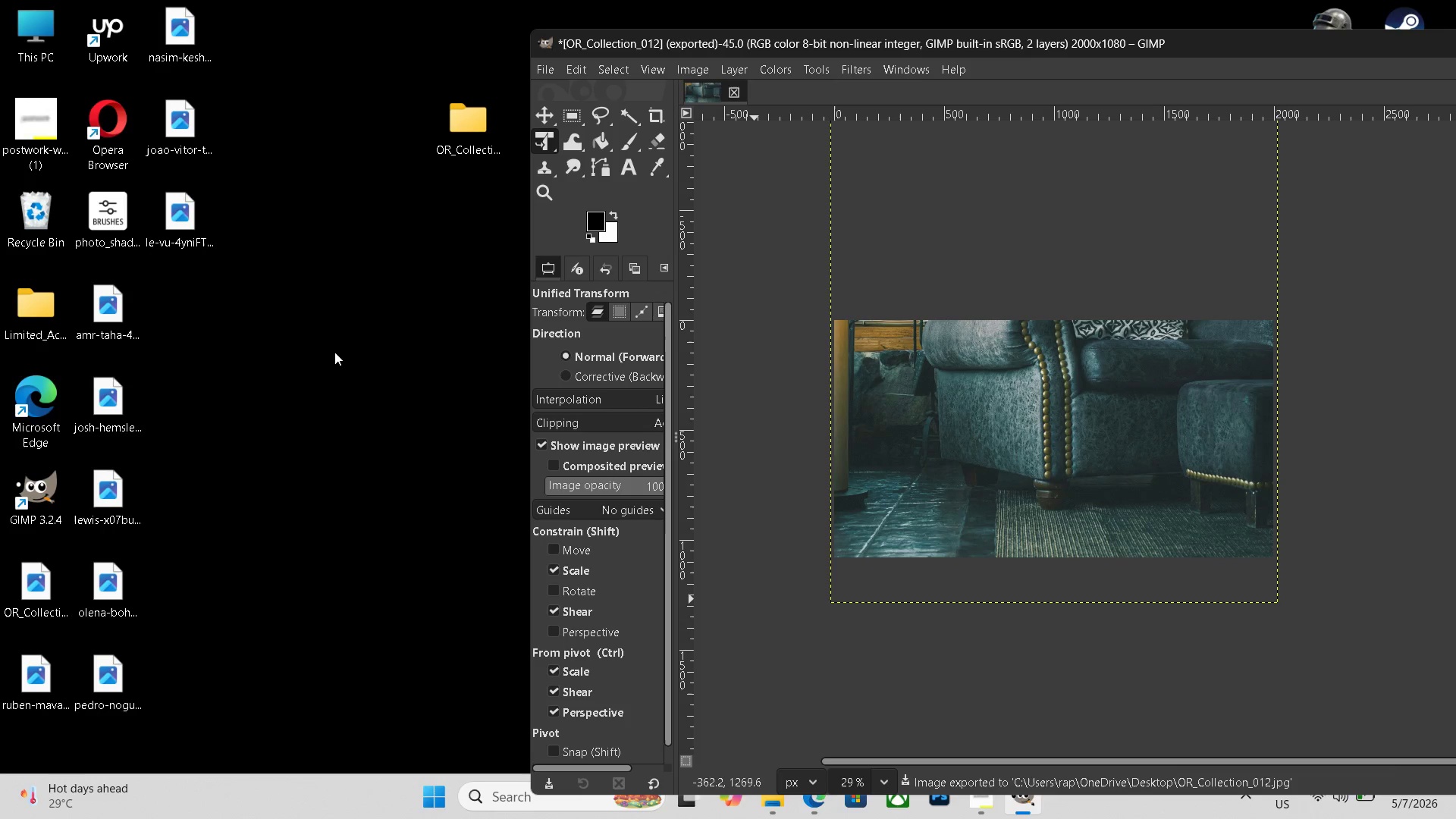 
wait(7.42)
 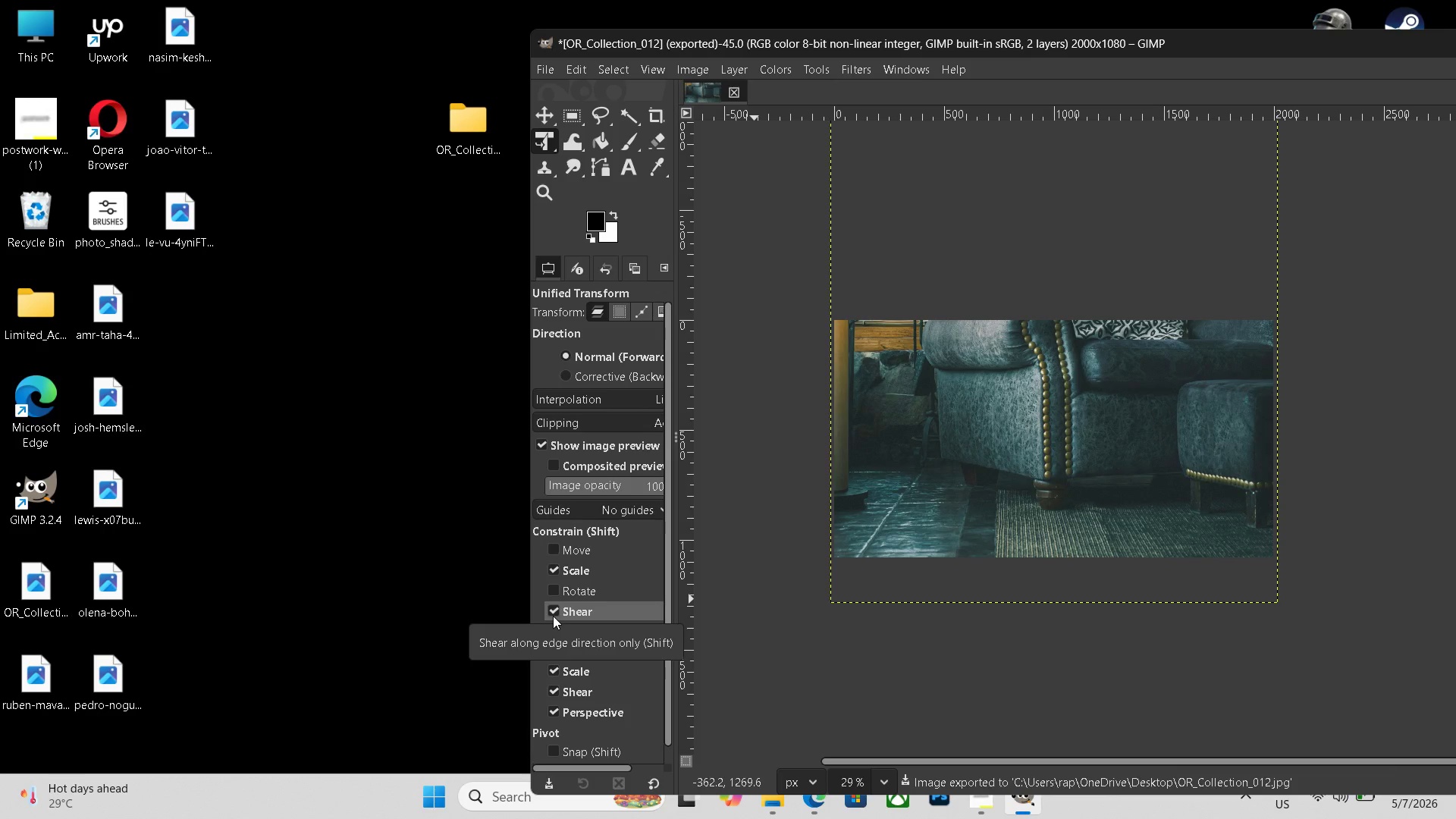 
left_click_drag(start_coordinate=[358, 326], to_coordinate=[355, 318])
 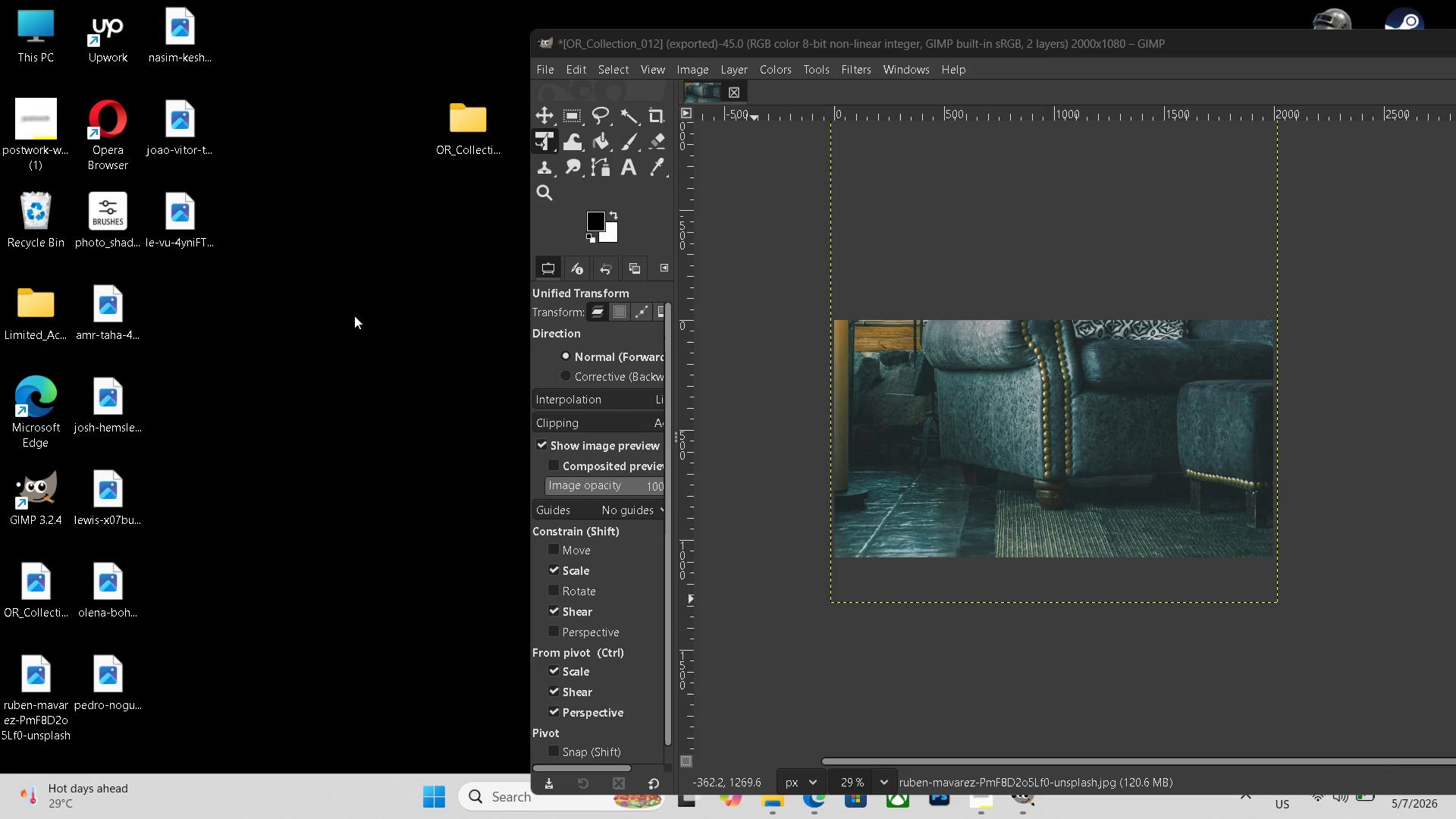 
key(F5)
 